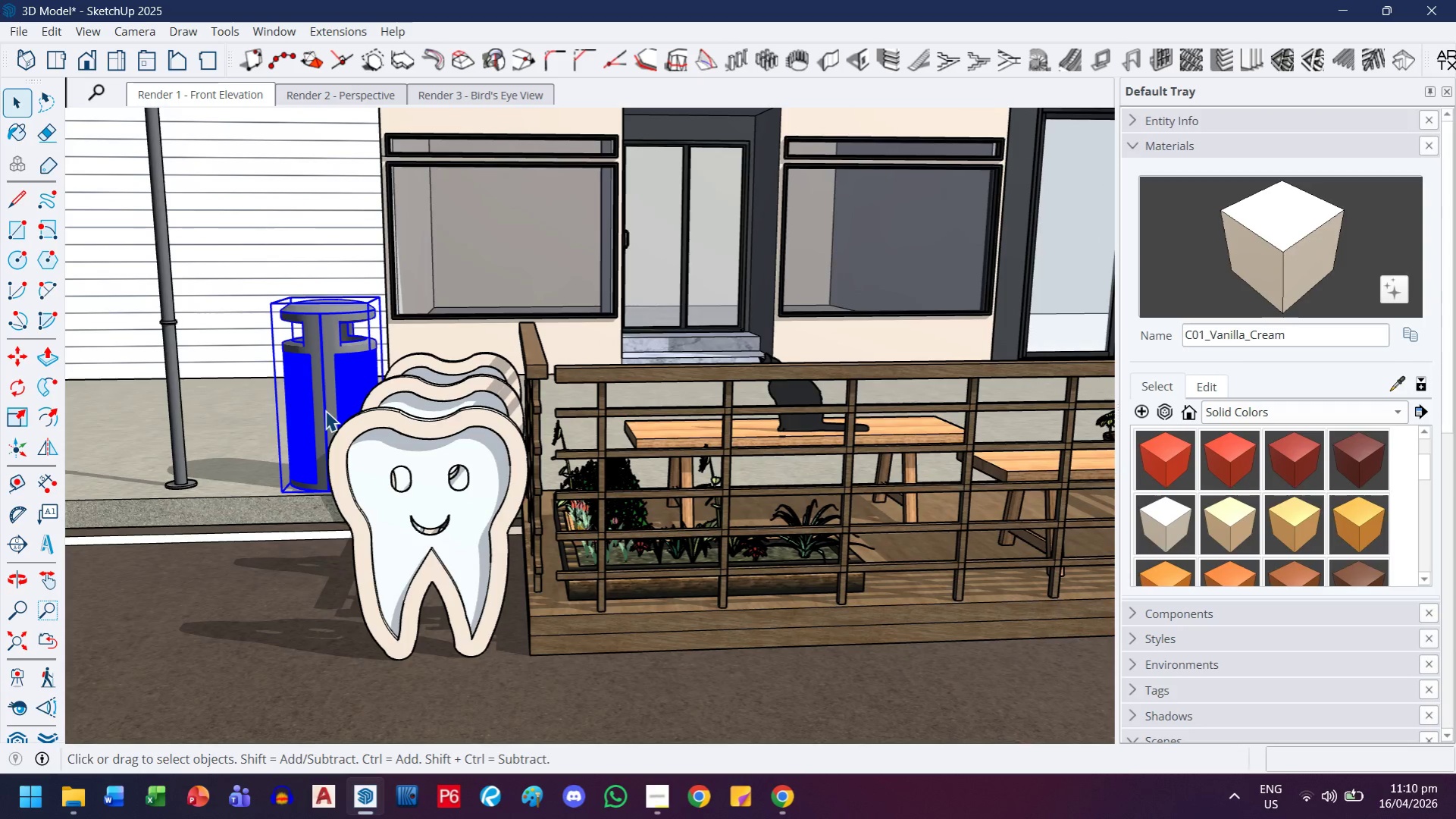 
scroll: coordinate [325, 410], scroll_direction: down, amount: 2.0
 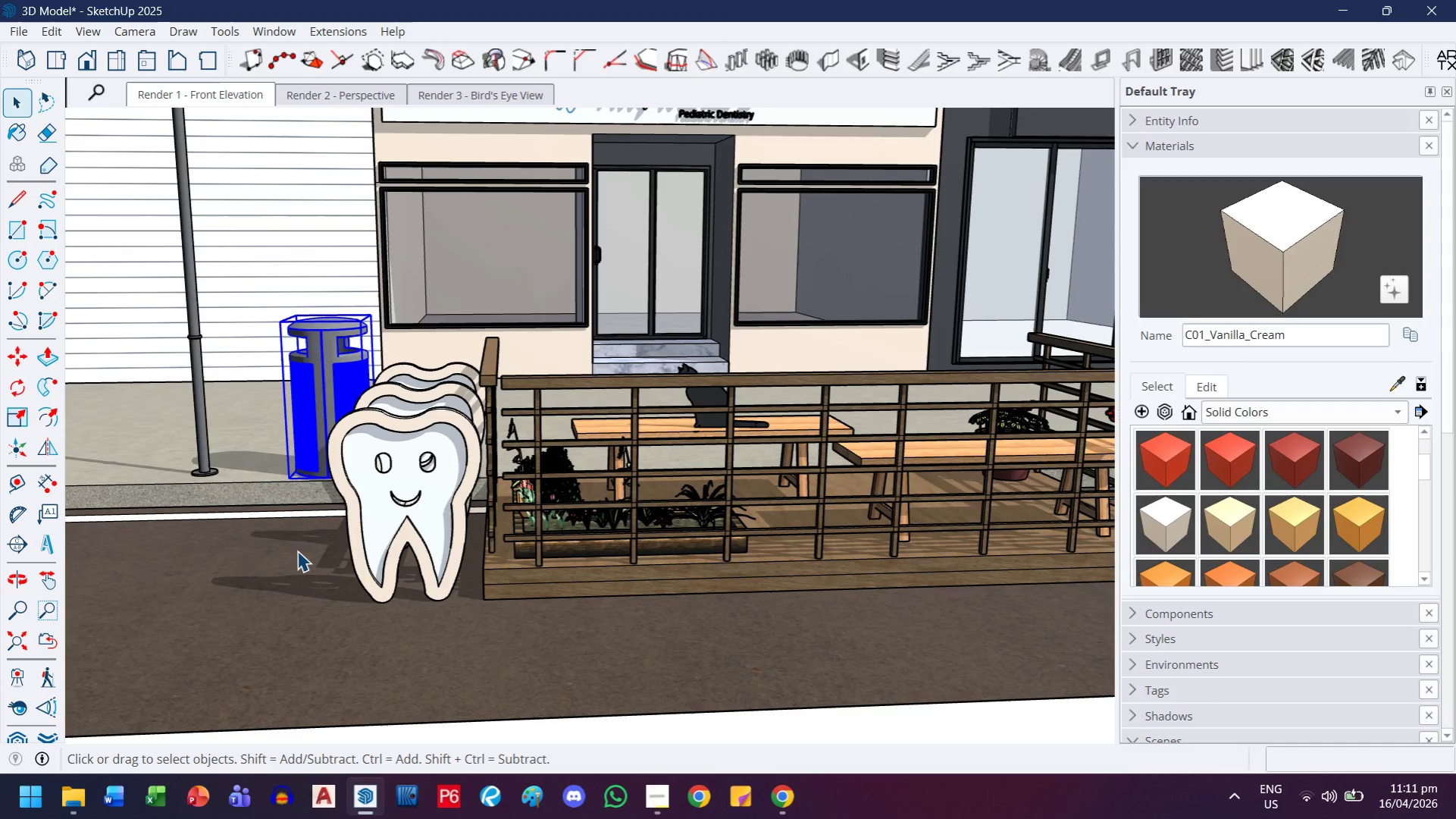 
key(M)
 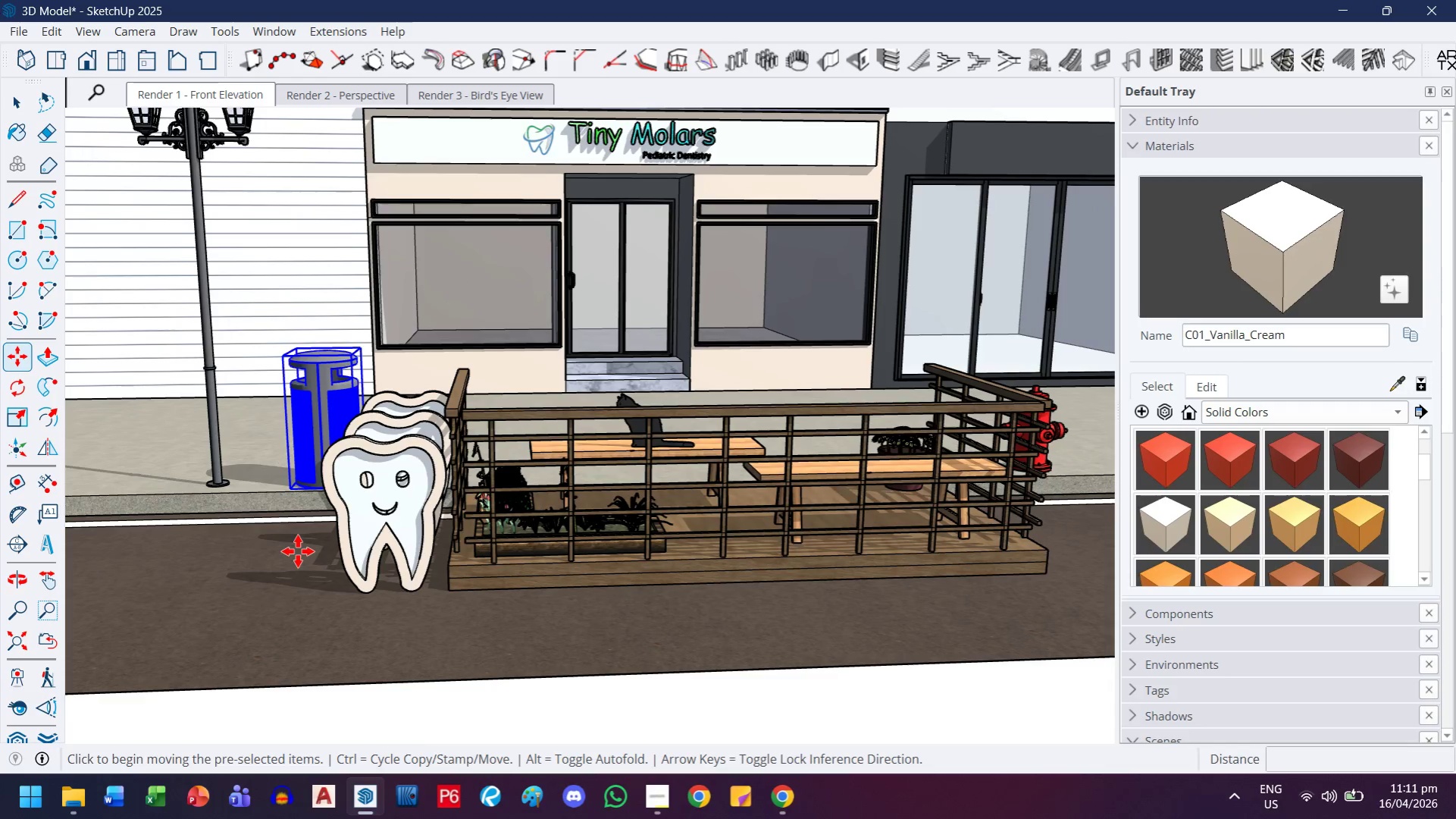 
scroll: coordinate [297, 551], scroll_direction: down, amount: 2.0
 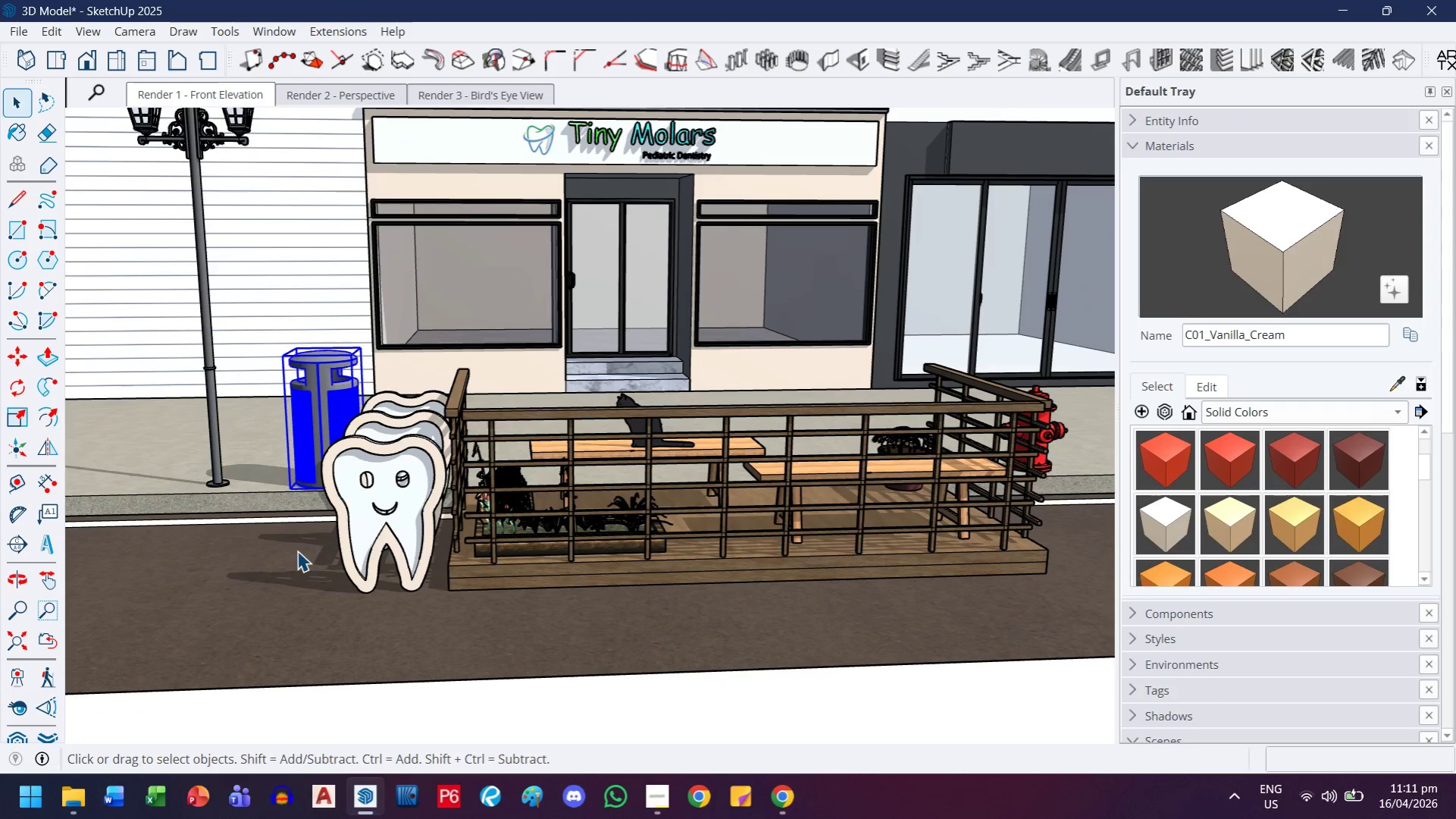 
left_click([304, 587])
 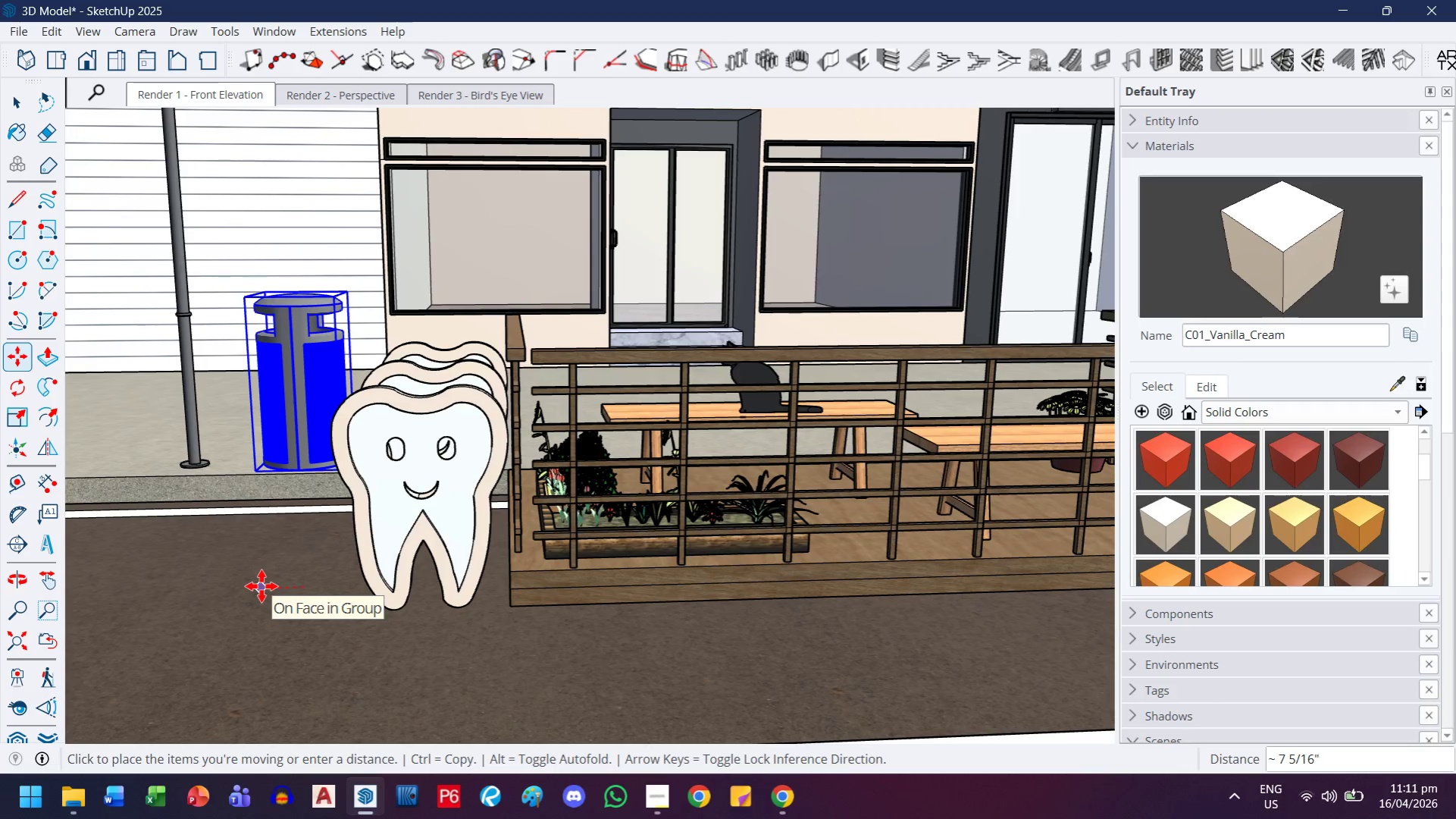 
scroll: coordinate [299, 553], scroll_direction: up, amount: 3.0
 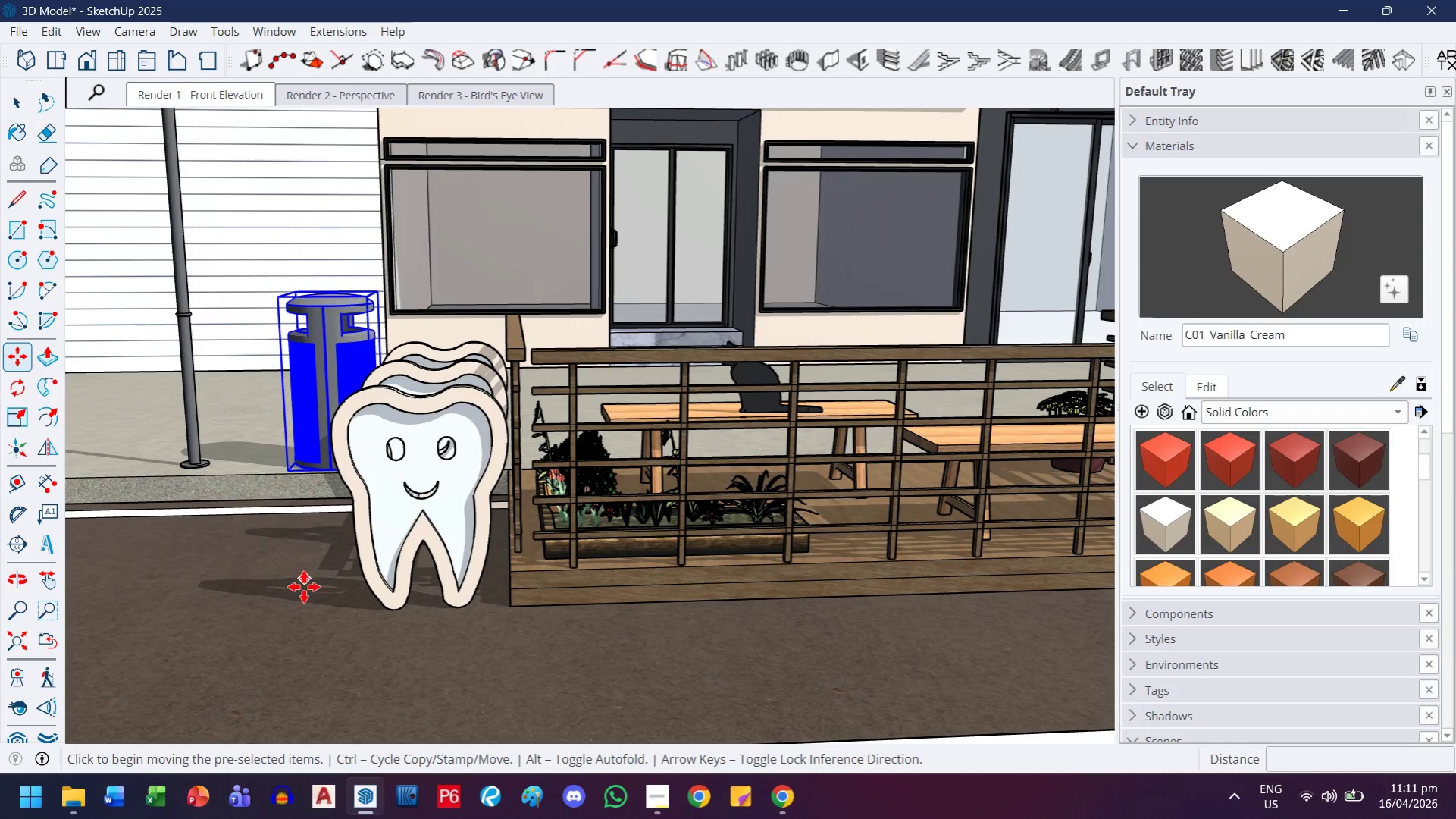 
key(7)
 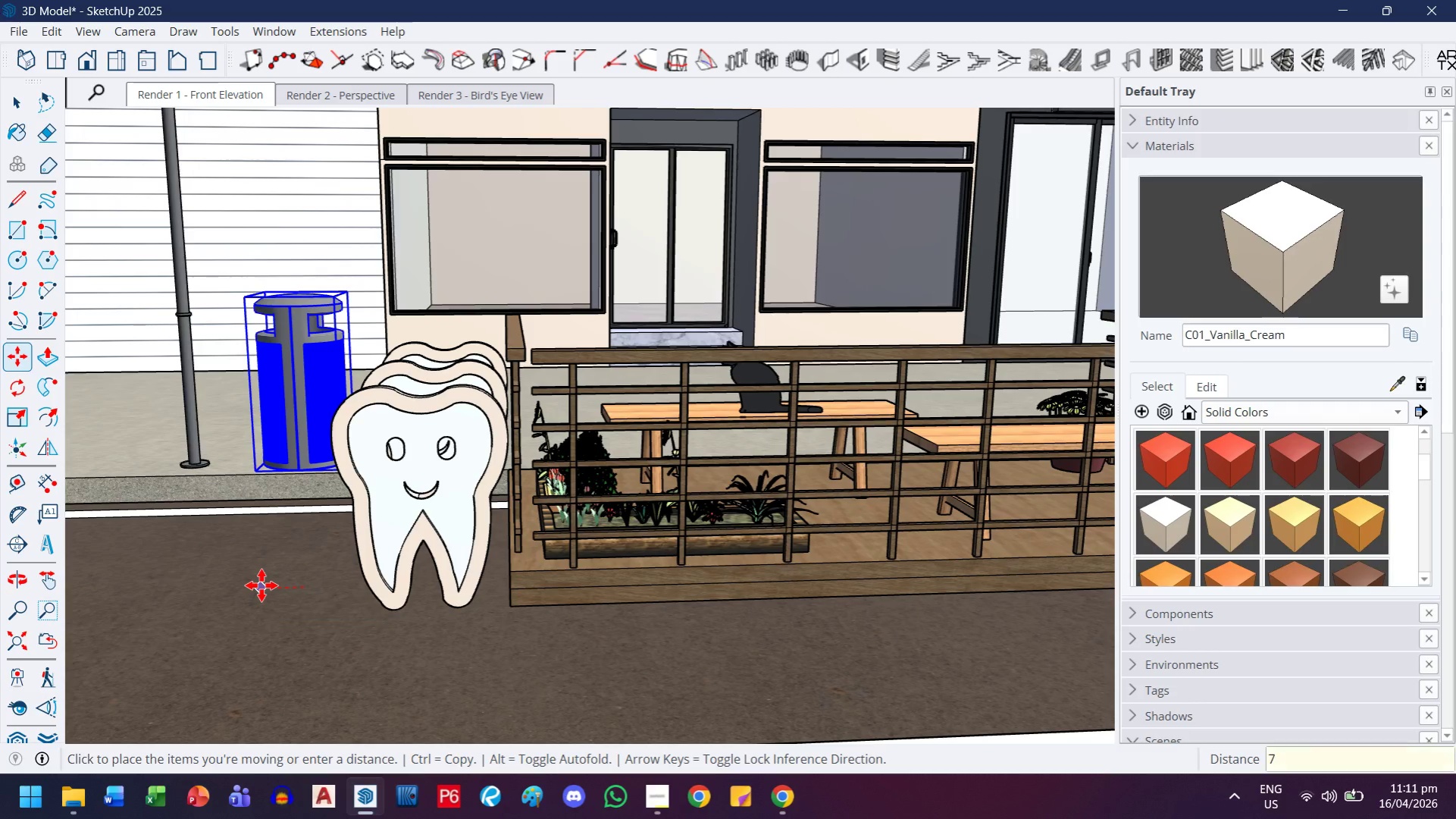 
key(Enter)
 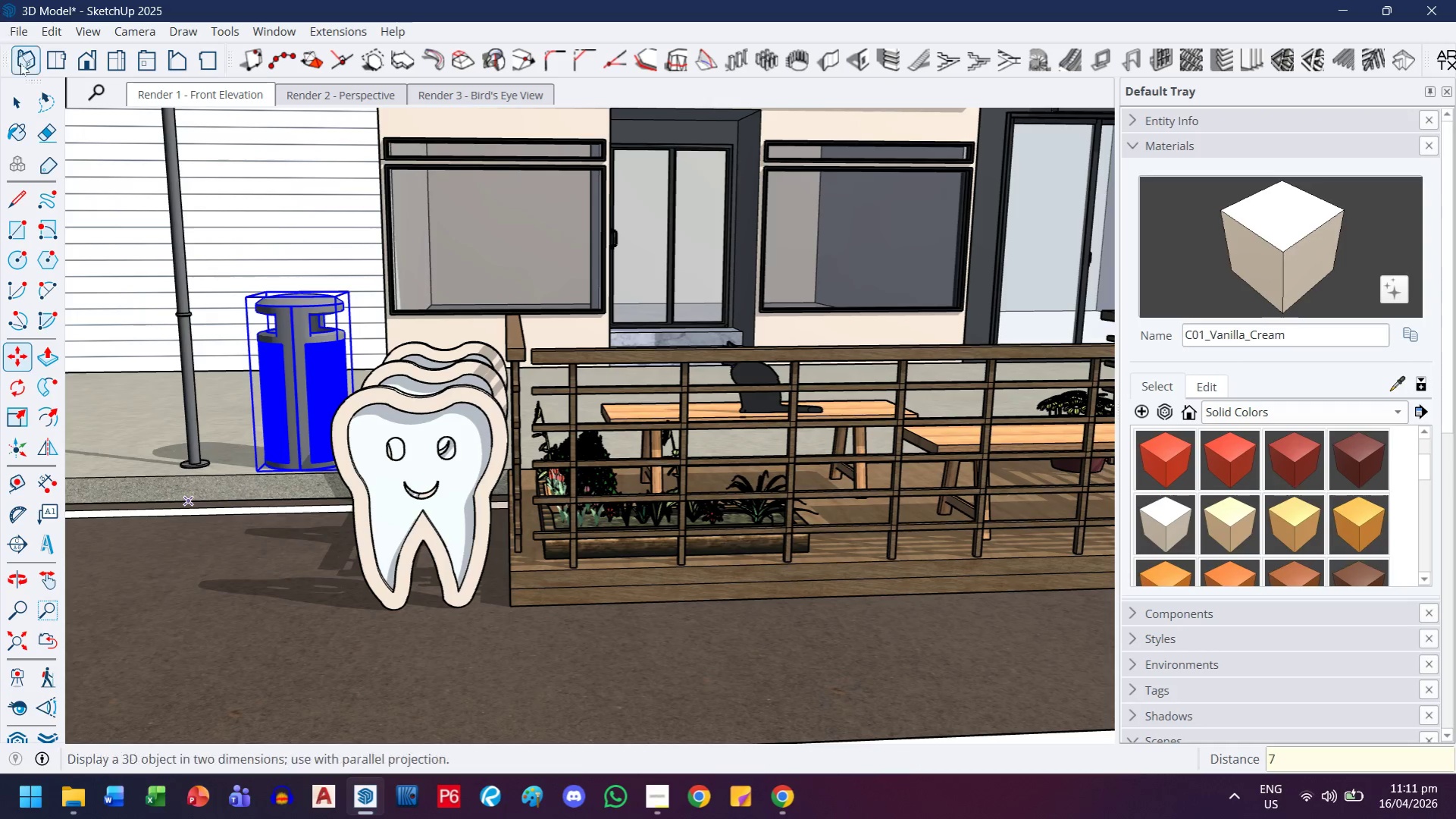 
left_click([27, 105])
 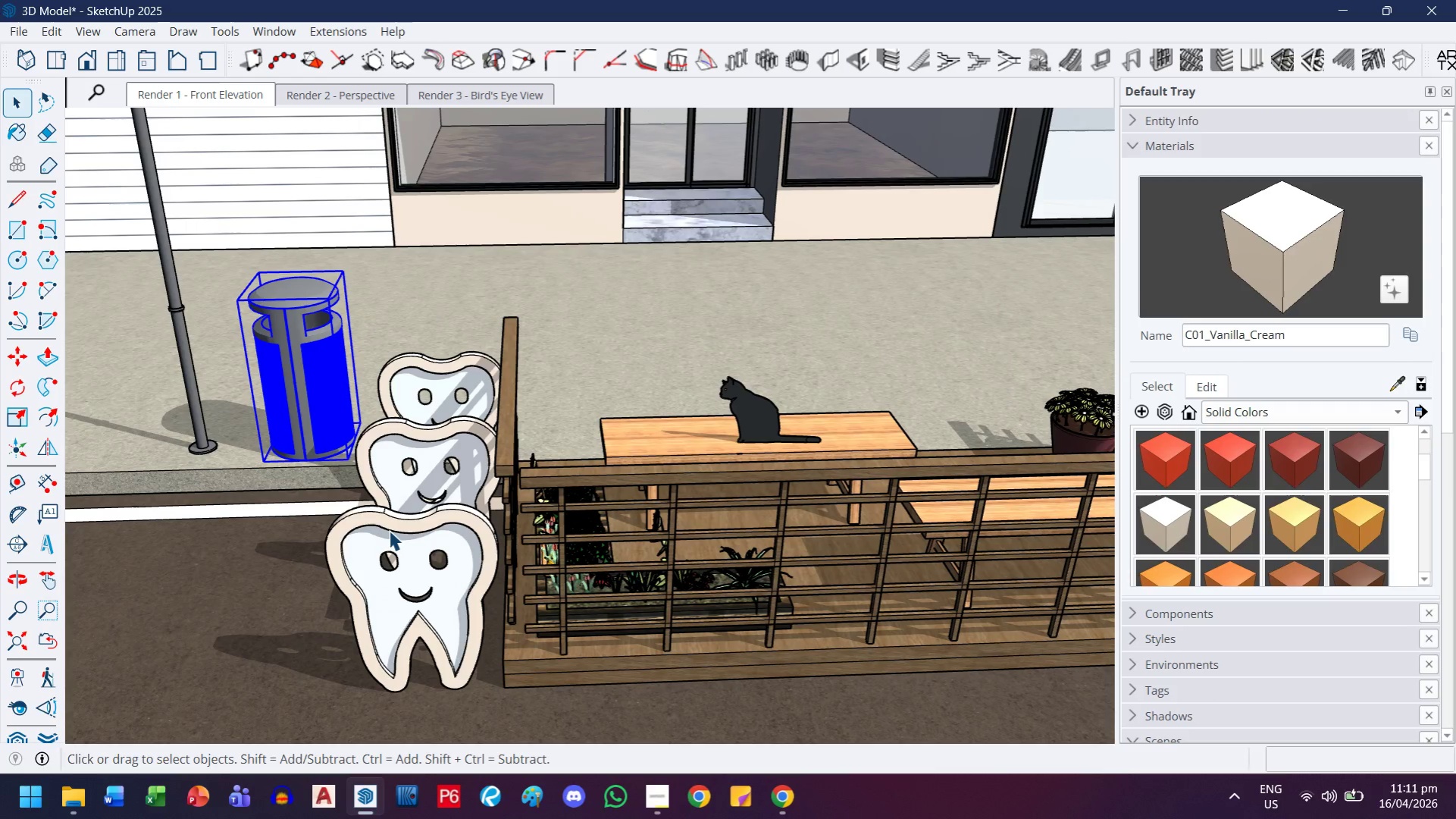 
left_click([403, 538])
 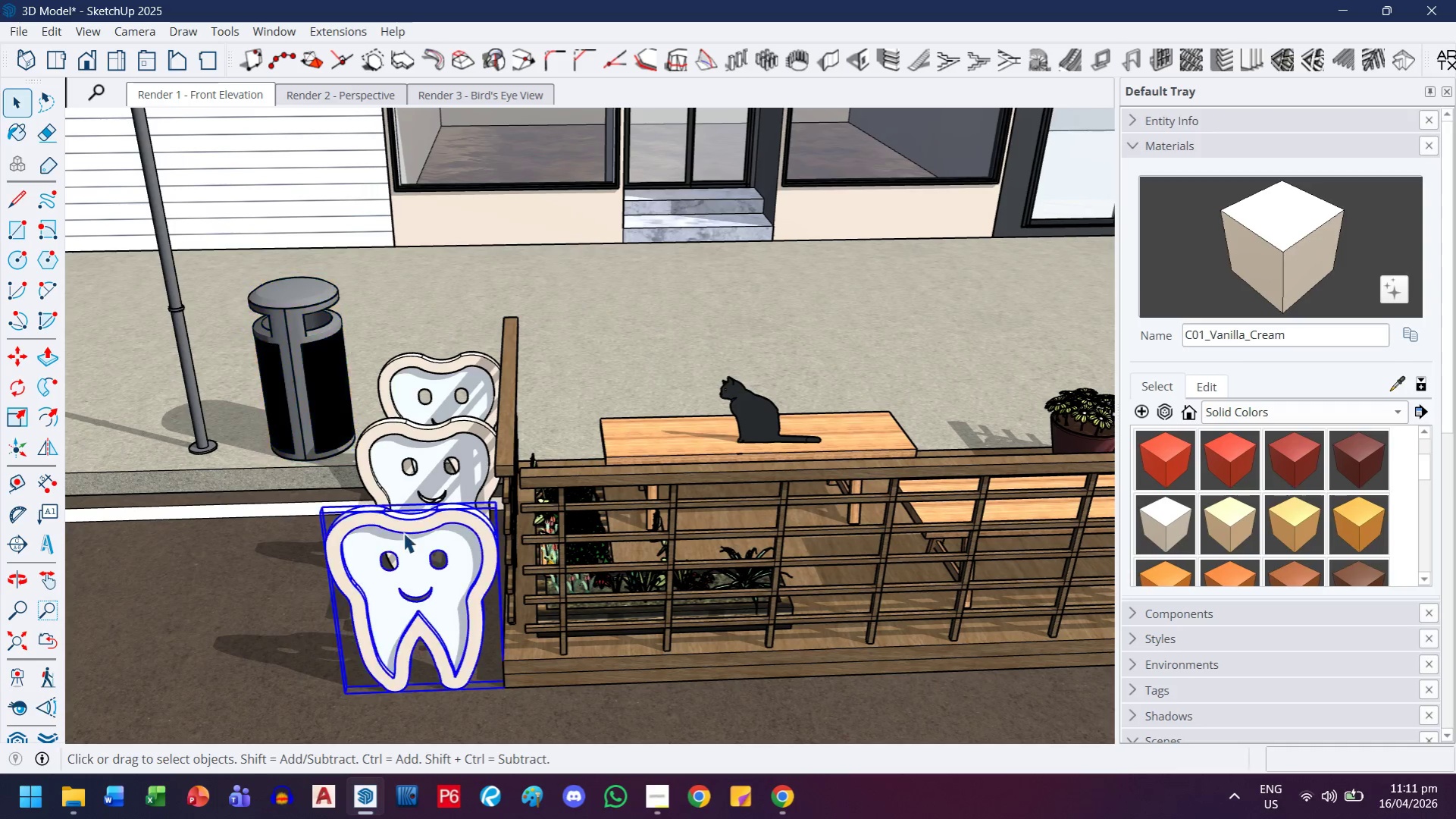 
hold_key(key=ControlLeft, duration=0.91)
double_click([431, 397])
 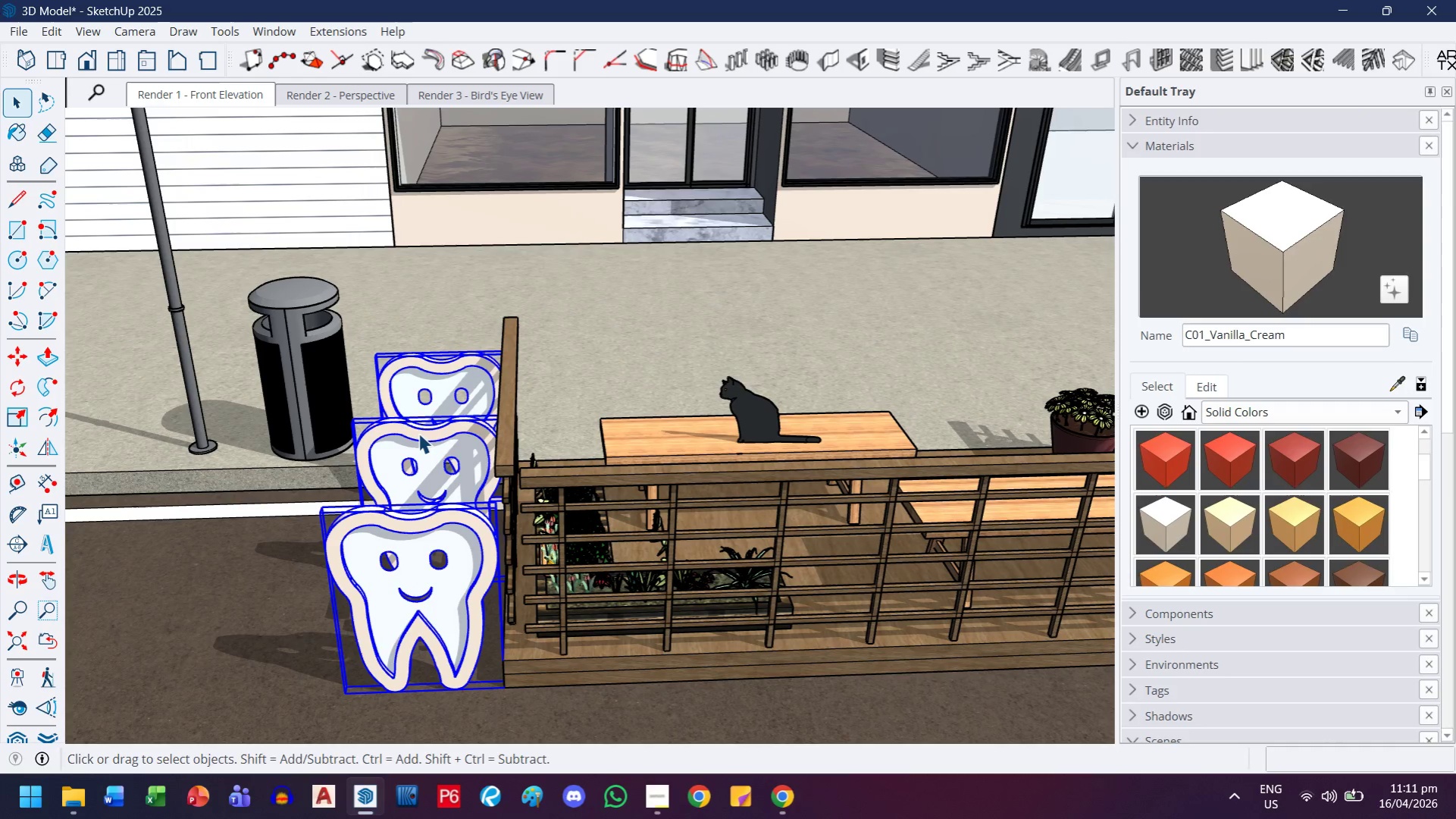 
key(S)
 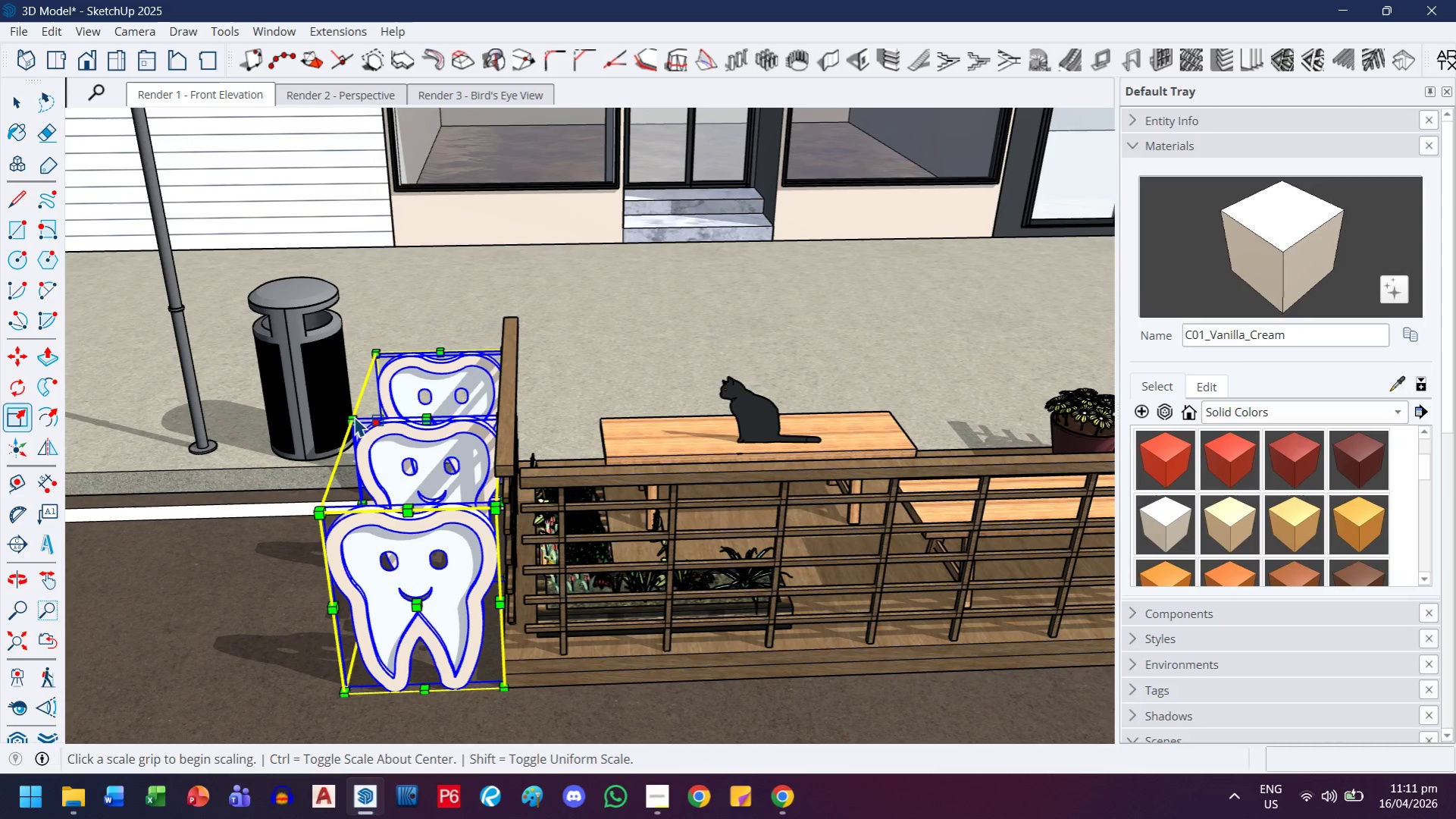 
left_click([354, 416])
 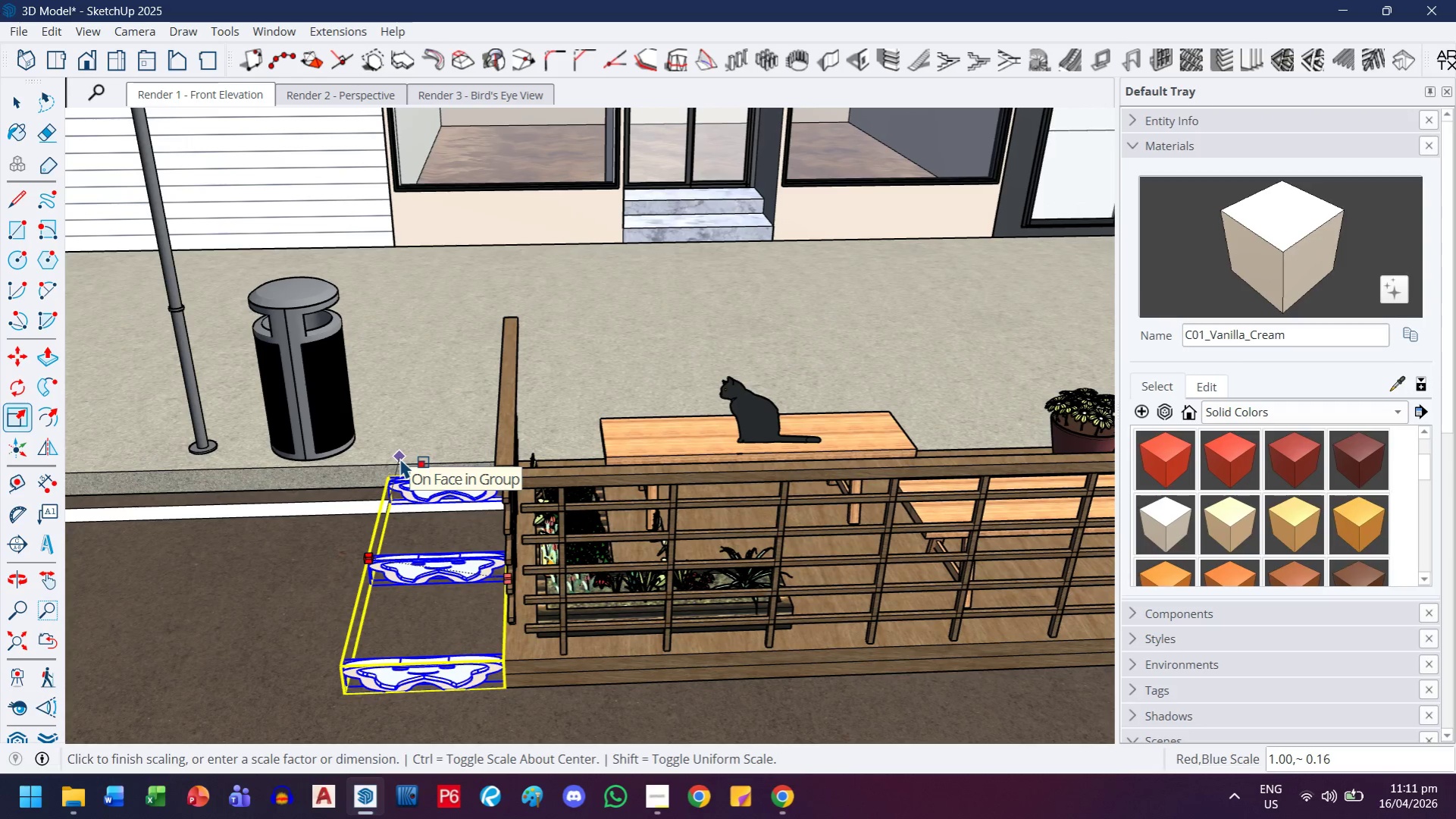 
key(Escape)
 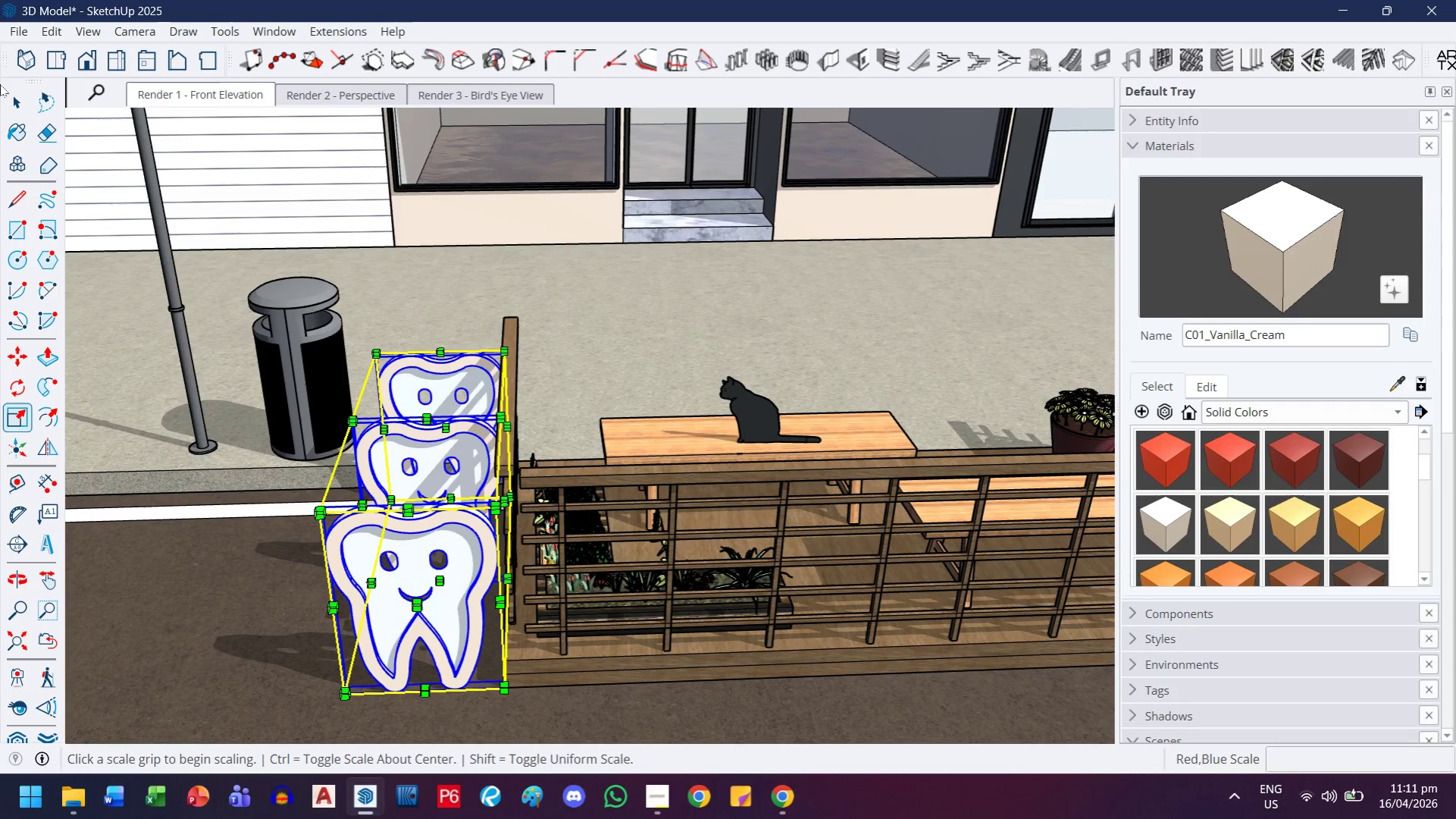 
key(Escape)
 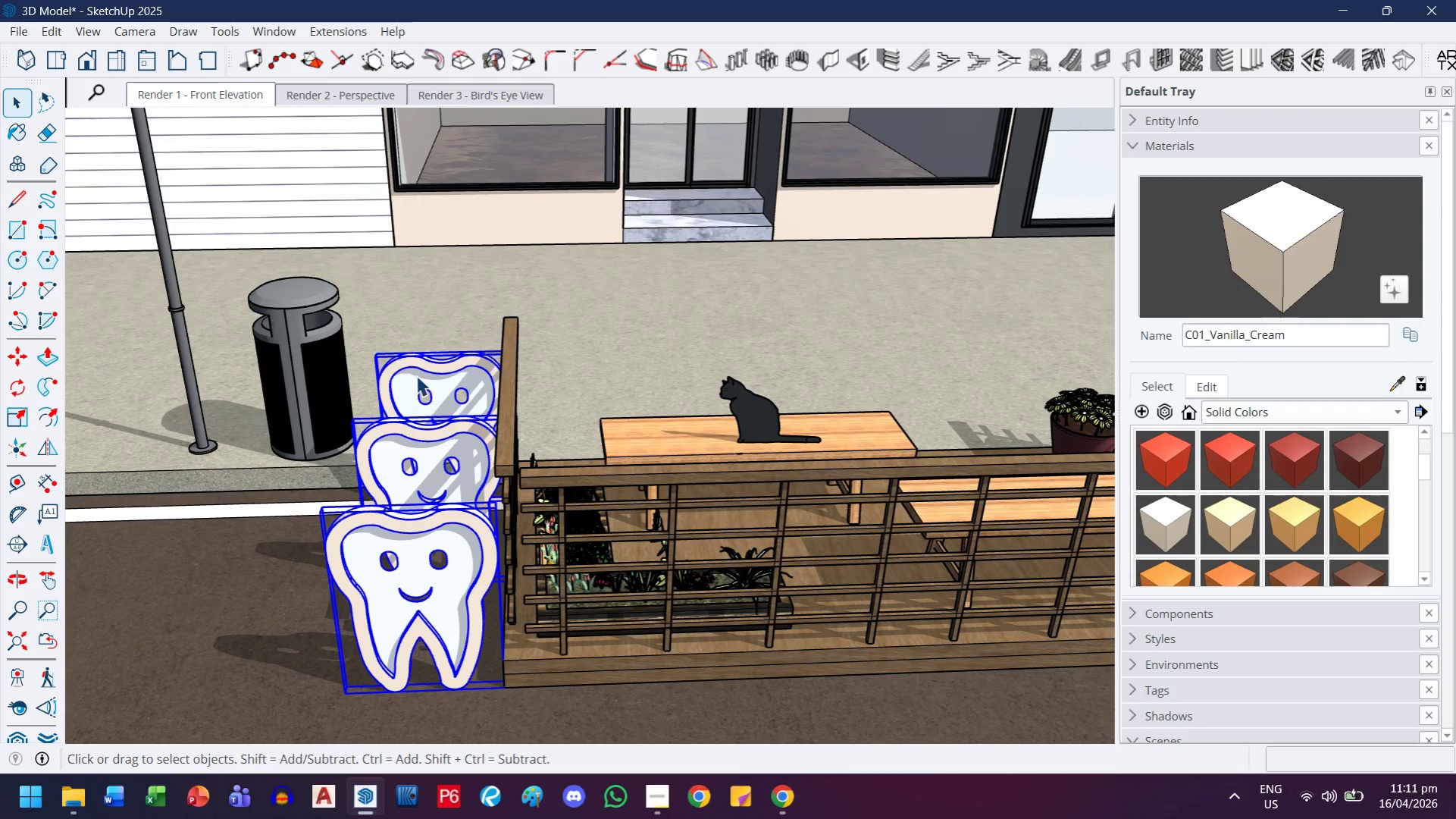 
left_click([417, 375])
 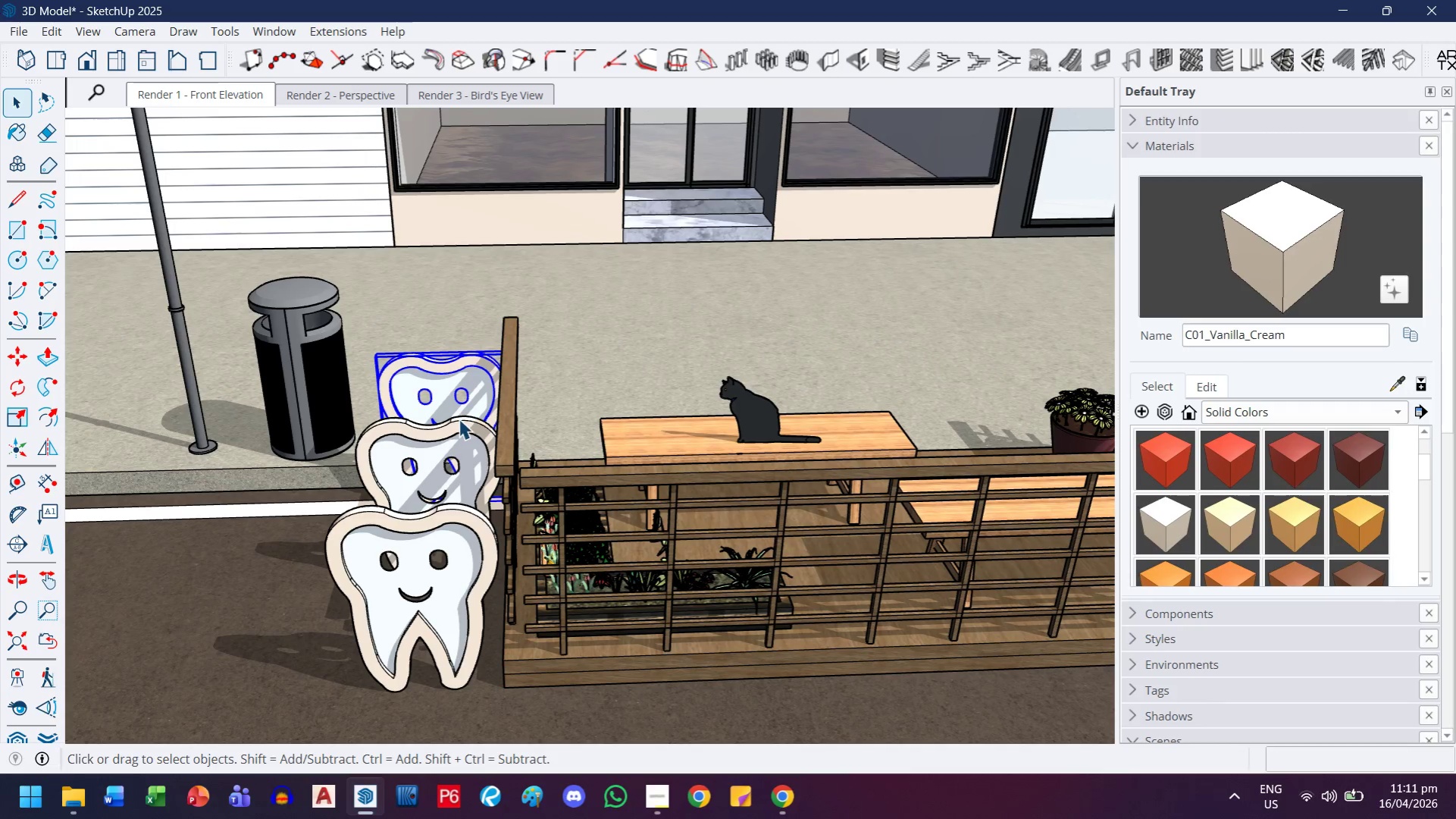 
key(Delete)
 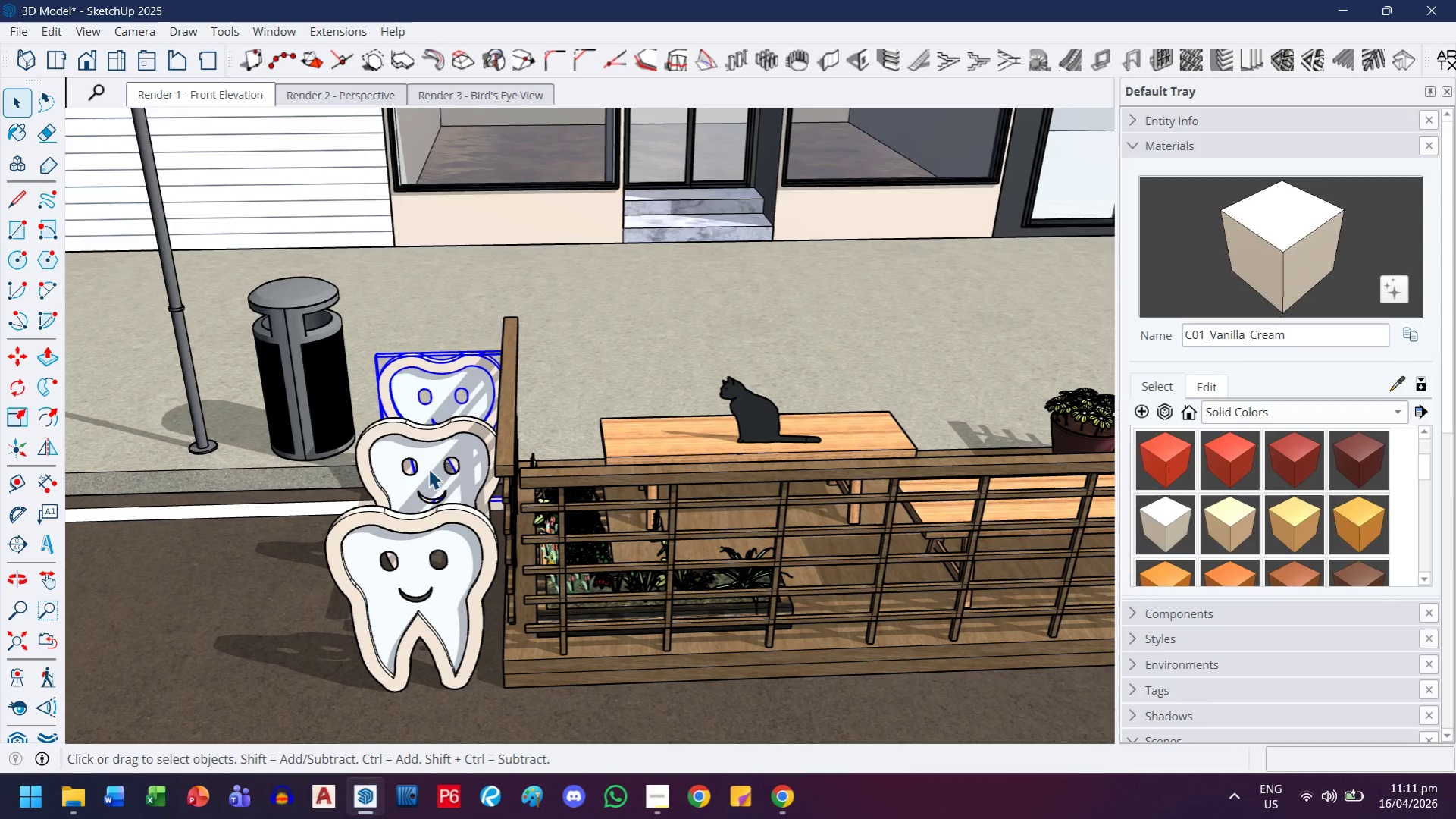 
left_click([428, 469])
 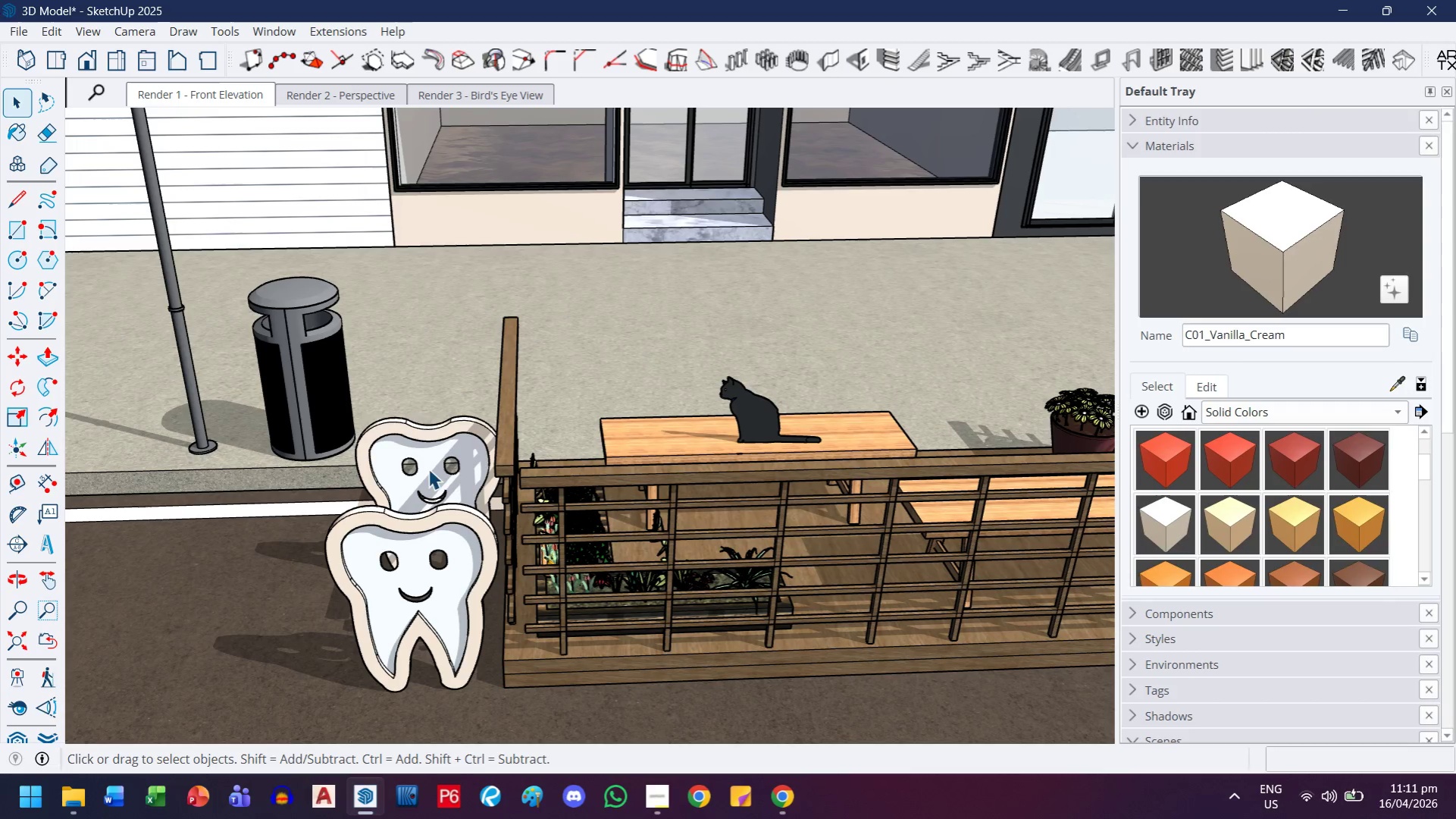 
key(Delete)
 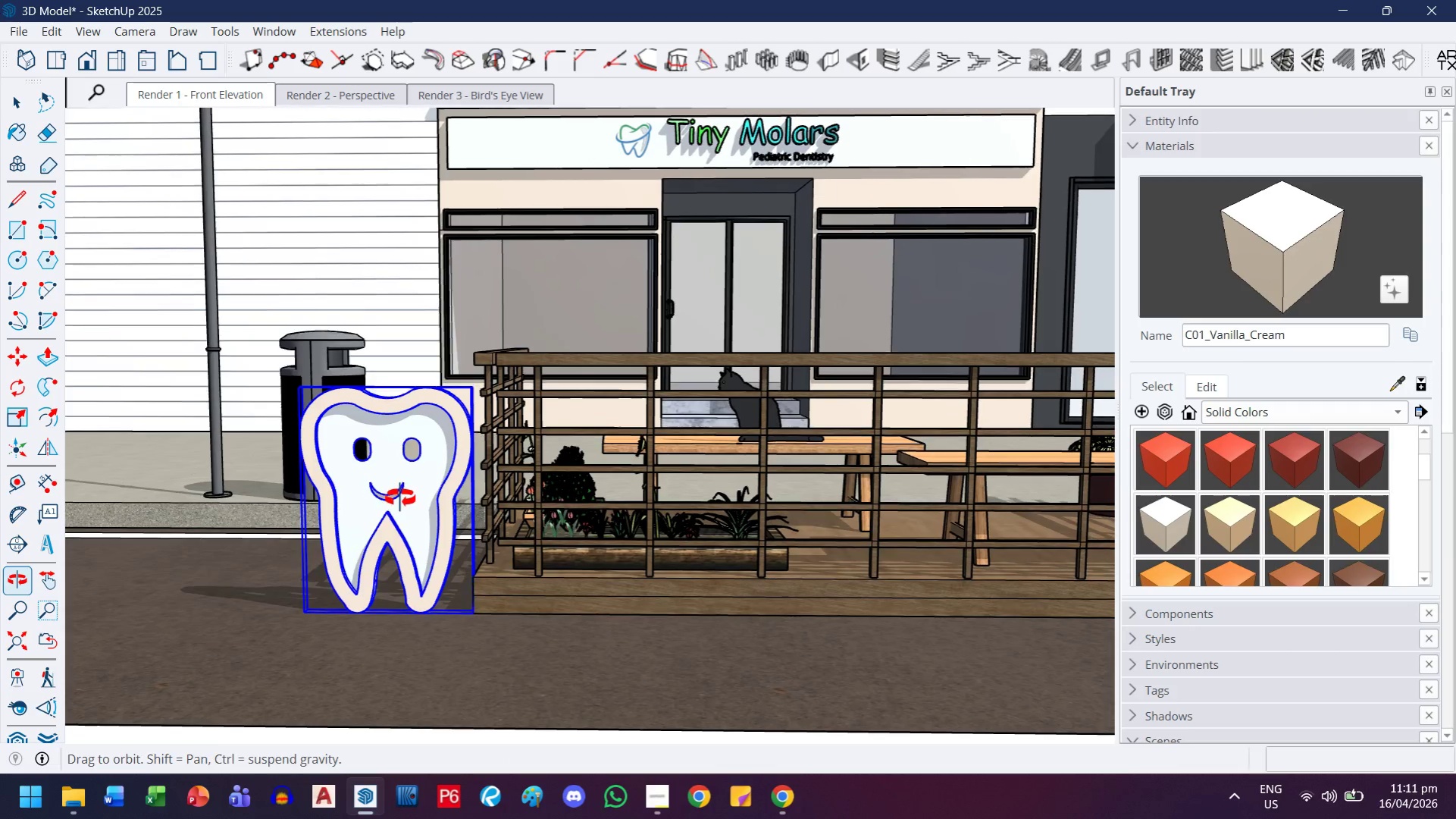 
key(S)
 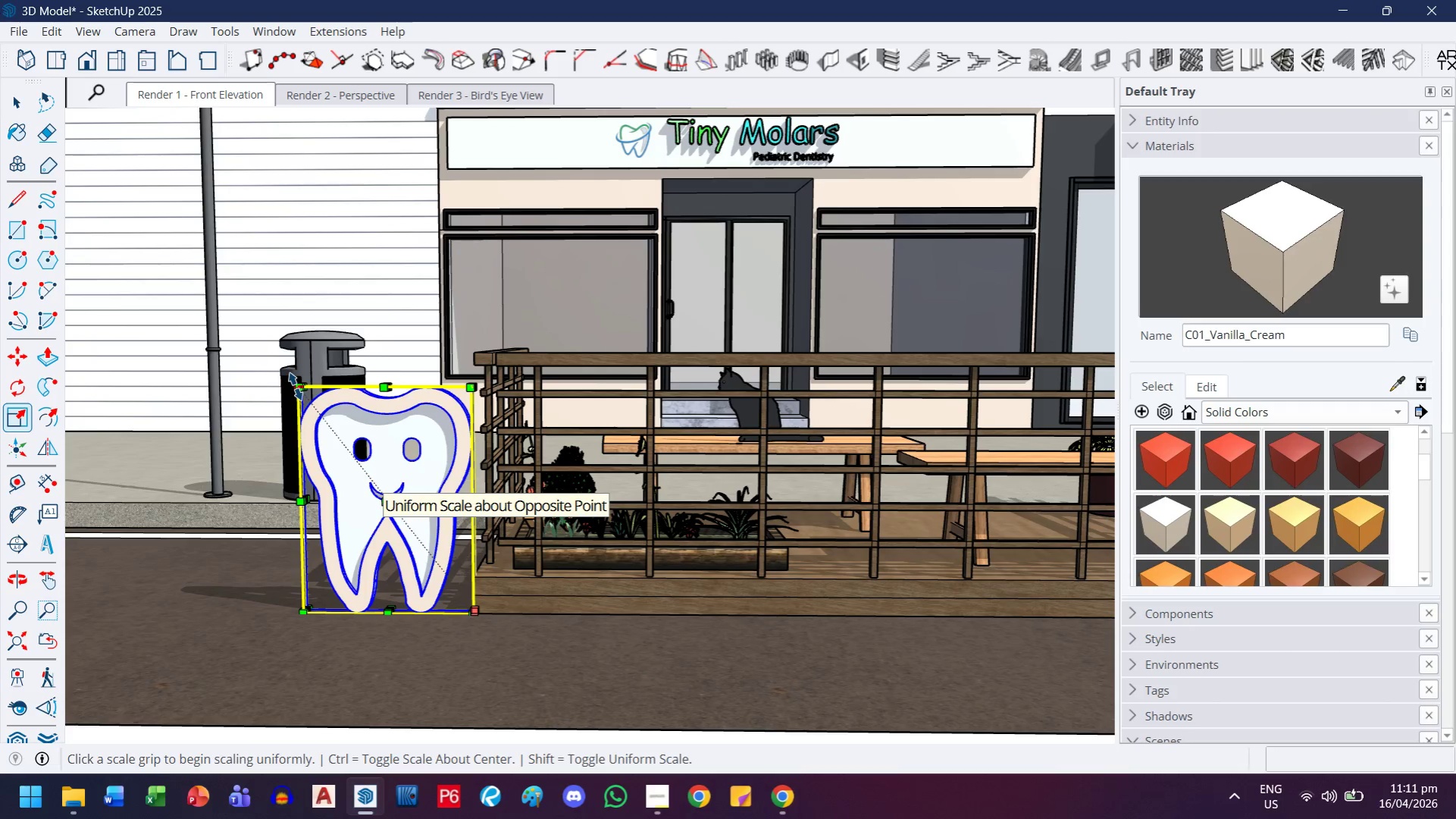 
scroll: coordinate [358, 454], scroll_direction: up, amount: 8.0
 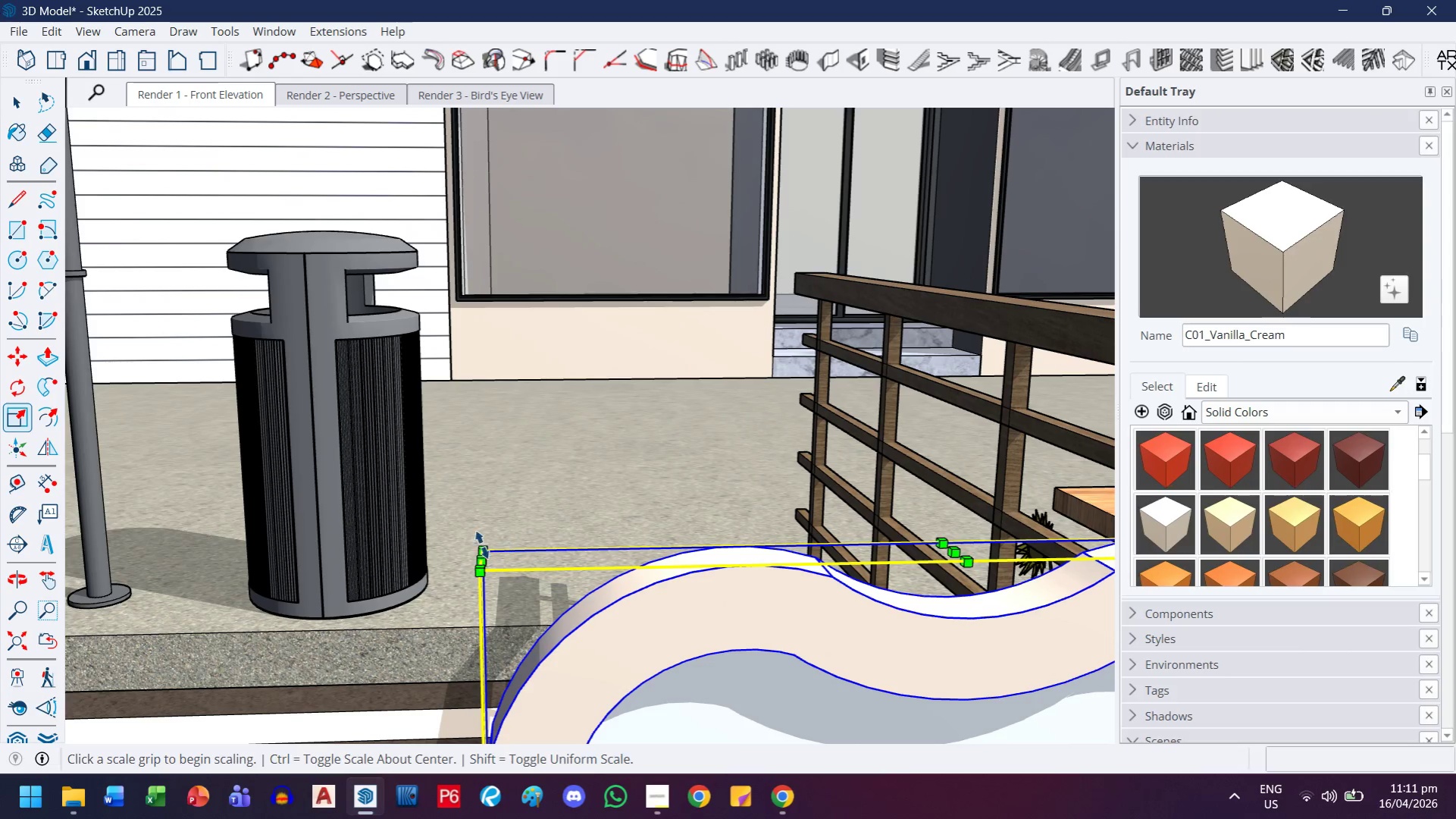 
left_click([482, 551])
 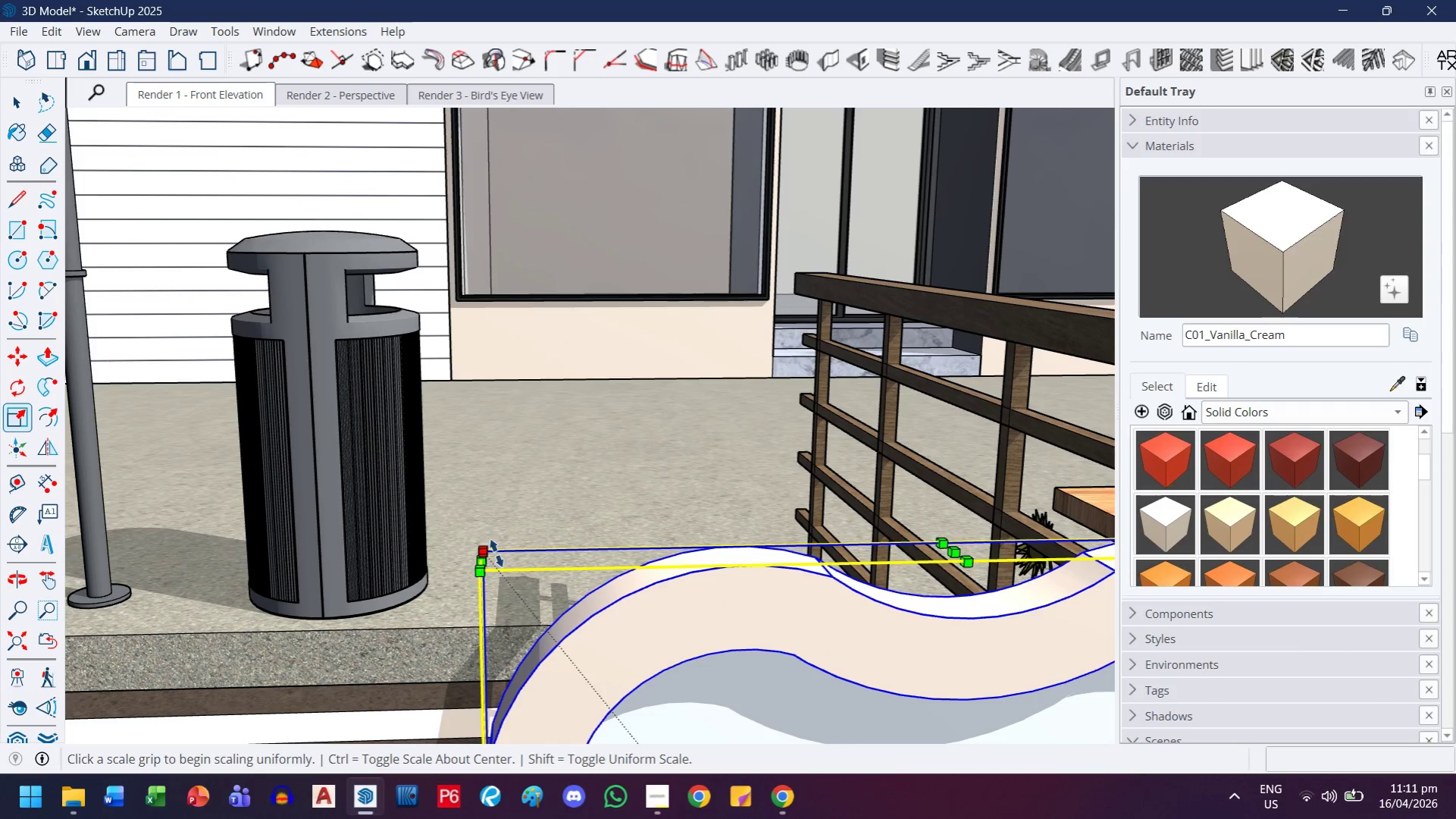 
key(H)
 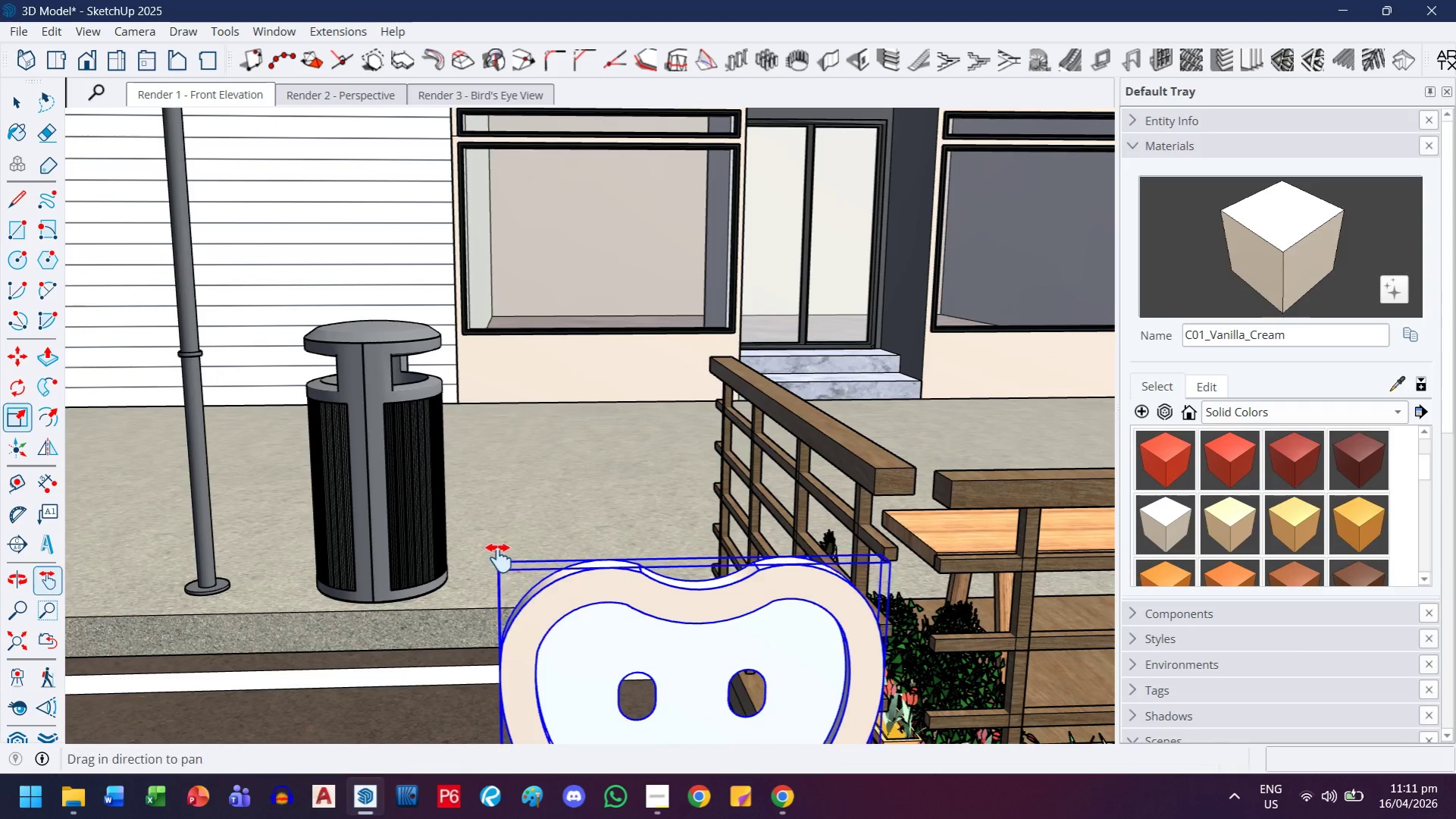 
left_click_drag(start_coordinate=[503, 560], to_coordinate=[346, 384])
 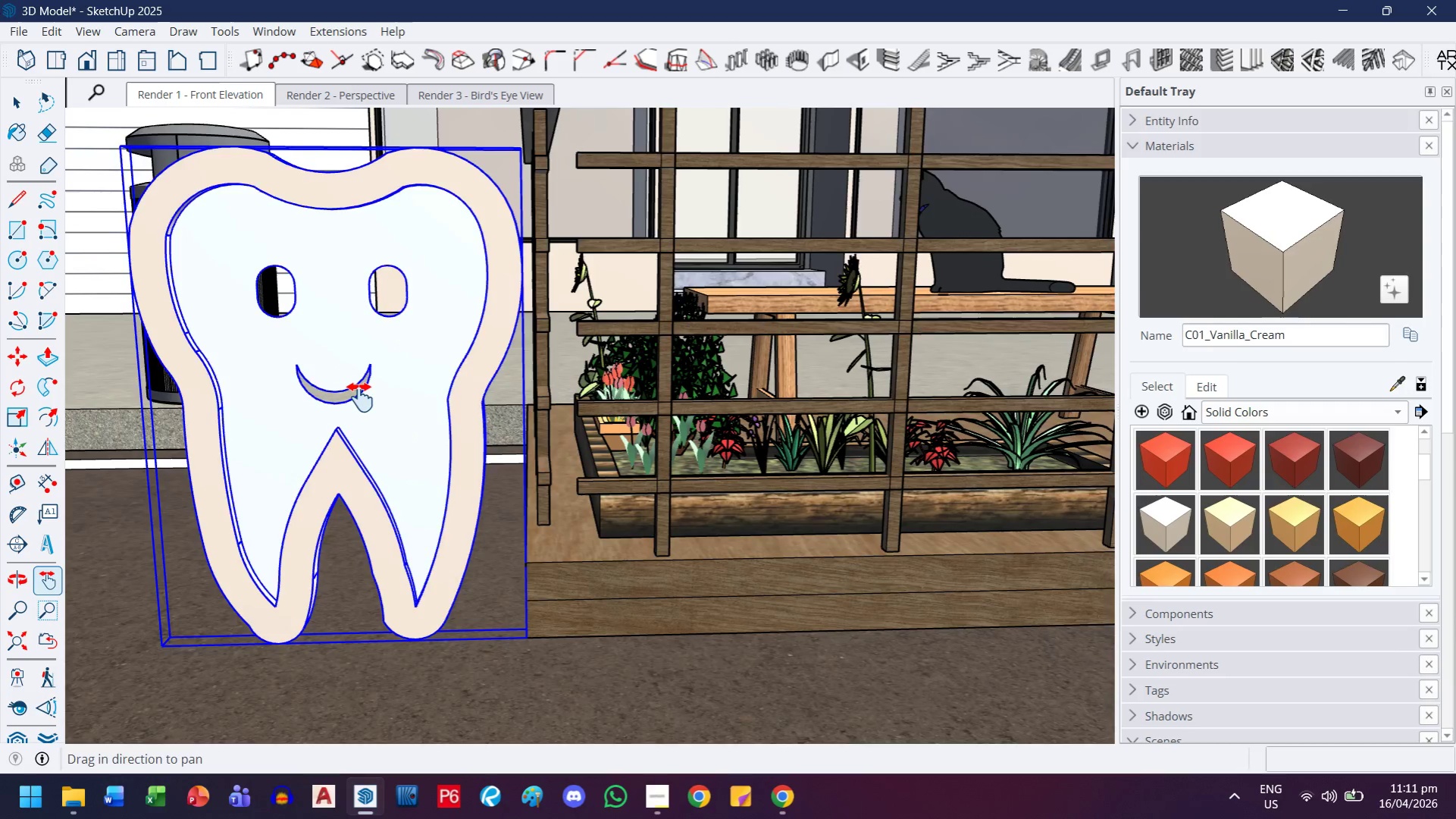 
scroll: coordinate [503, 559], scroll_direction: down, amount: 8.0
 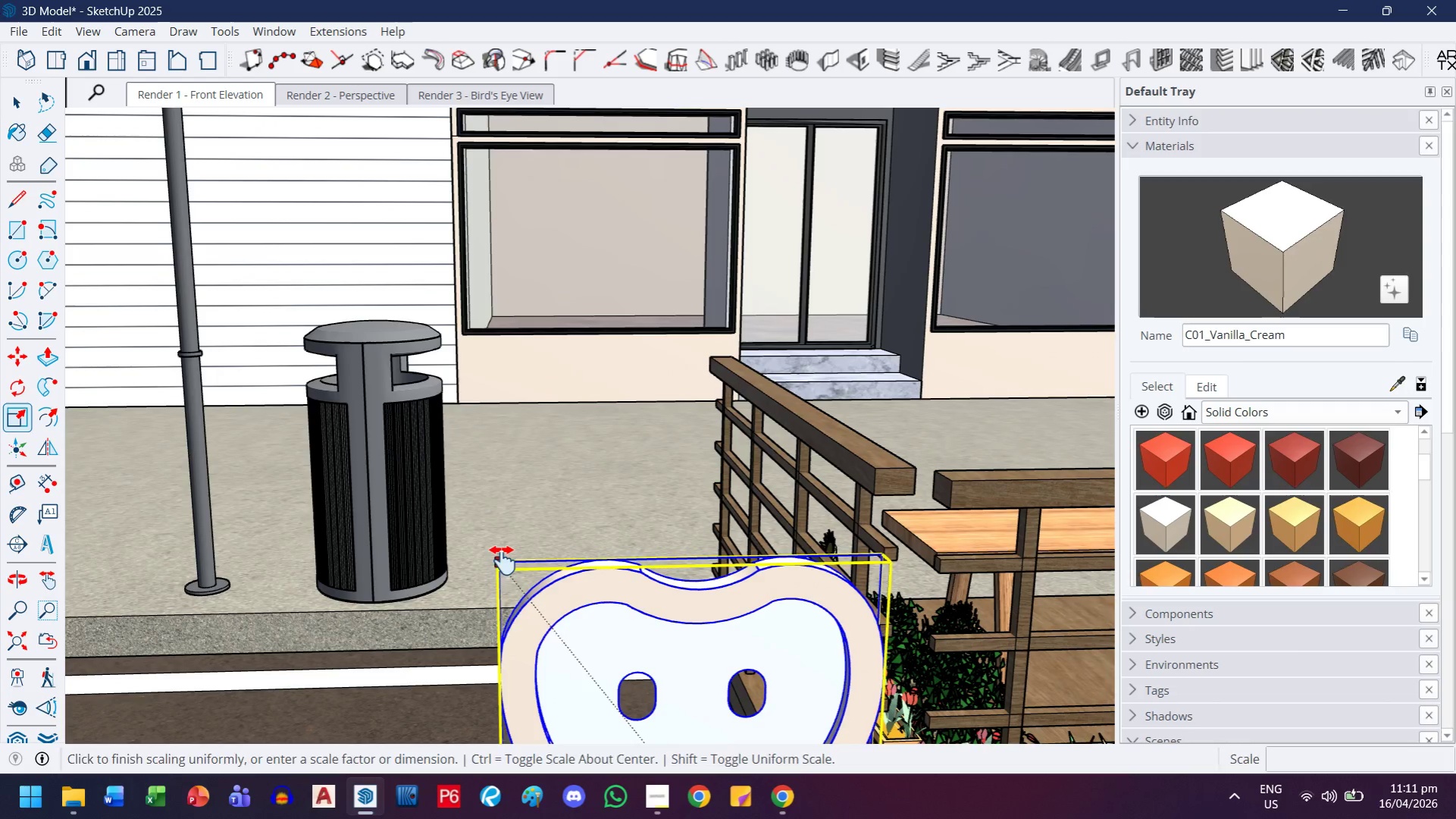 
key(Escape)
 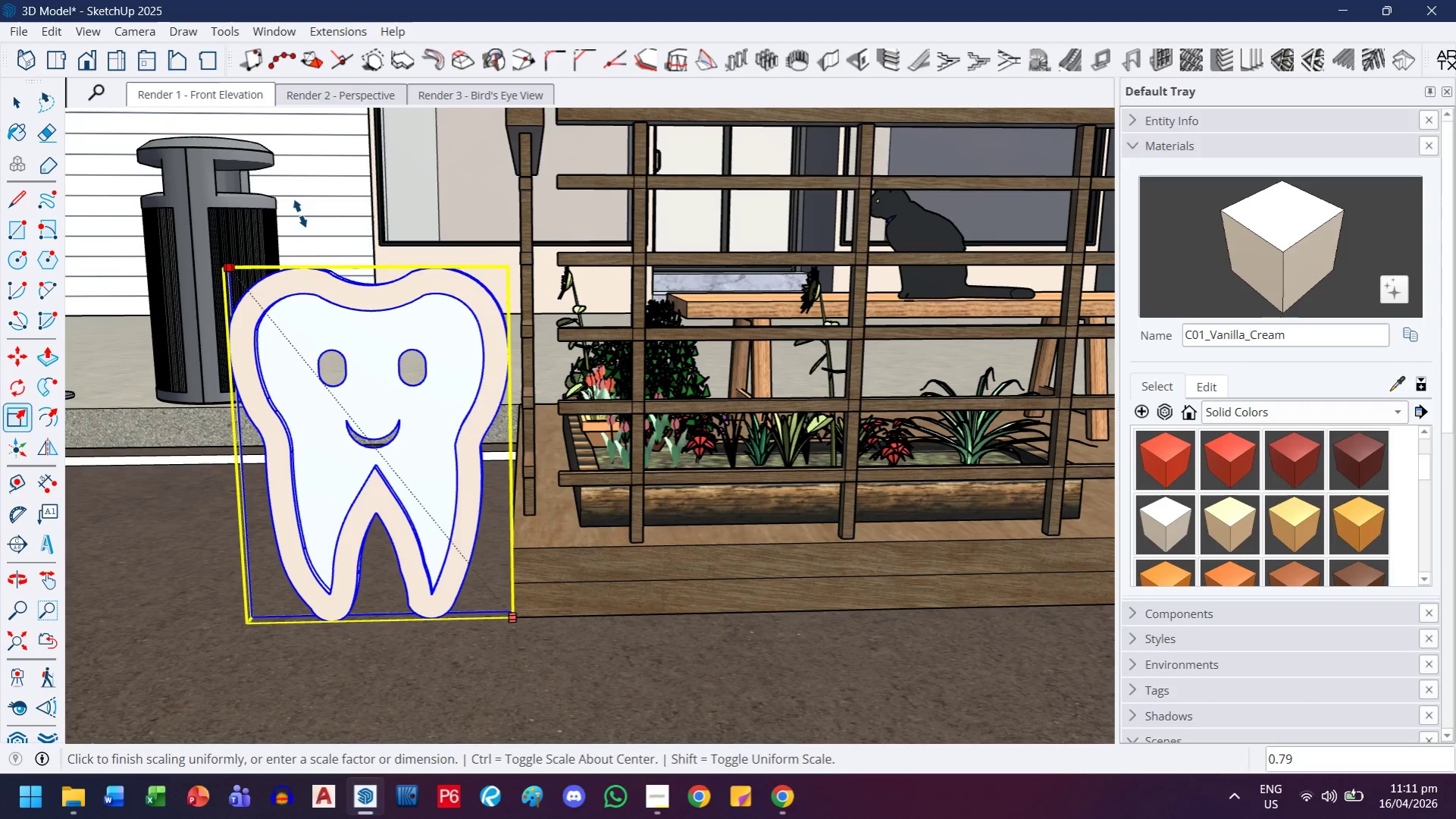 
scroll: coordinate [300, 214], scroll_direction: down, amount: 4.0
 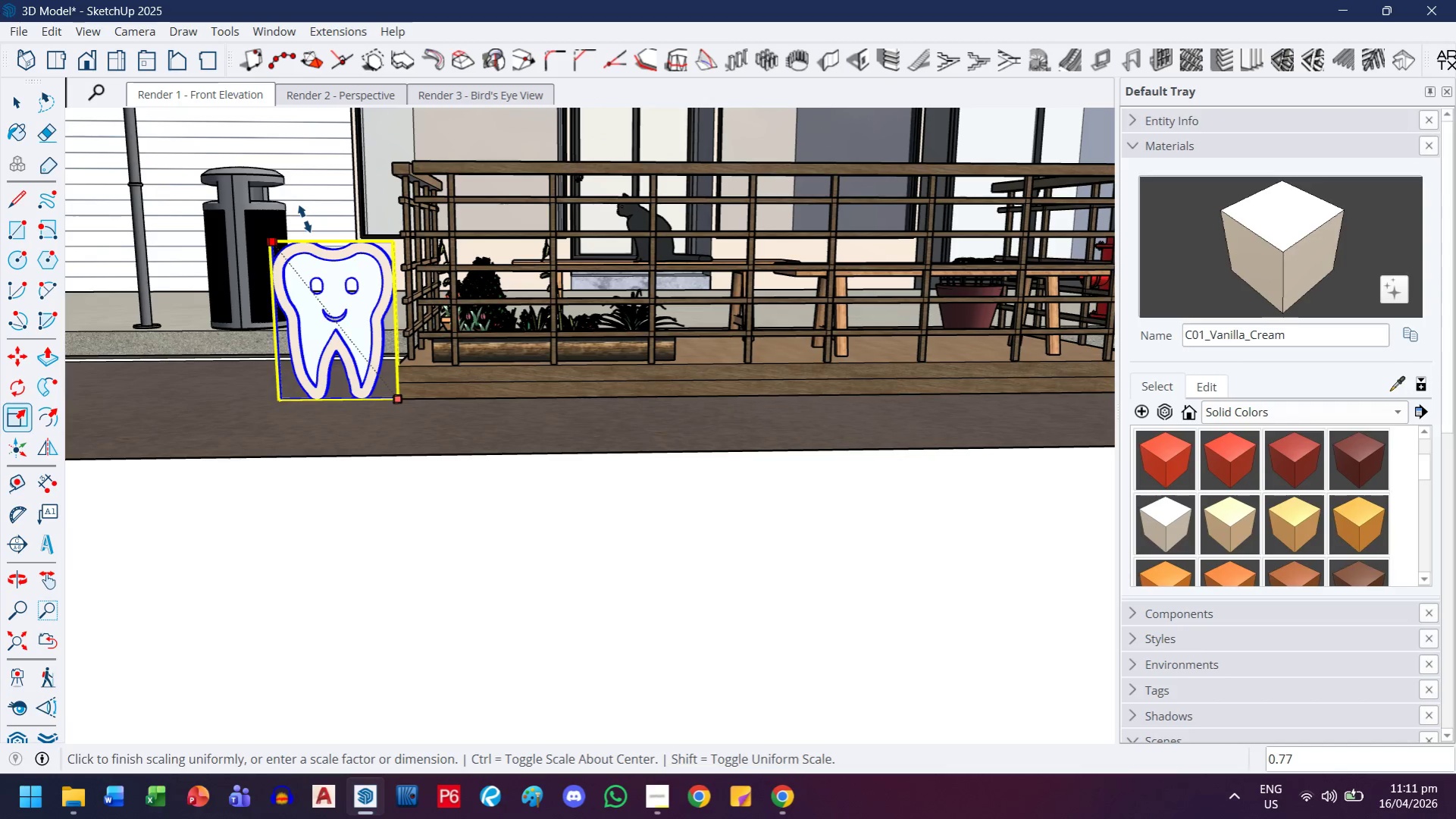 
key(Period)
 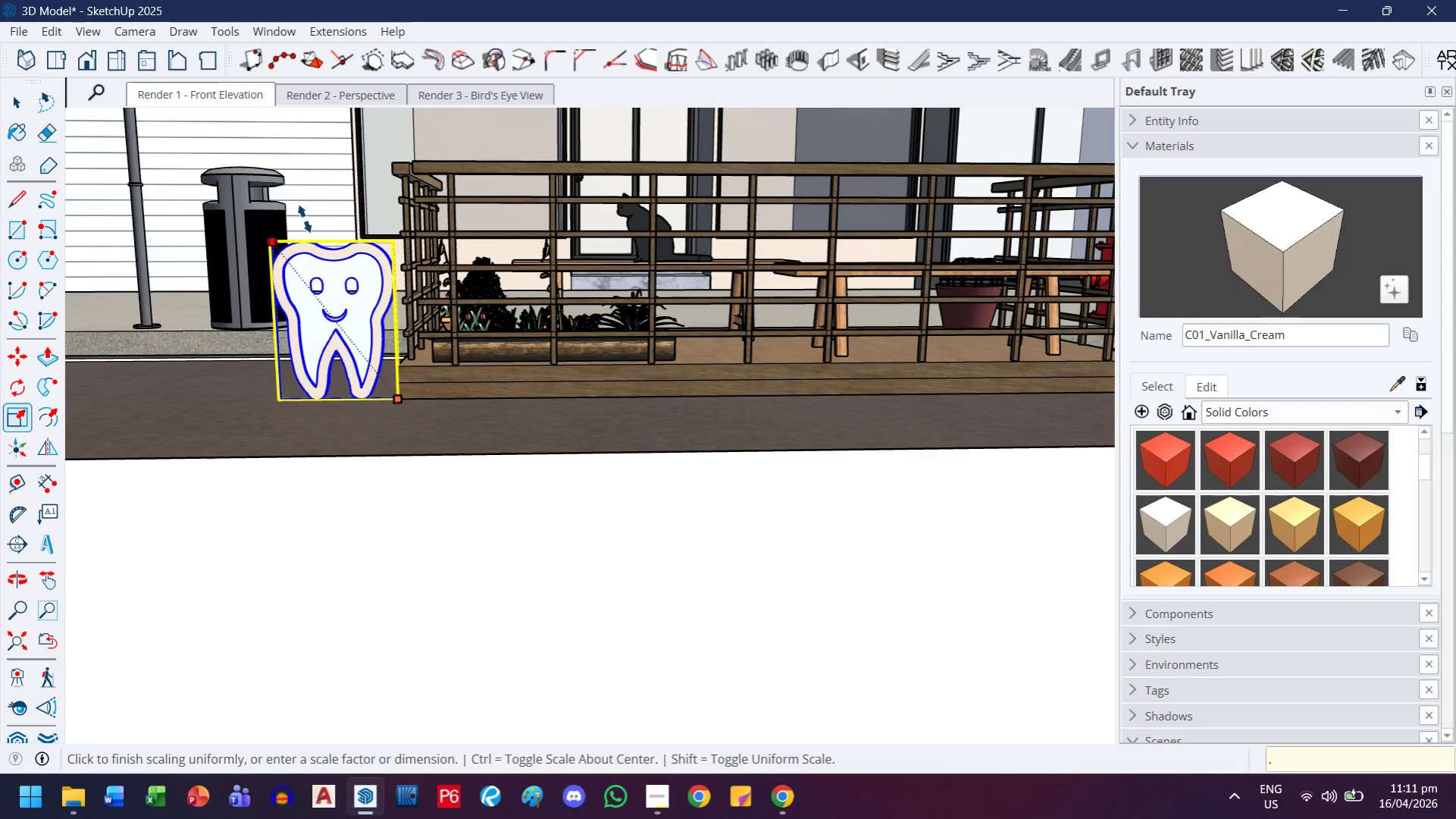 
key(8)
 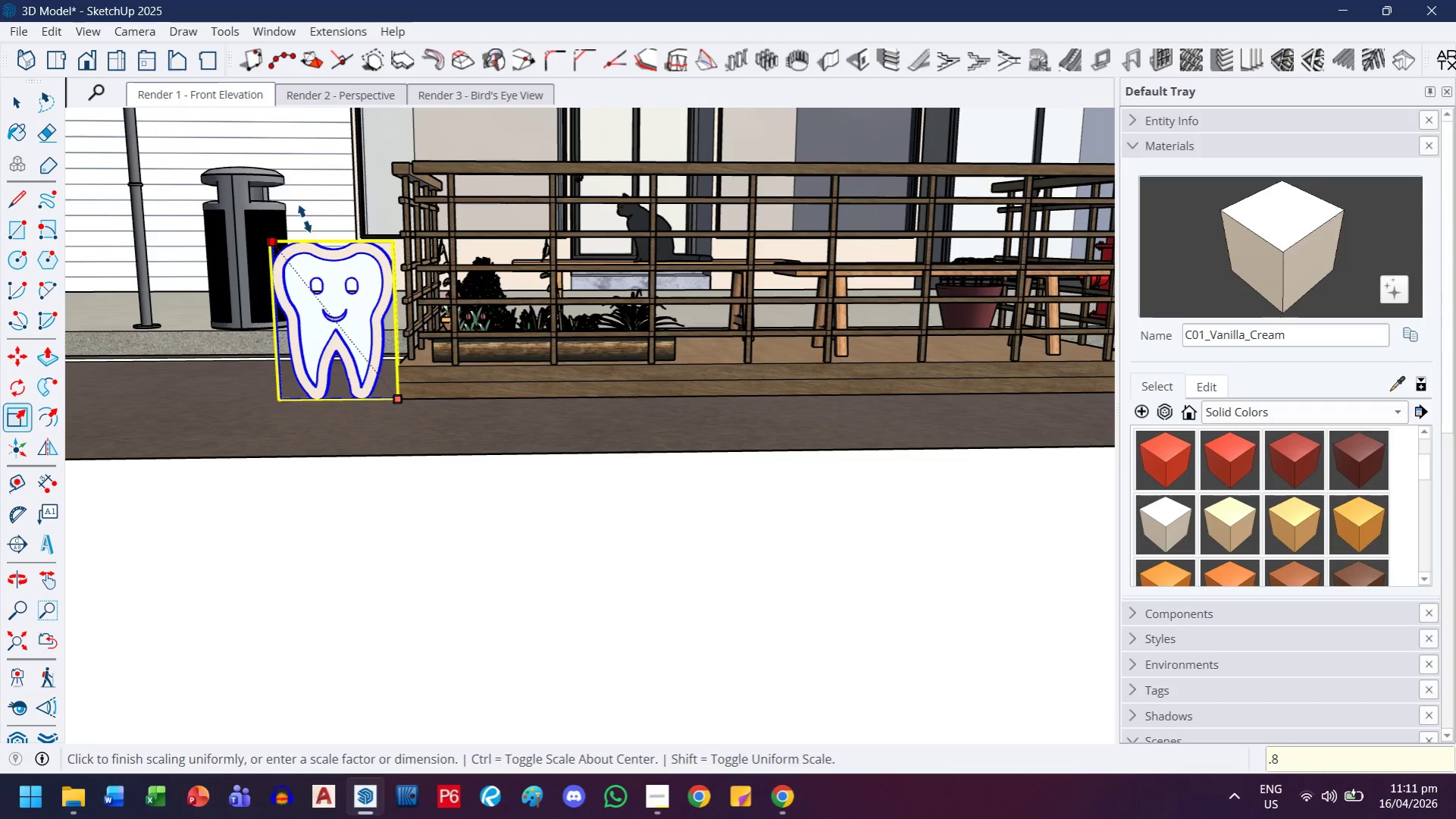 
key(Enter)
 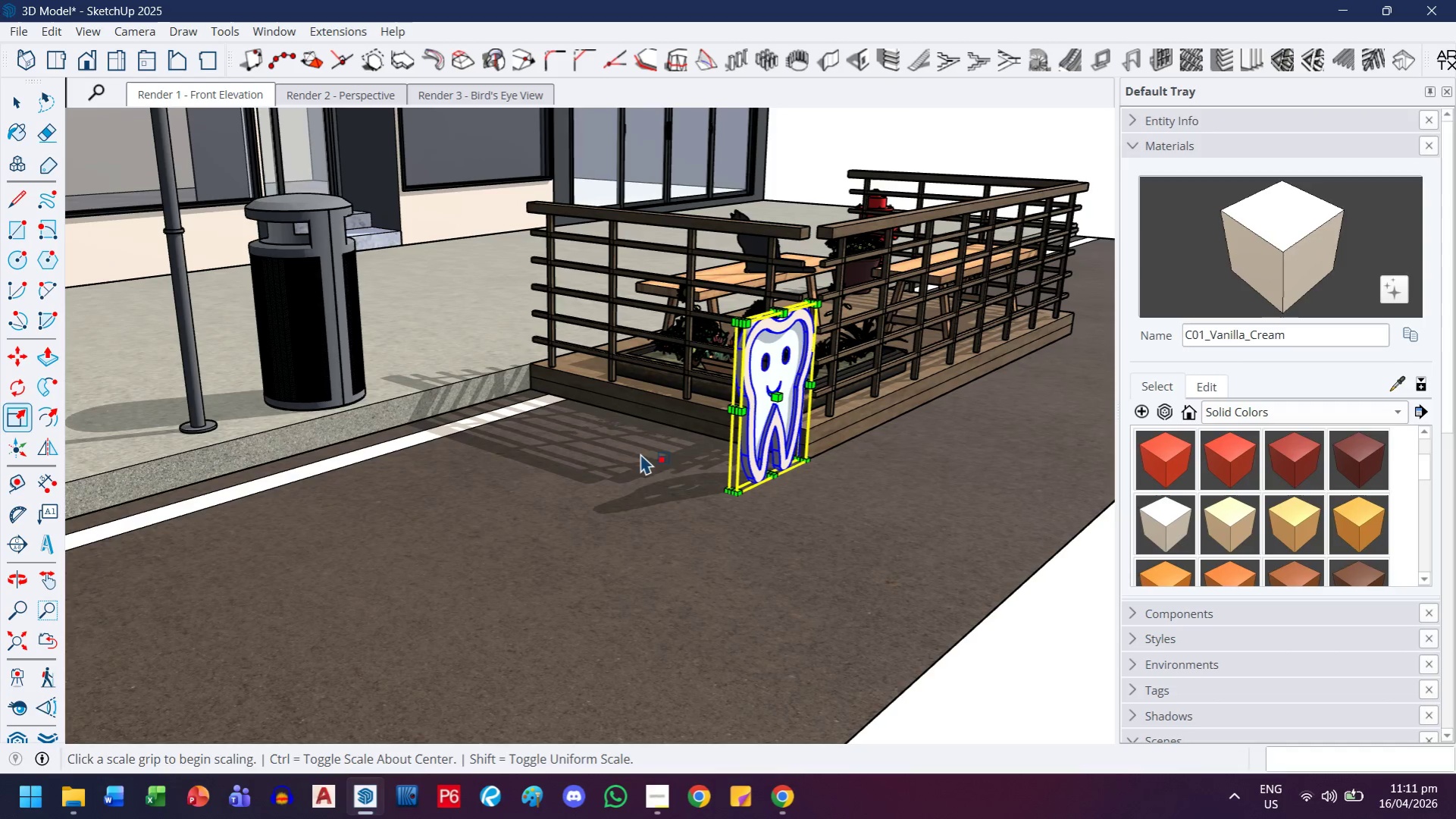 
key(M)
 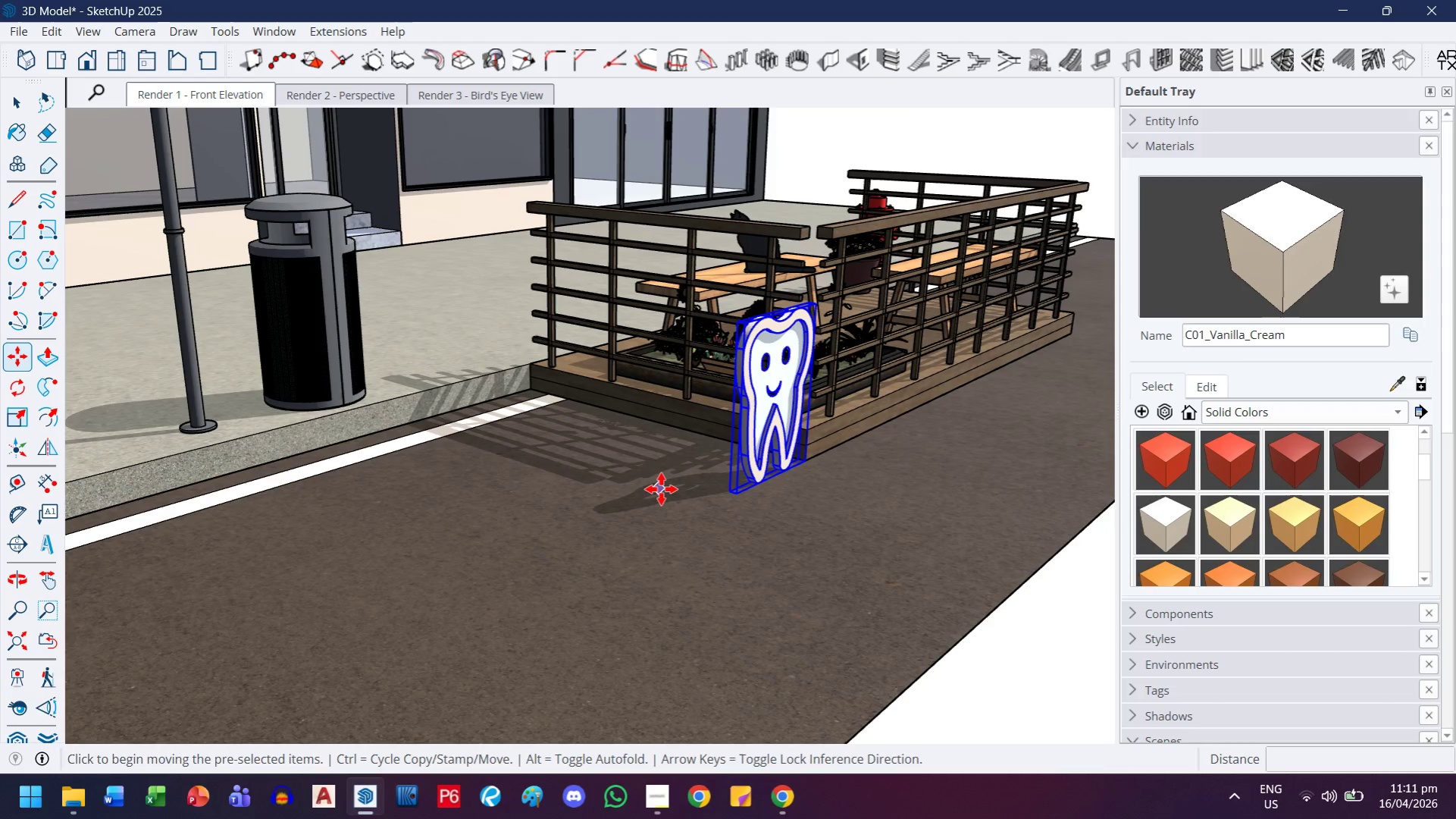 
key(Control+ControlLeft)
 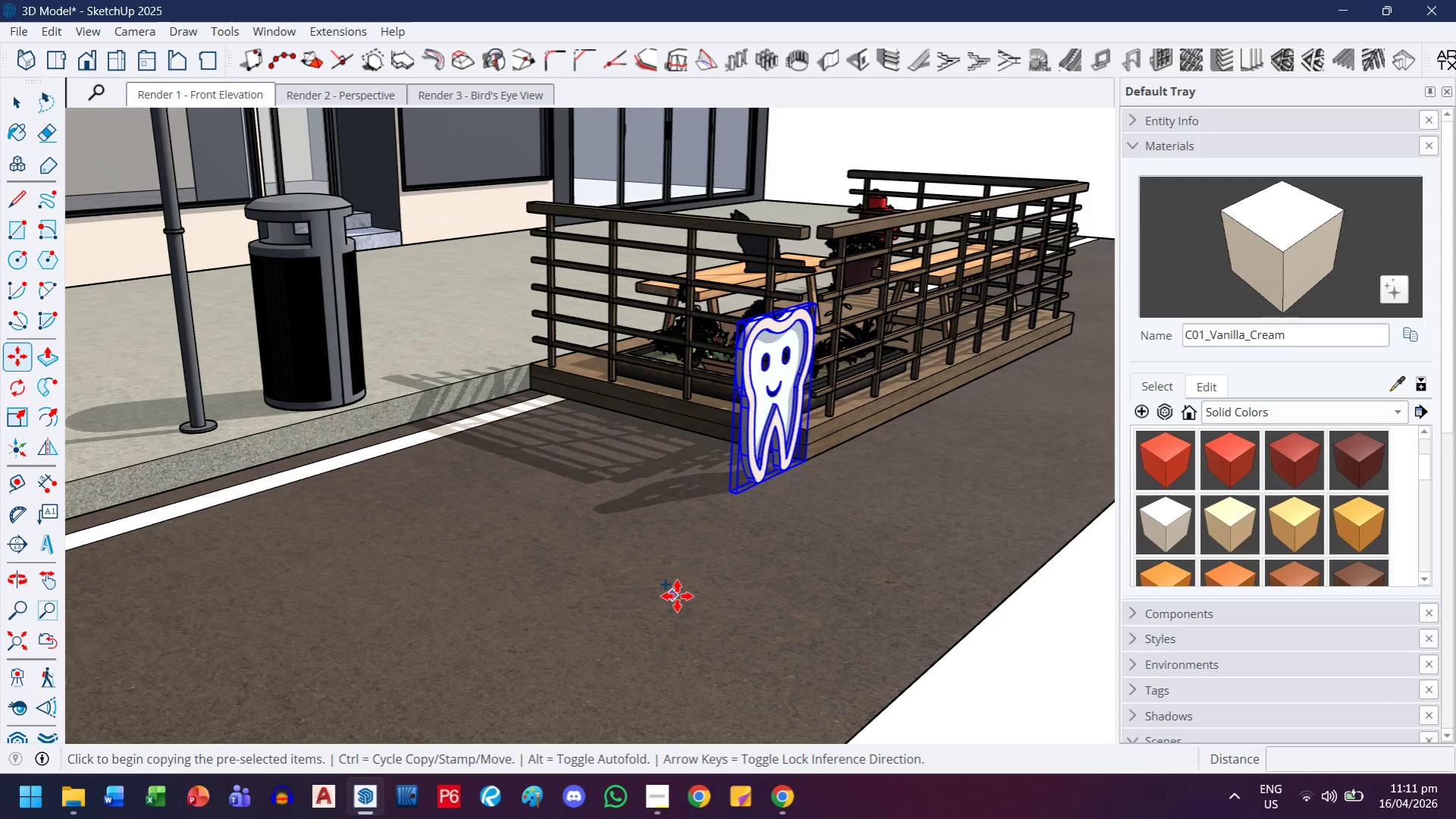 
left_click([677, 595])
 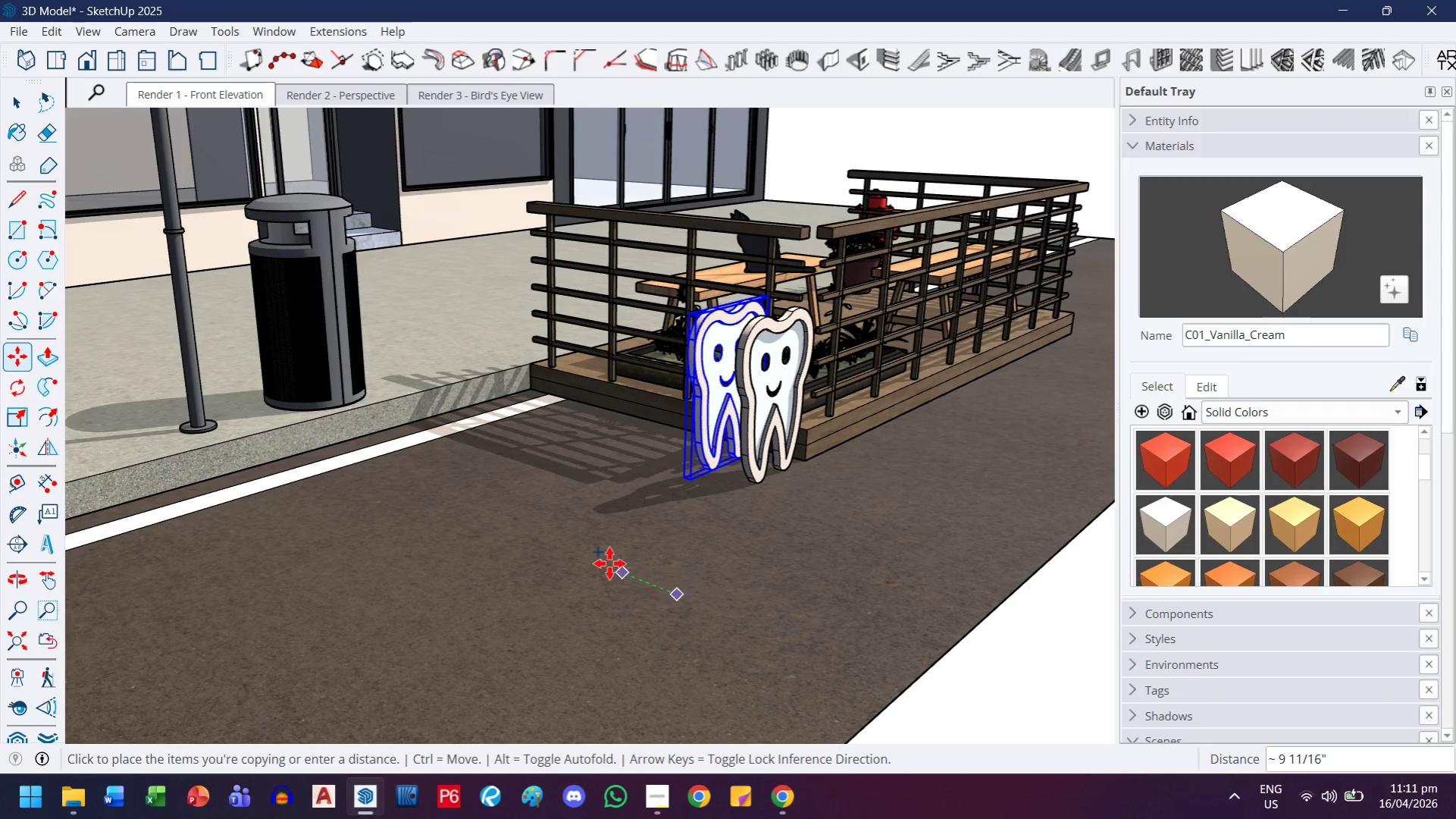 
key(ArrowLeft)
 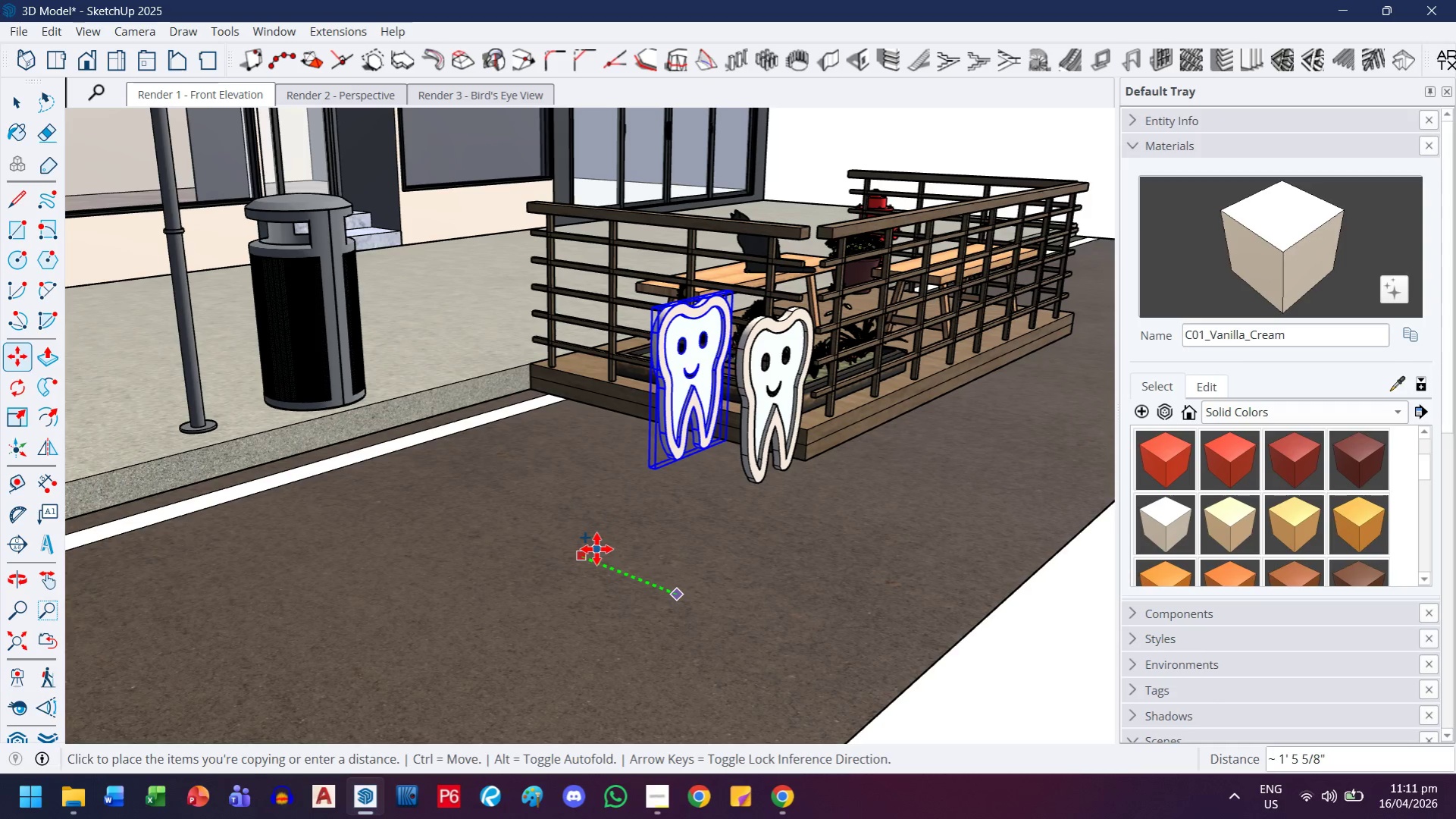 
type(32)
 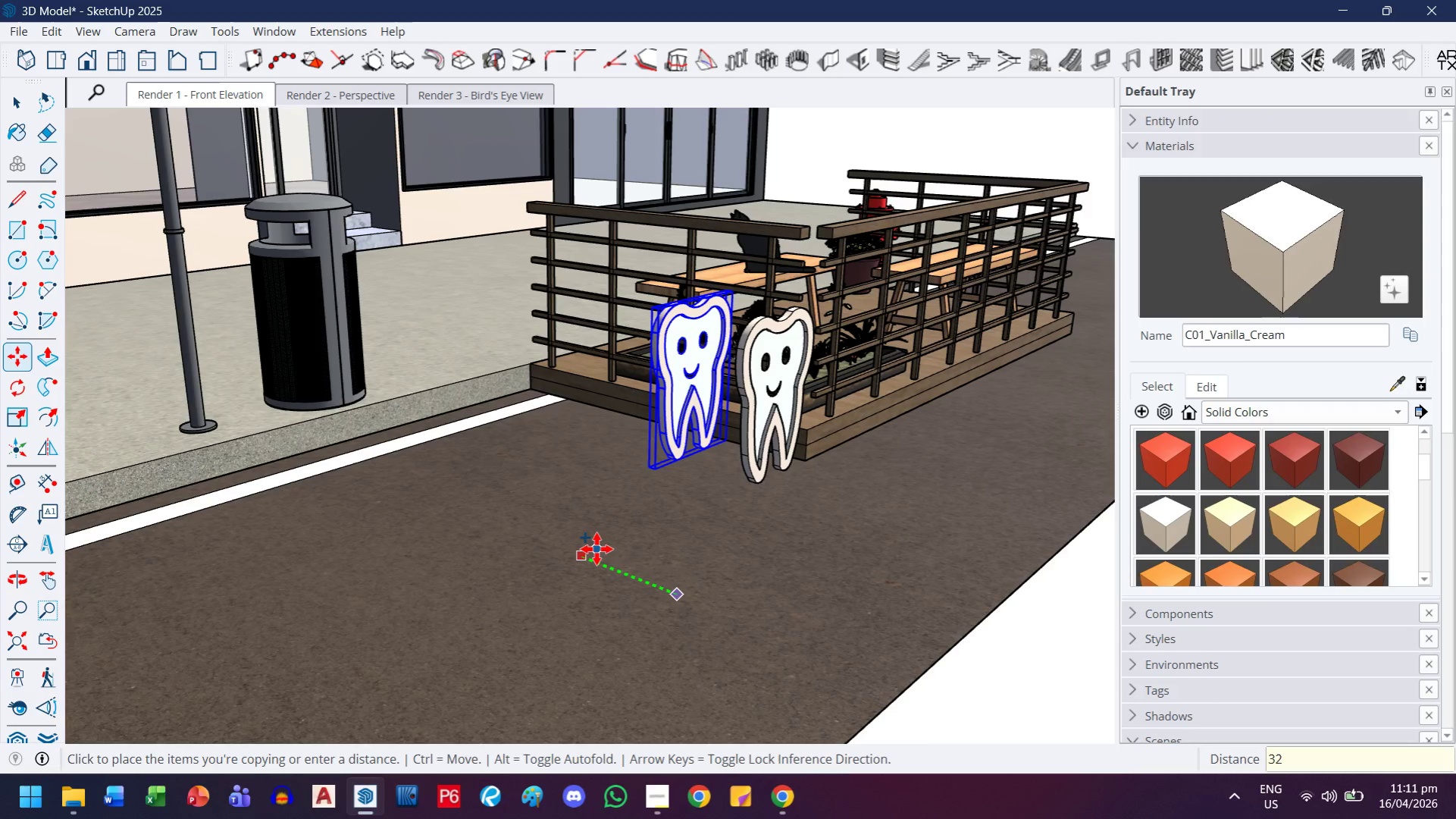 
key(Enter)
 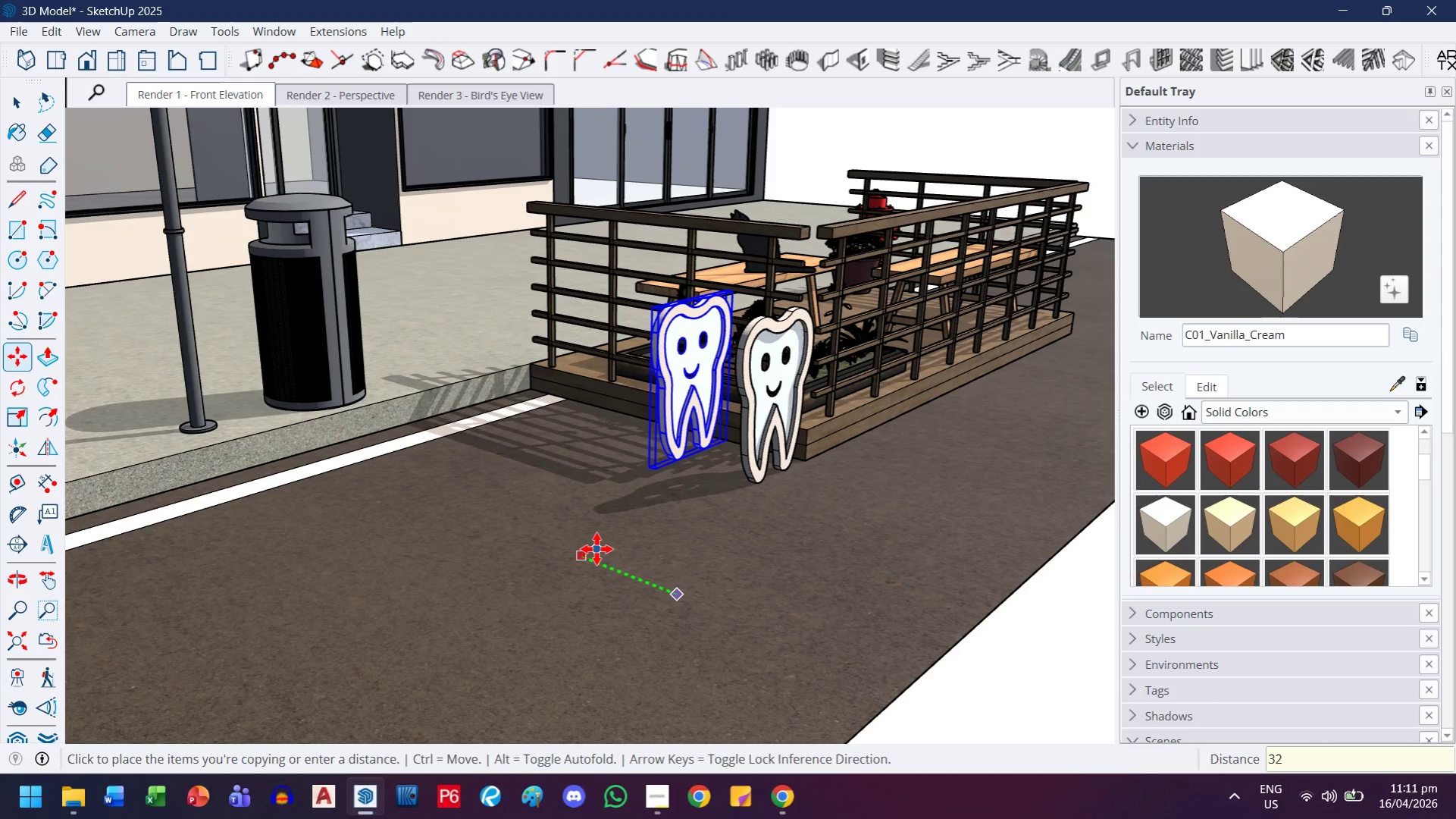 
type(x2)
 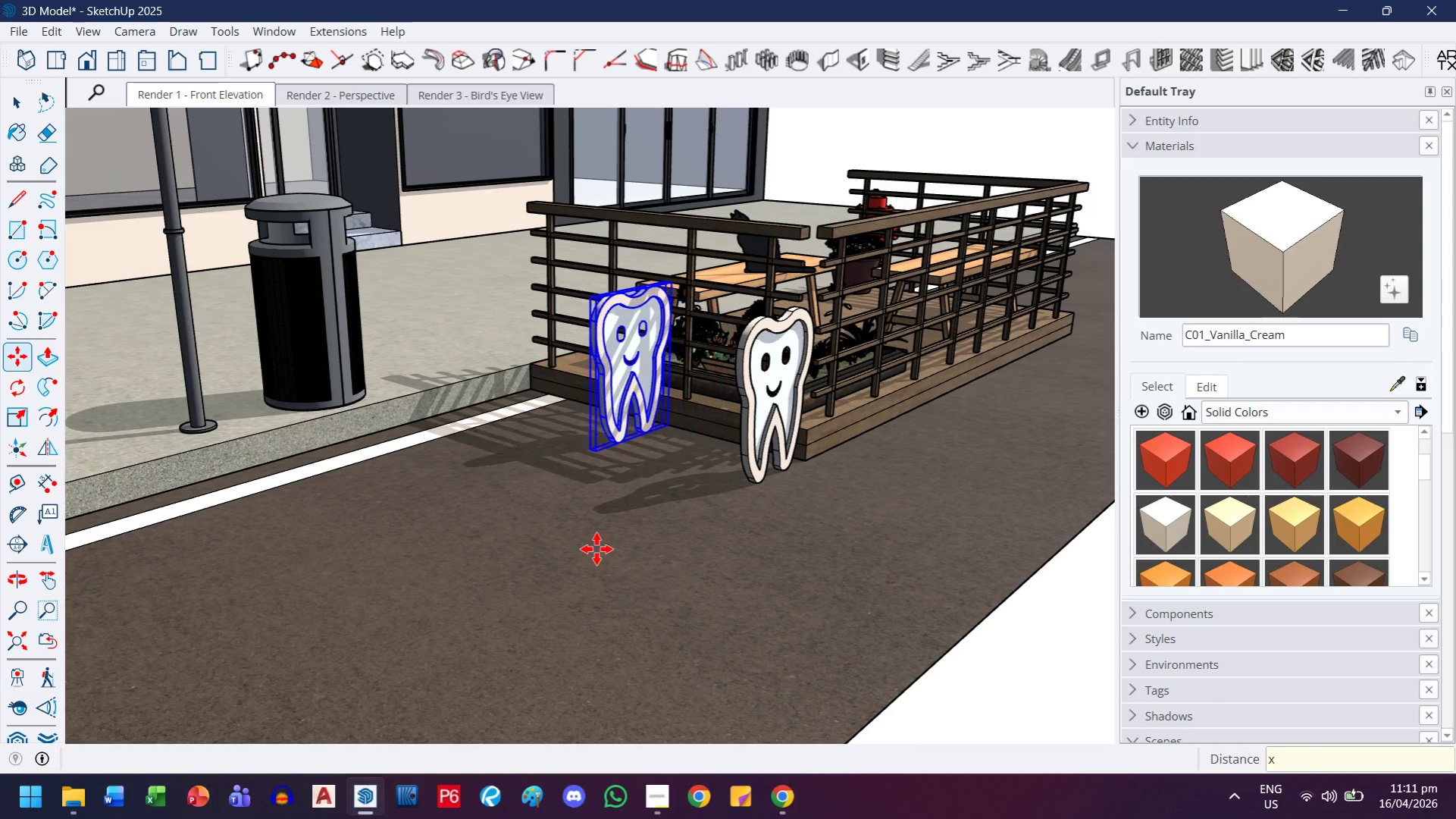 
key(Enter)
 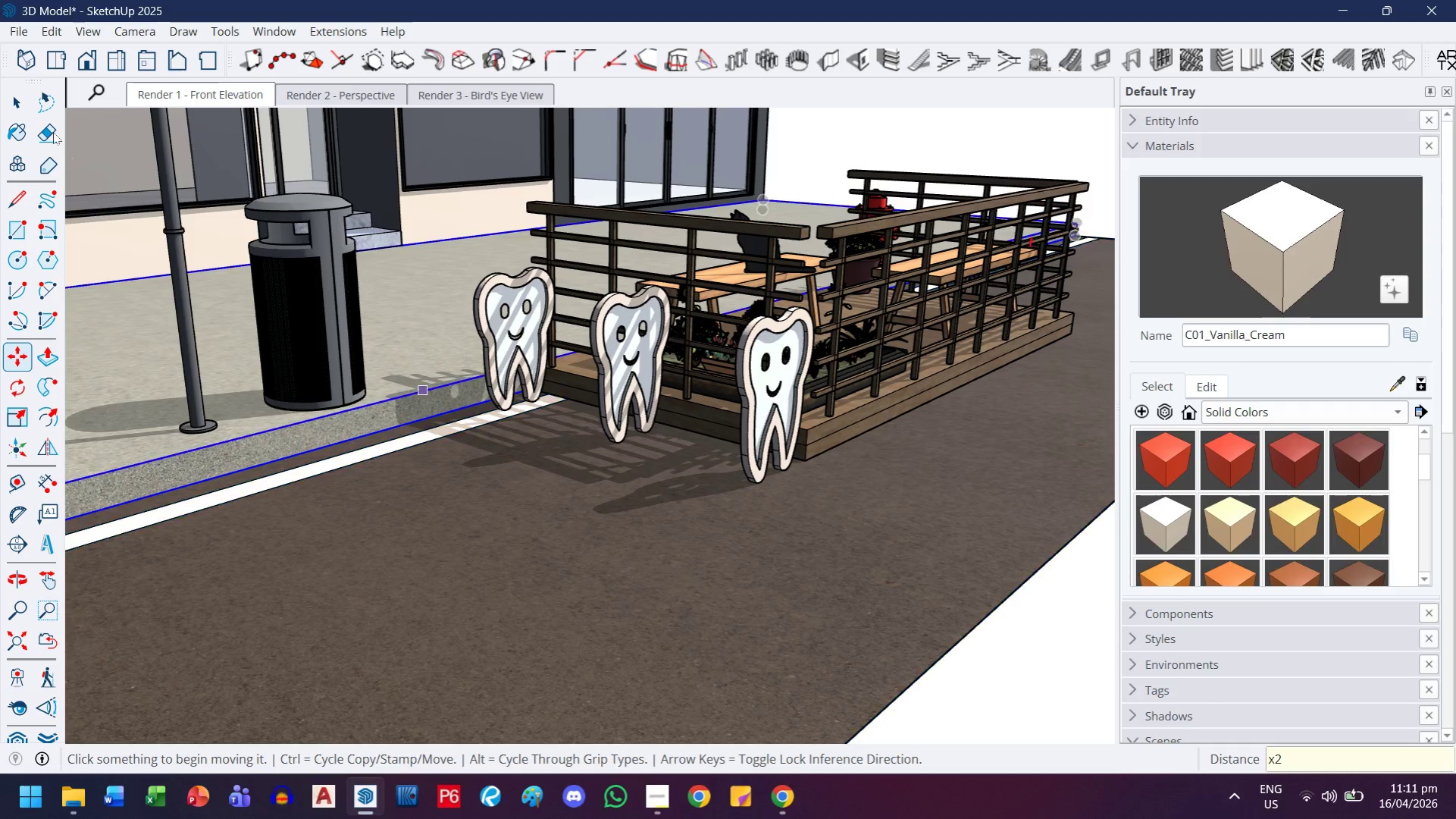 
left_click([20, 104])
 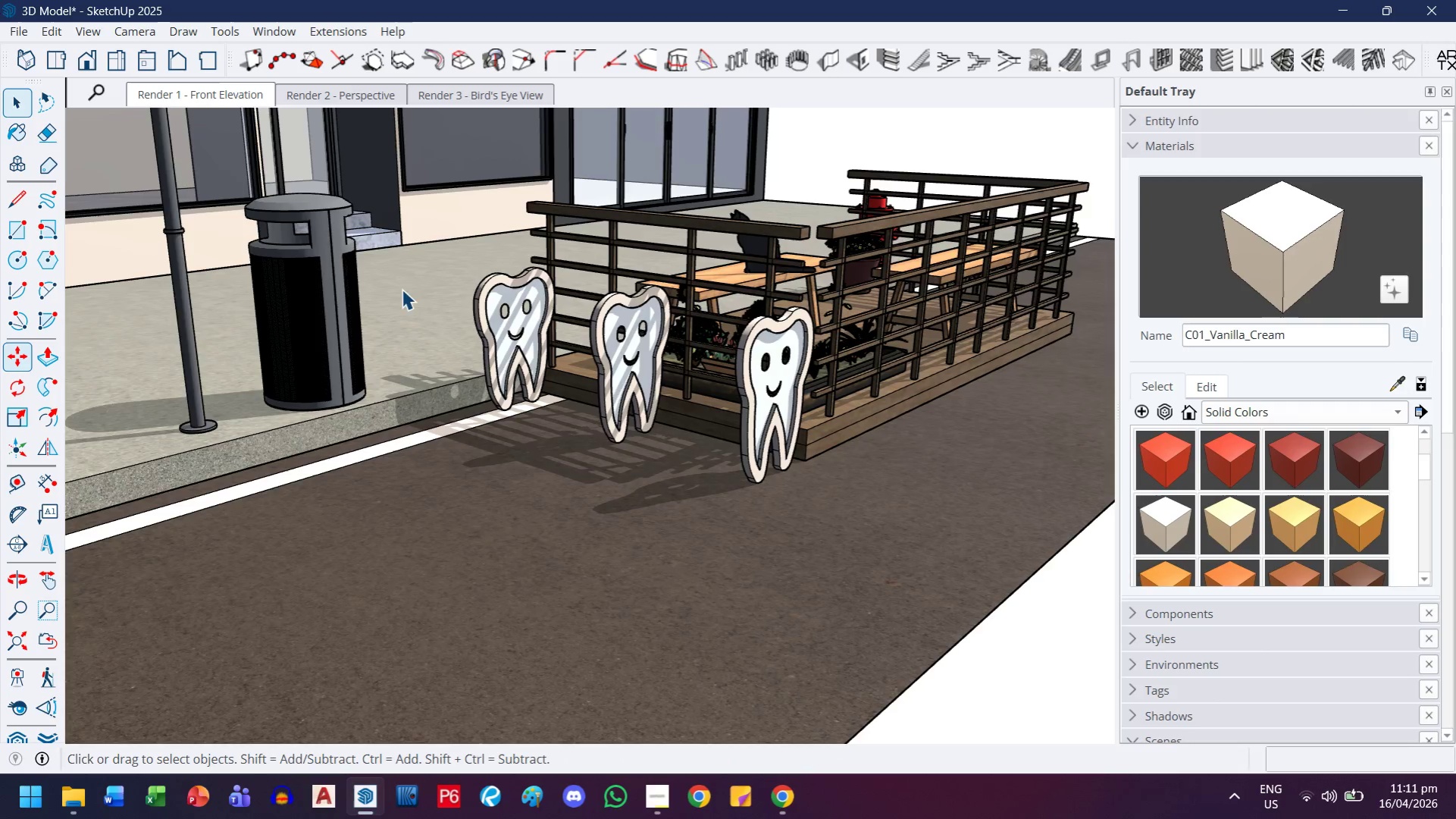 
scroll: coordinate [403, 293], scroll_direction: down, amount: 1.0
 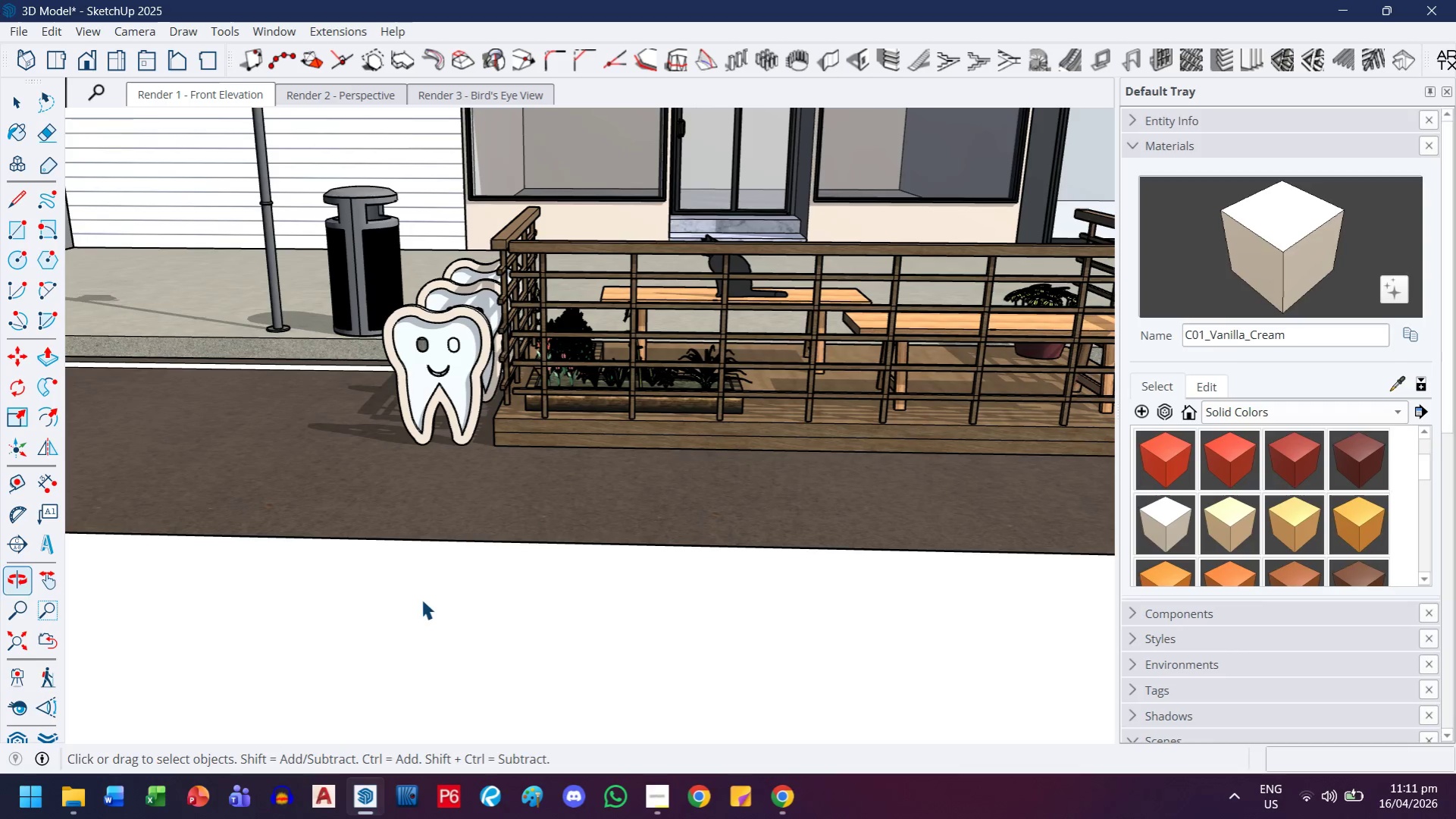 
left_click([444, 594])
 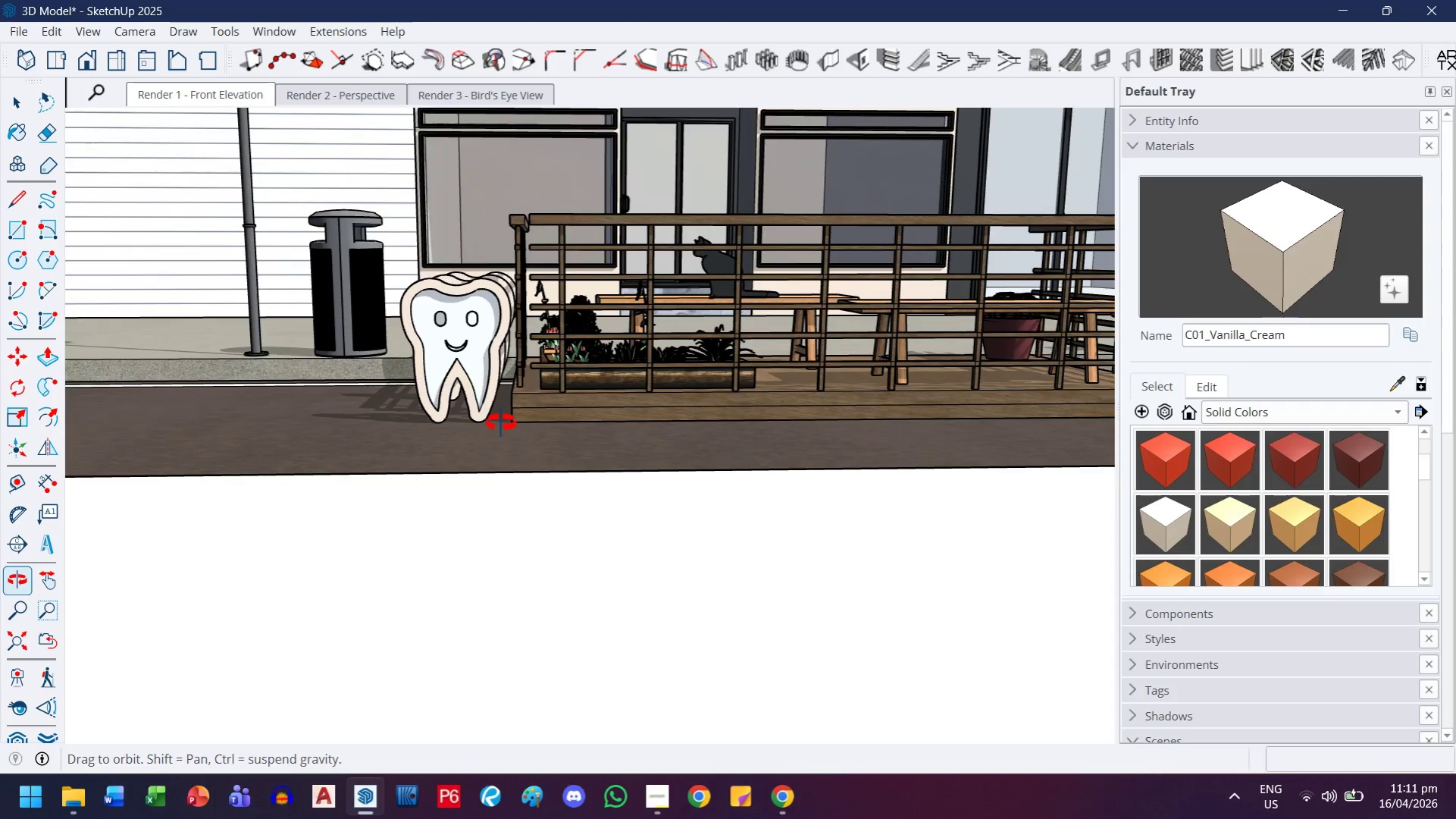 
scroll: coordinate [498, 432], scroll_direction: down, amount: 7.0
 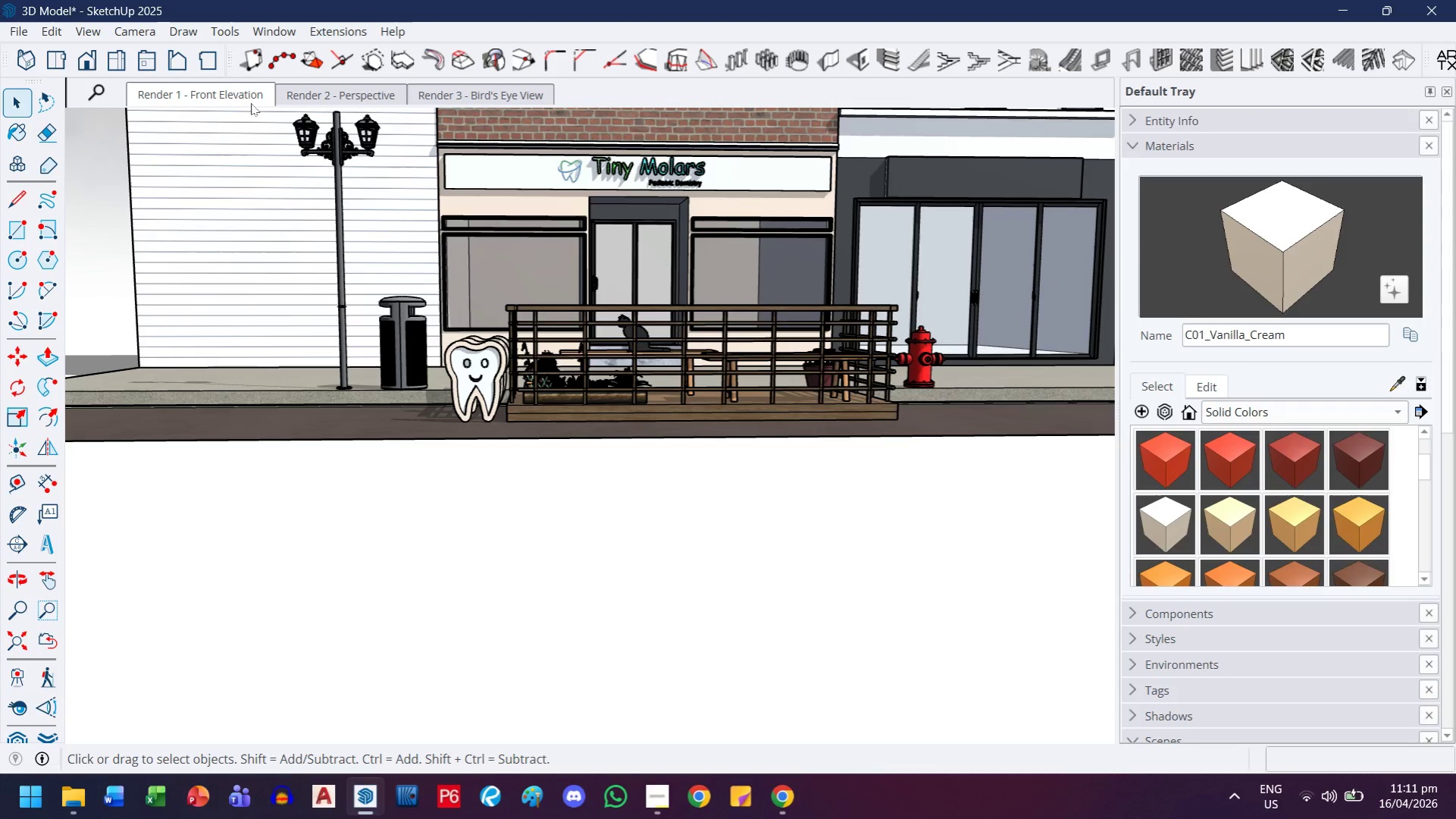 
double_click([241, 102])
 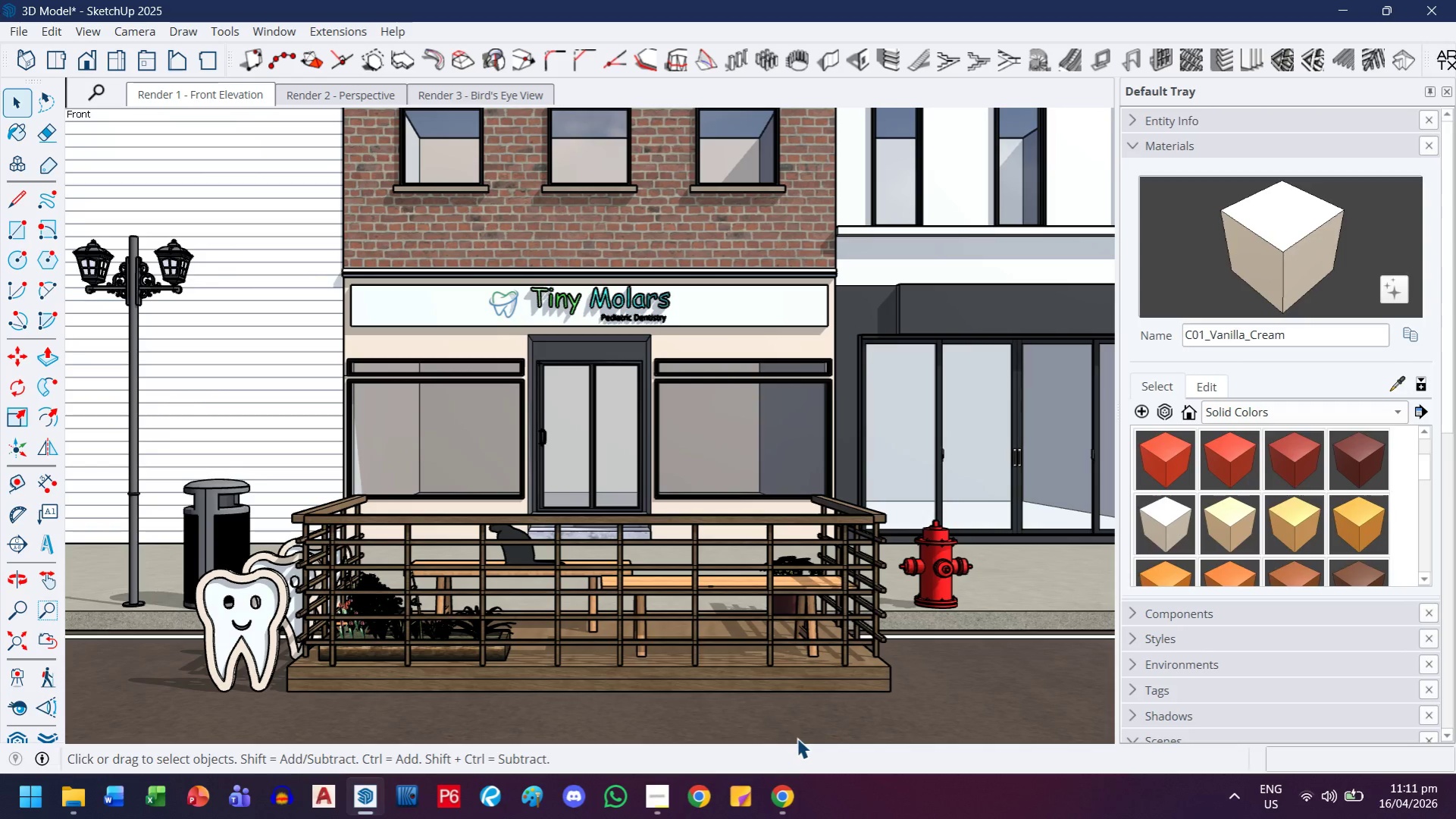 
wait(7.64)
 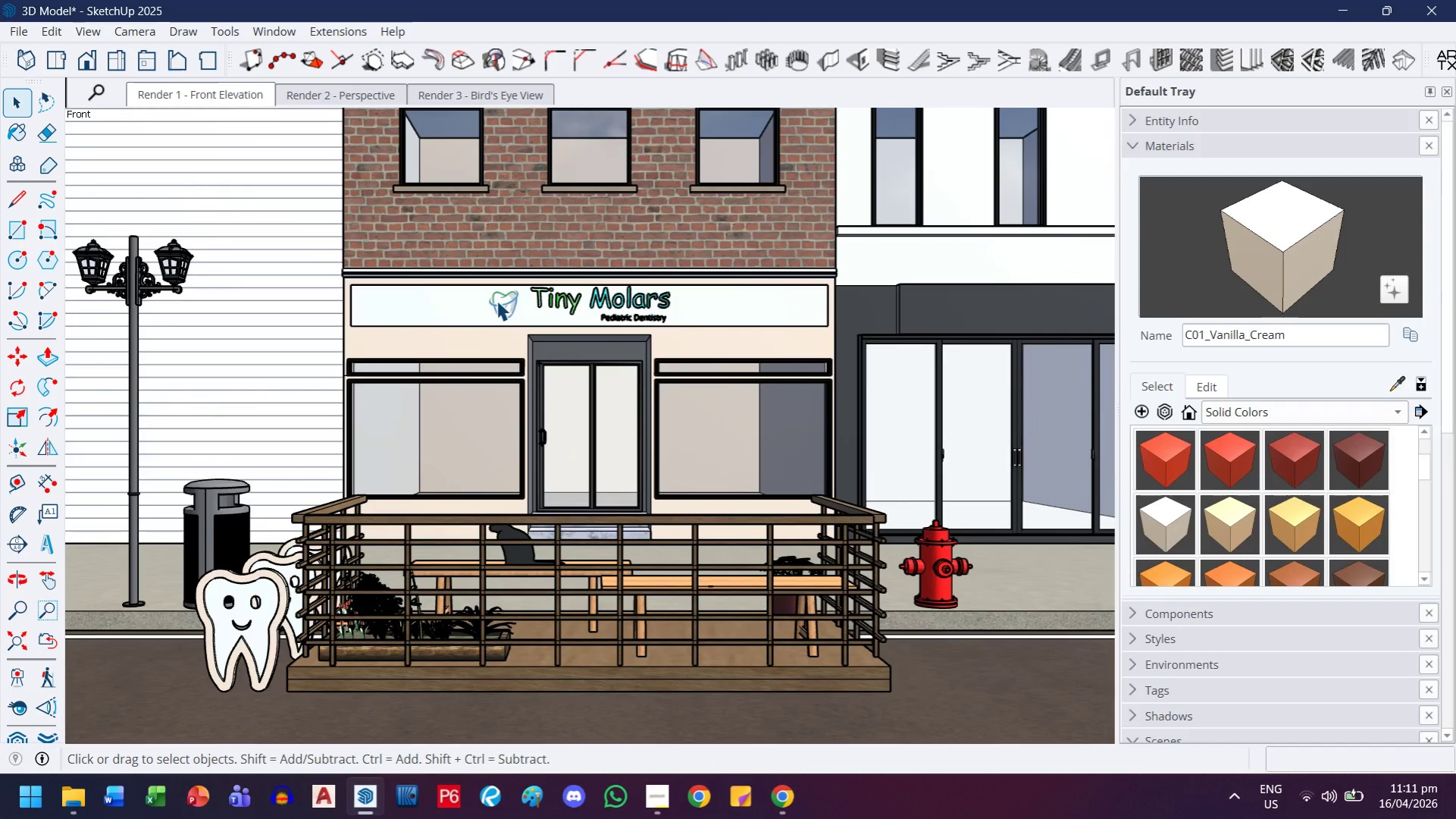 
left_click([208, 532])
 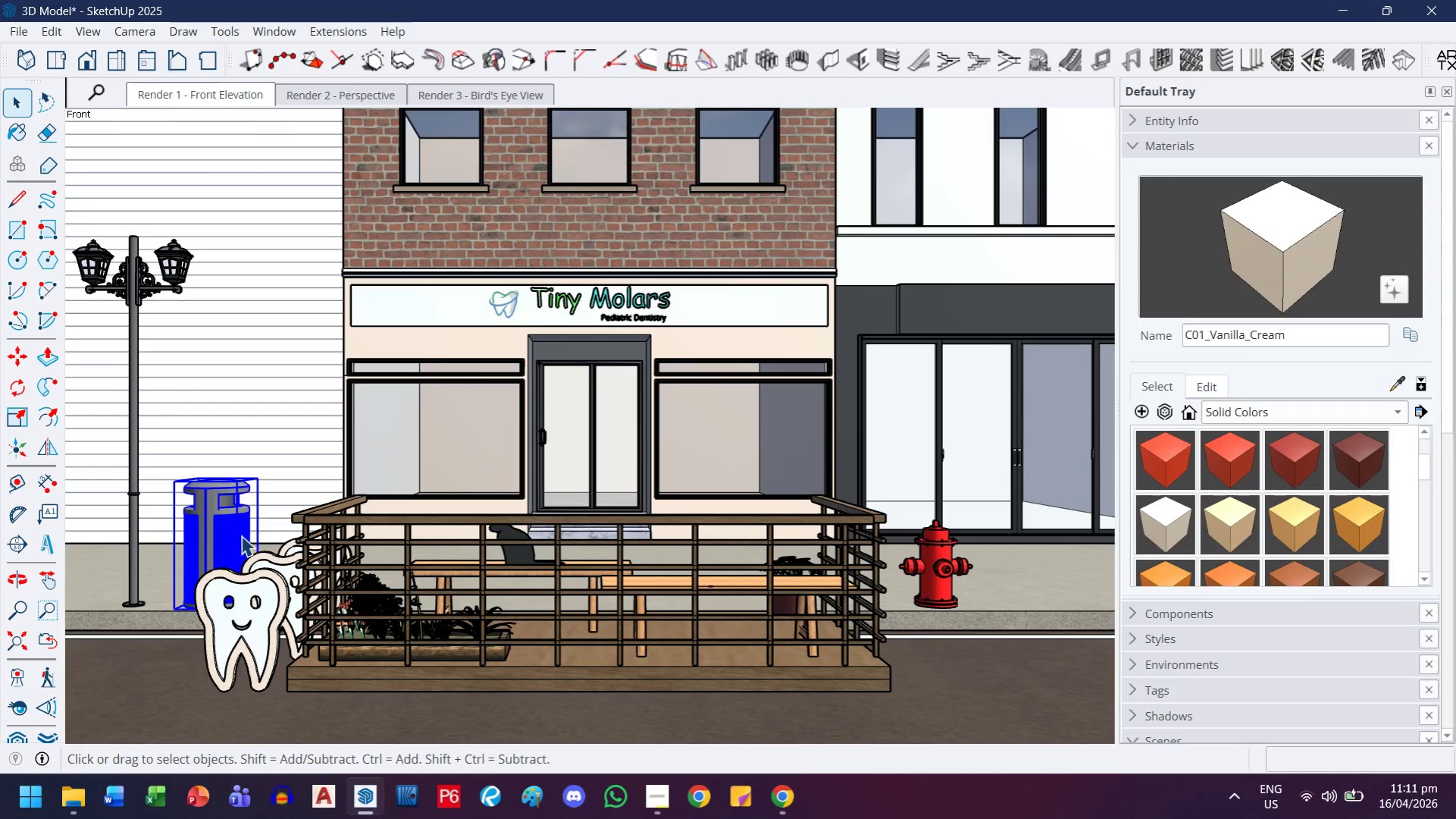 
key(M)
 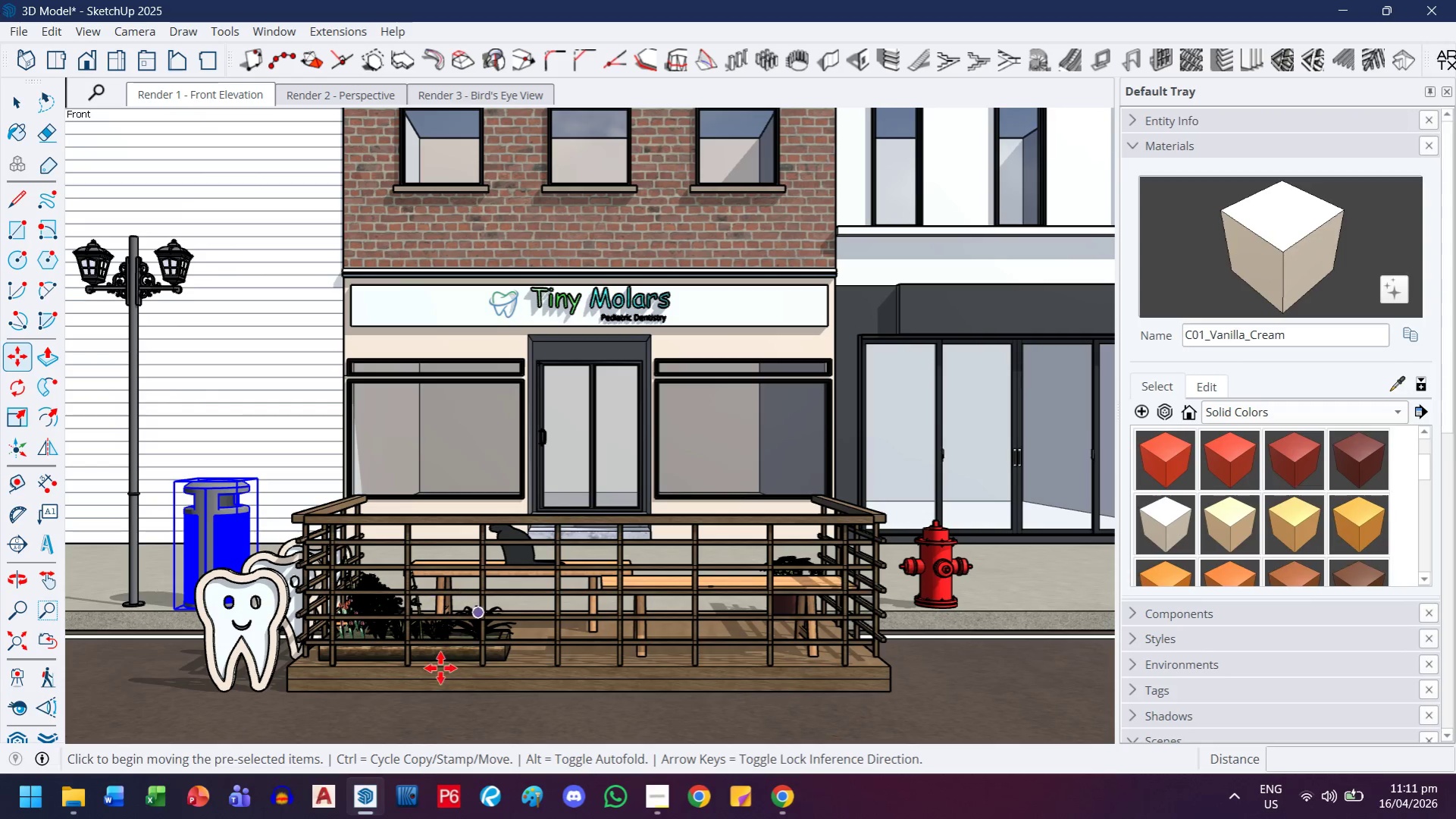 
key(Control+ControlLeft)
 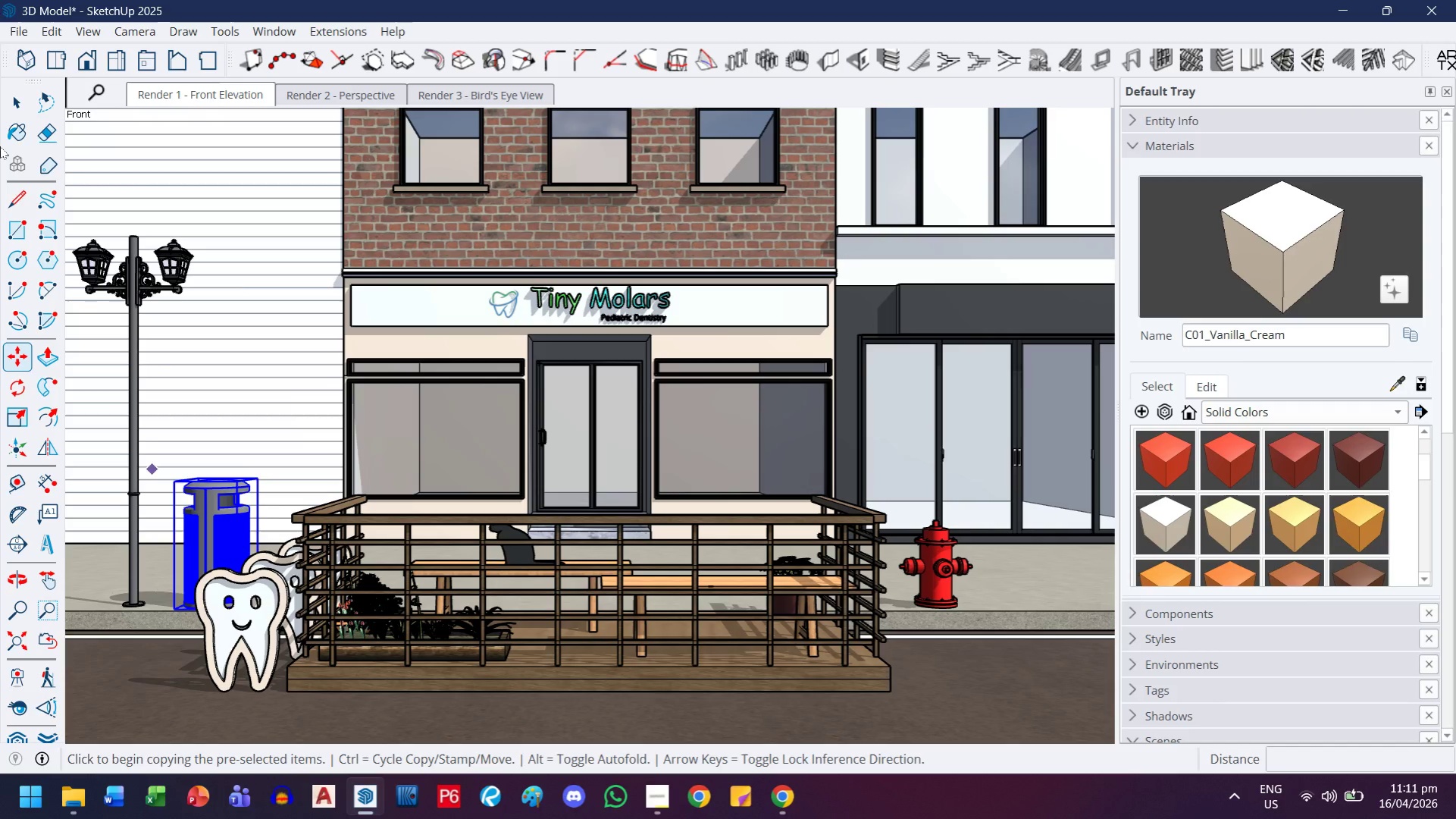 
left_click([20, 105])
 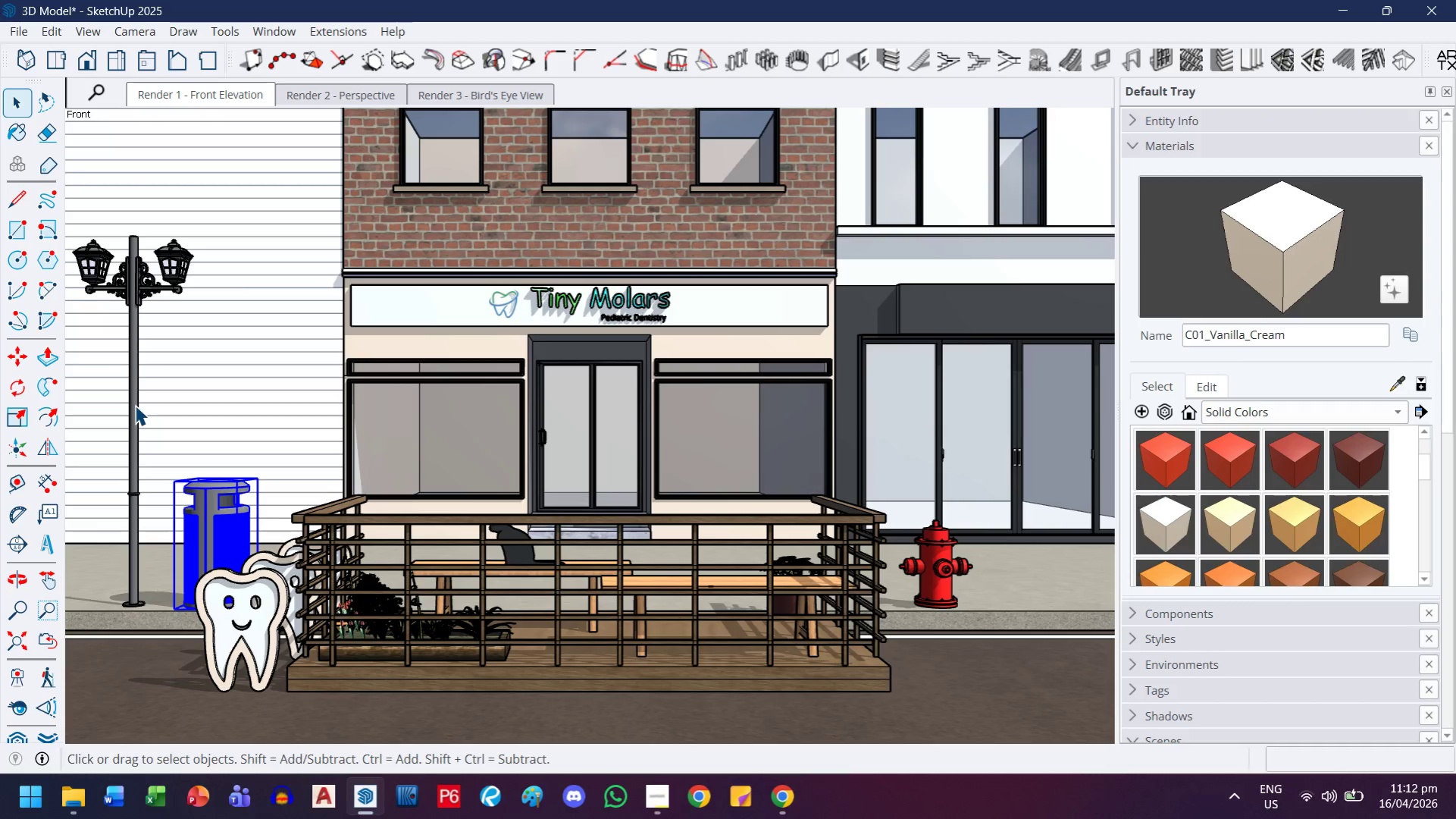 
left_click([135, 405])
 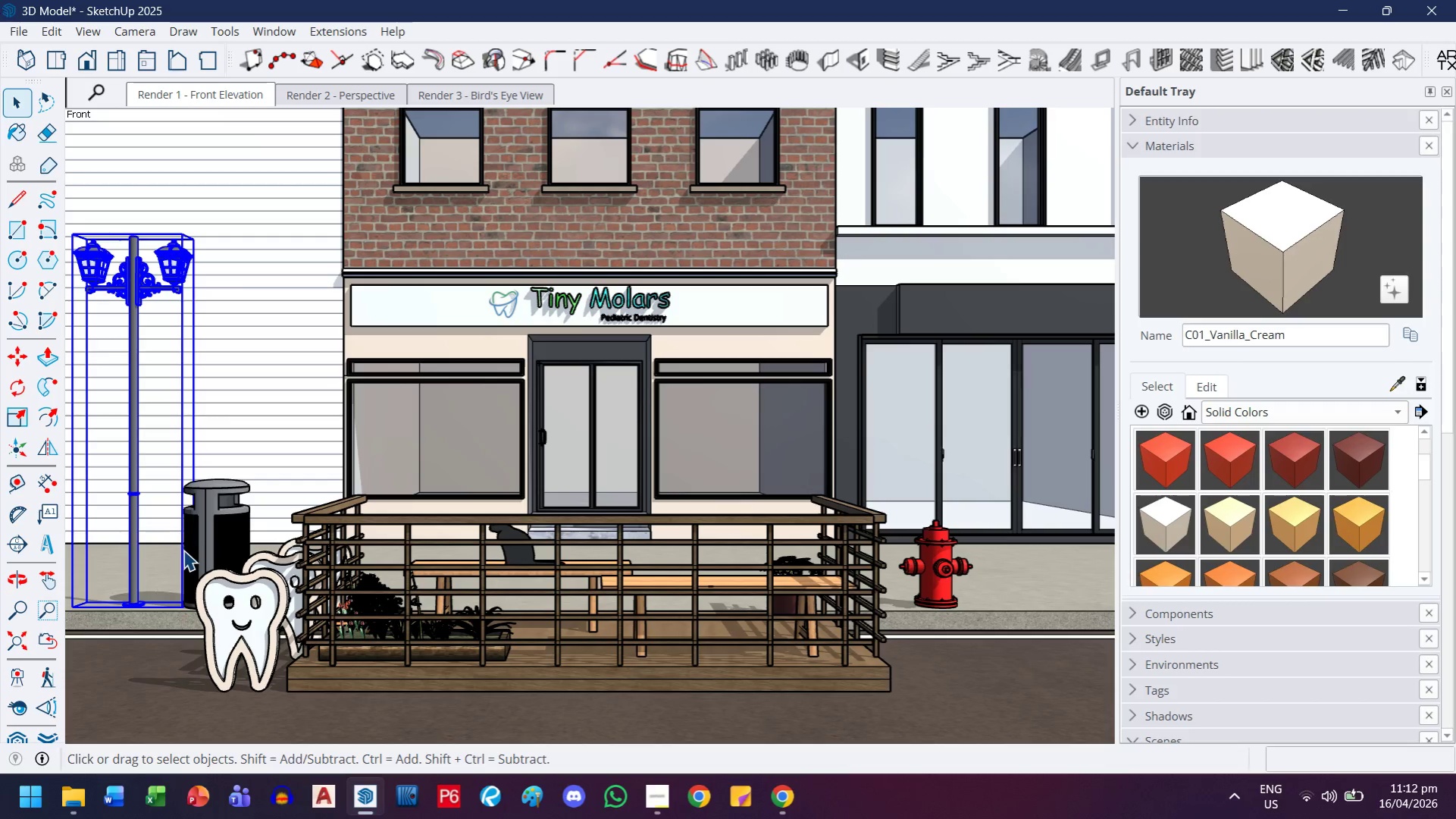 
left_click([218, 519])
 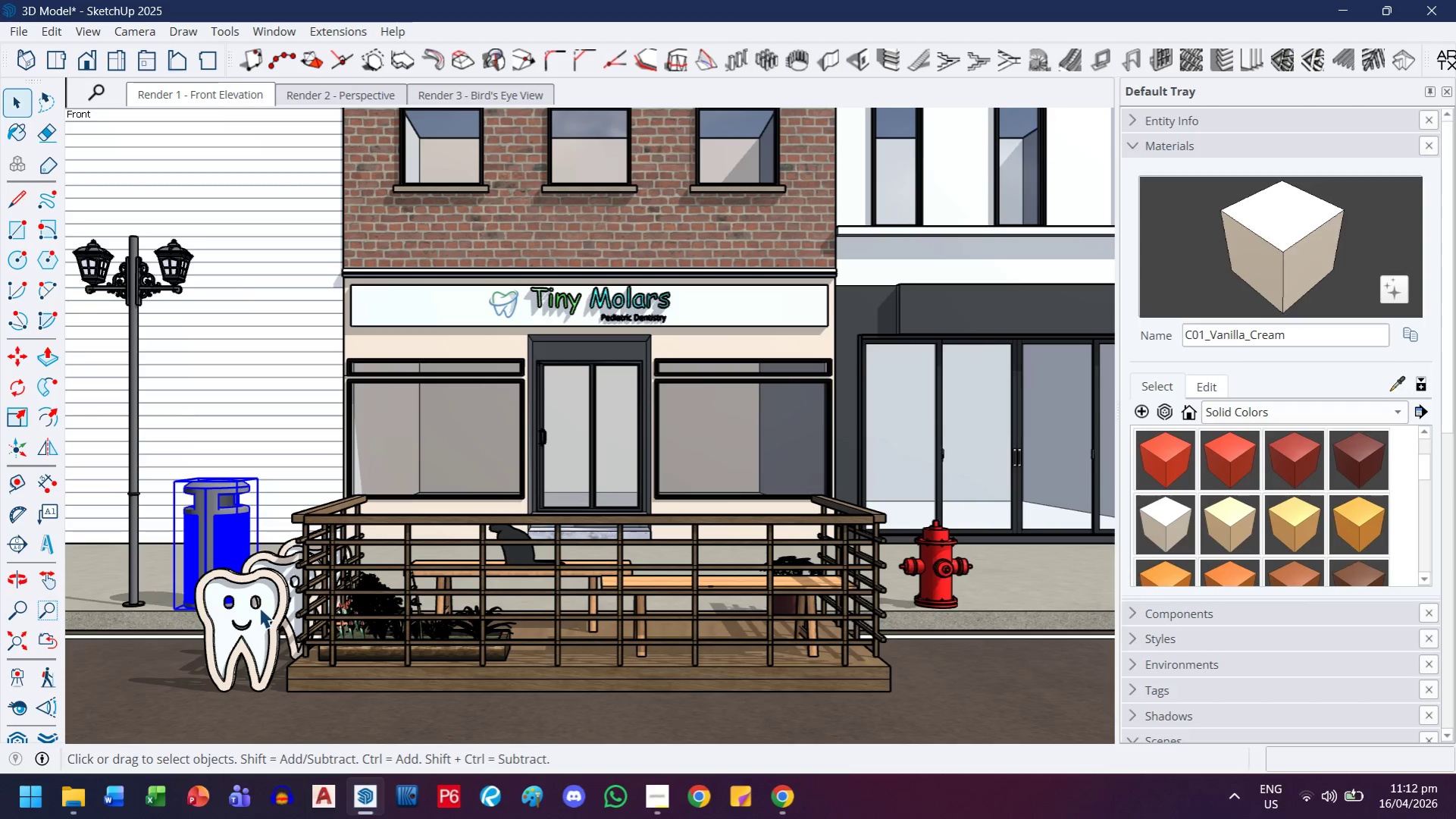 
key(M)
 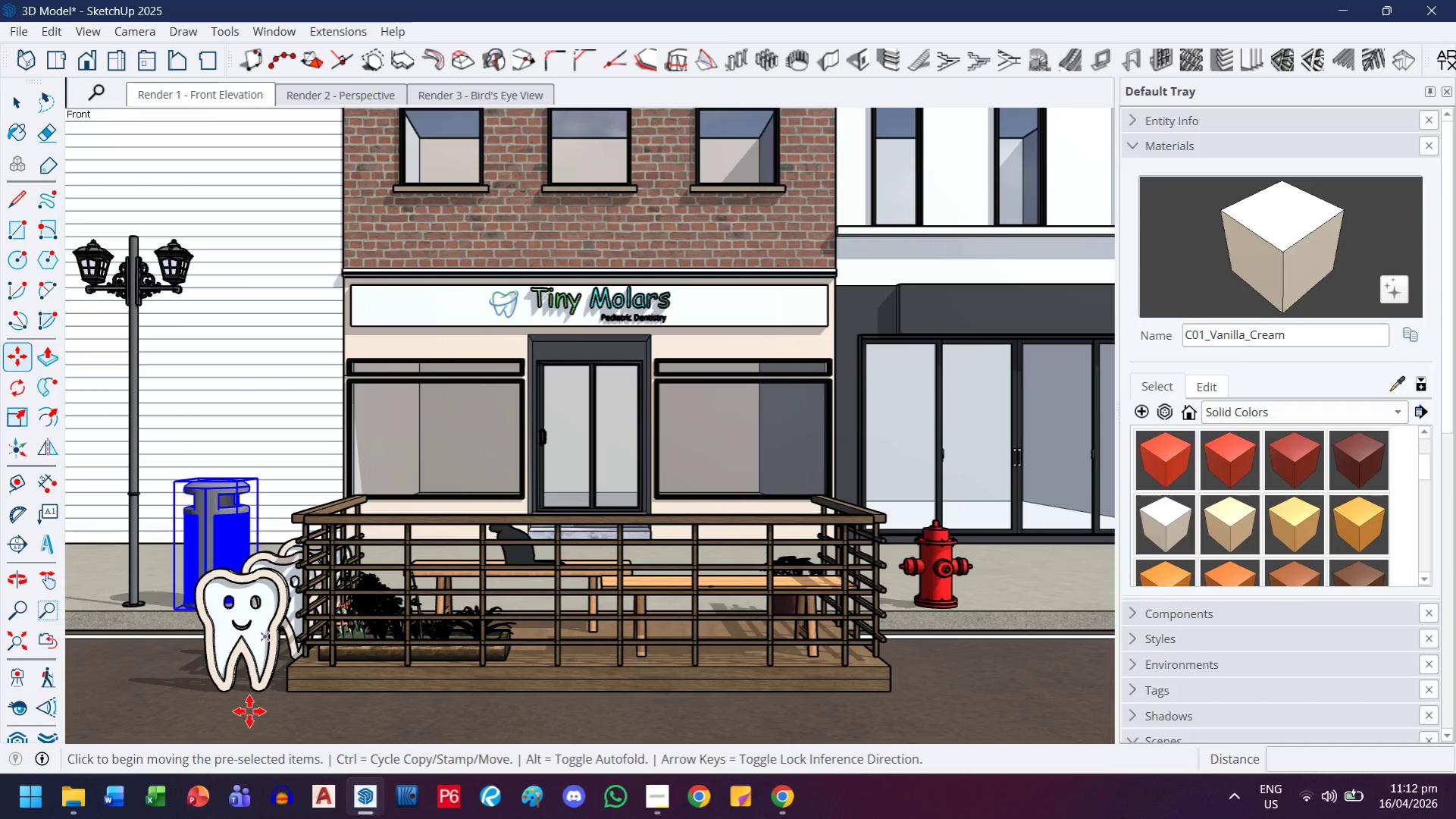 
left_click([240, 727])
 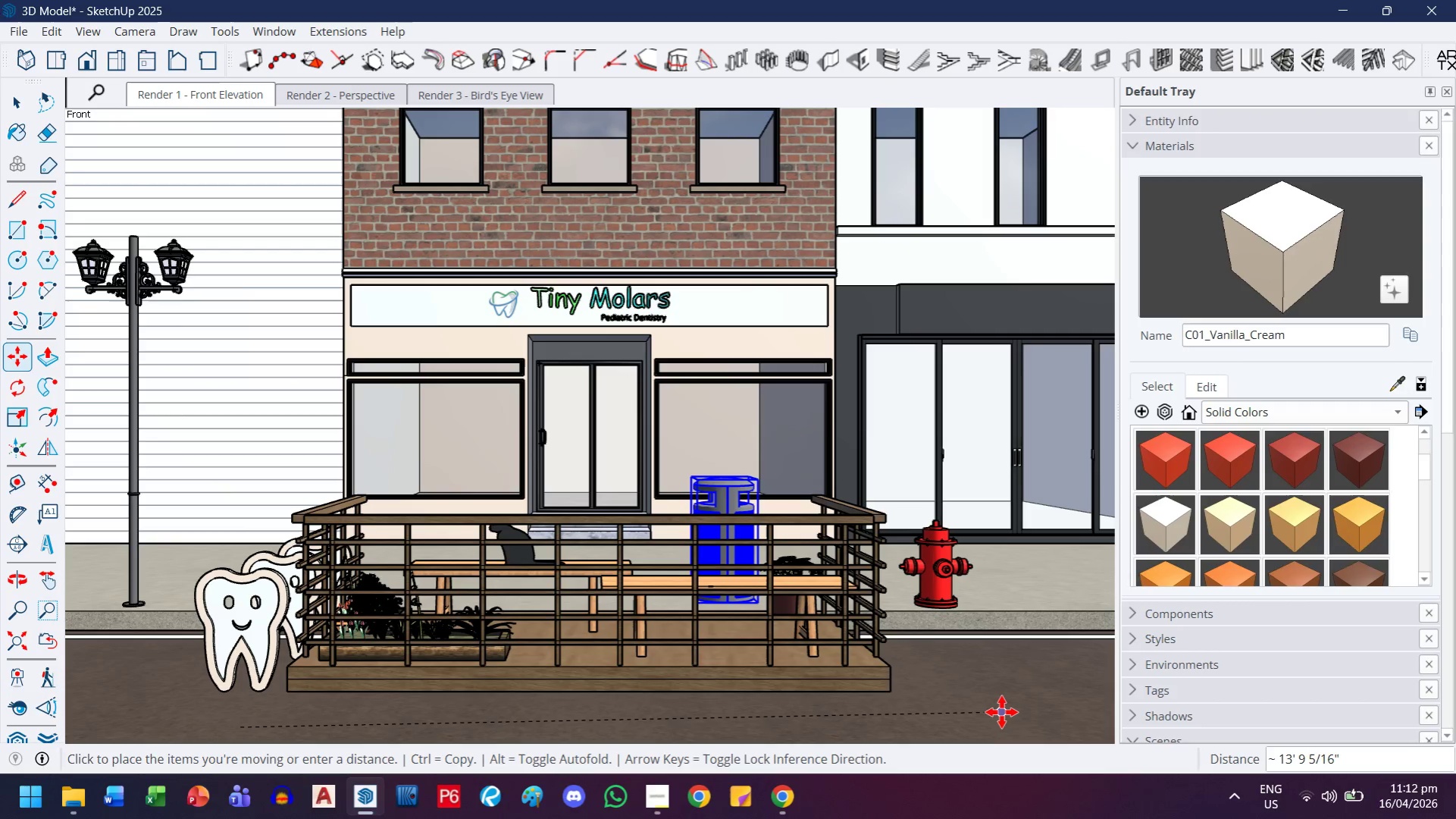 
key(ArrowLeft)
 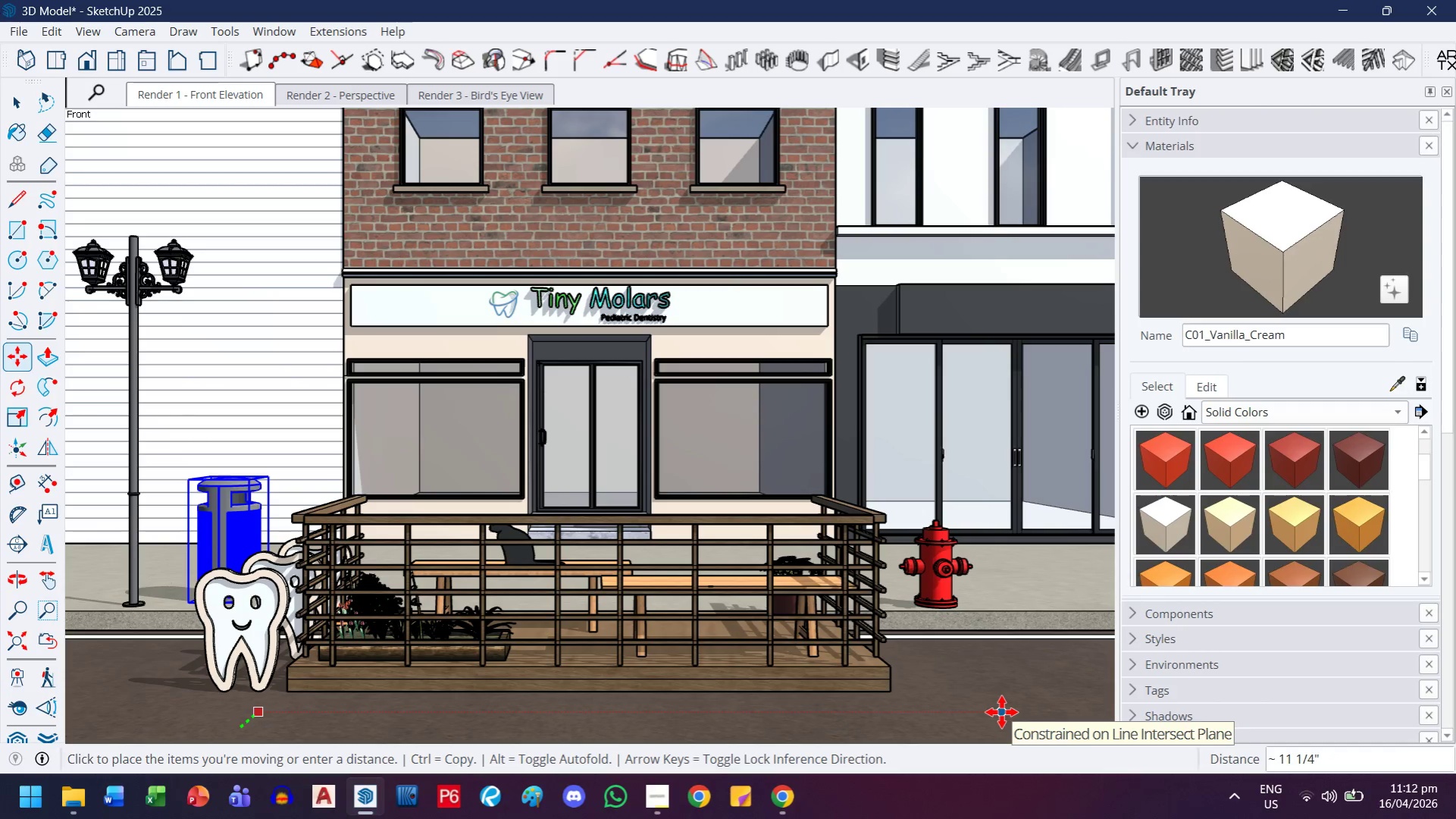 
key(ArrowRight)
 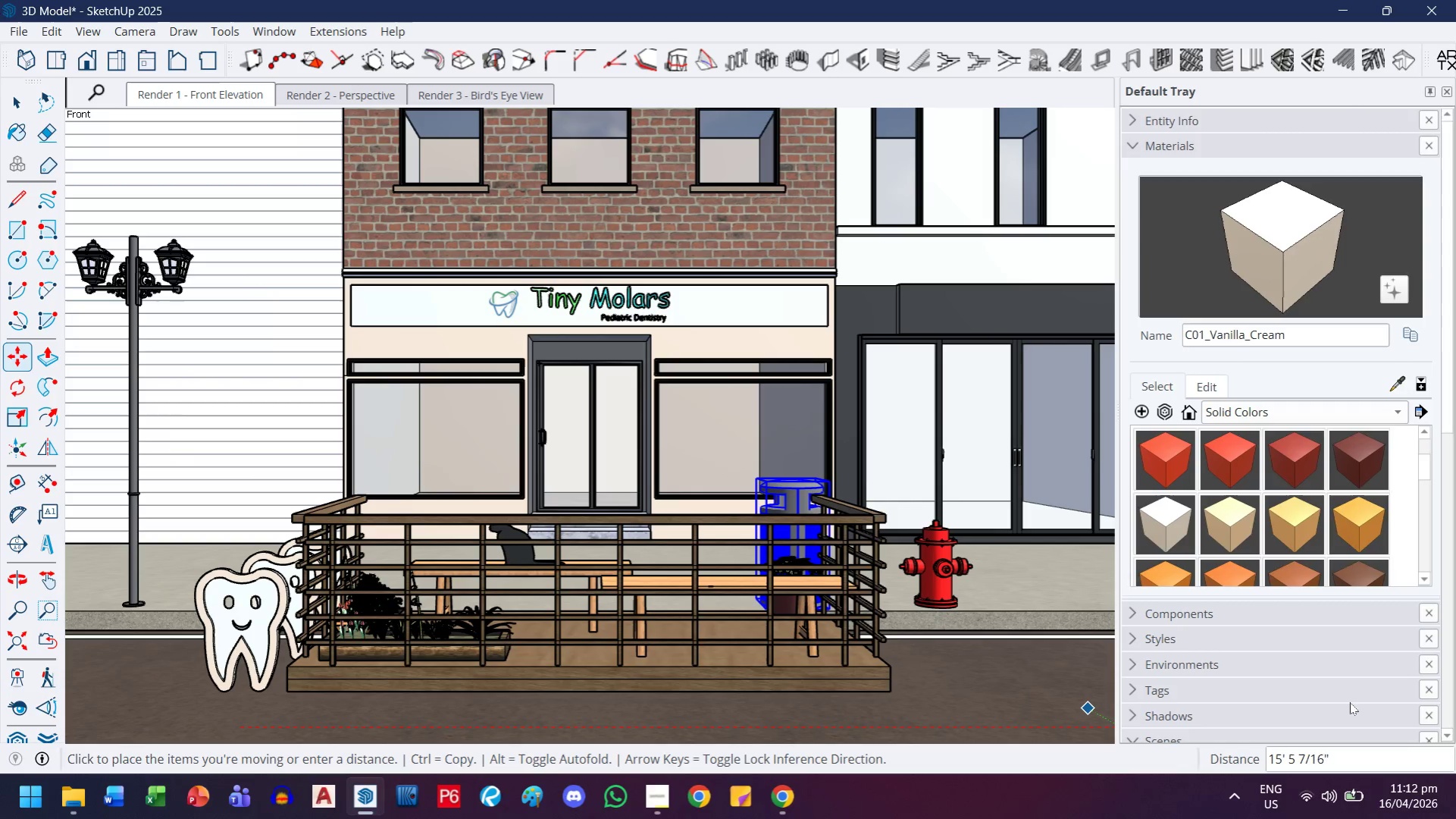 
key(H)
 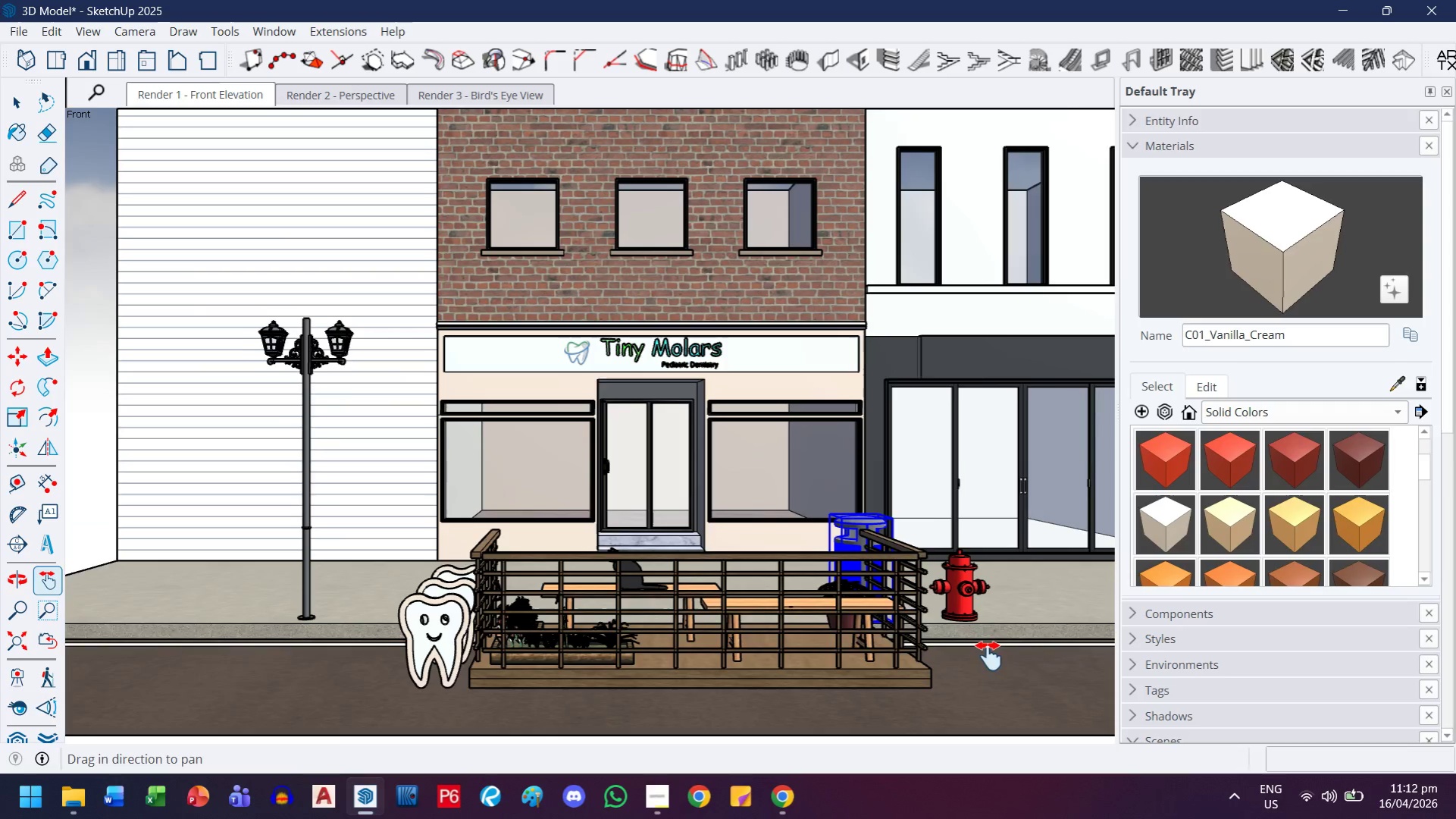 
left_click_drag(start_coordinate=[991, 656], to_coordinate=[746, 625])
 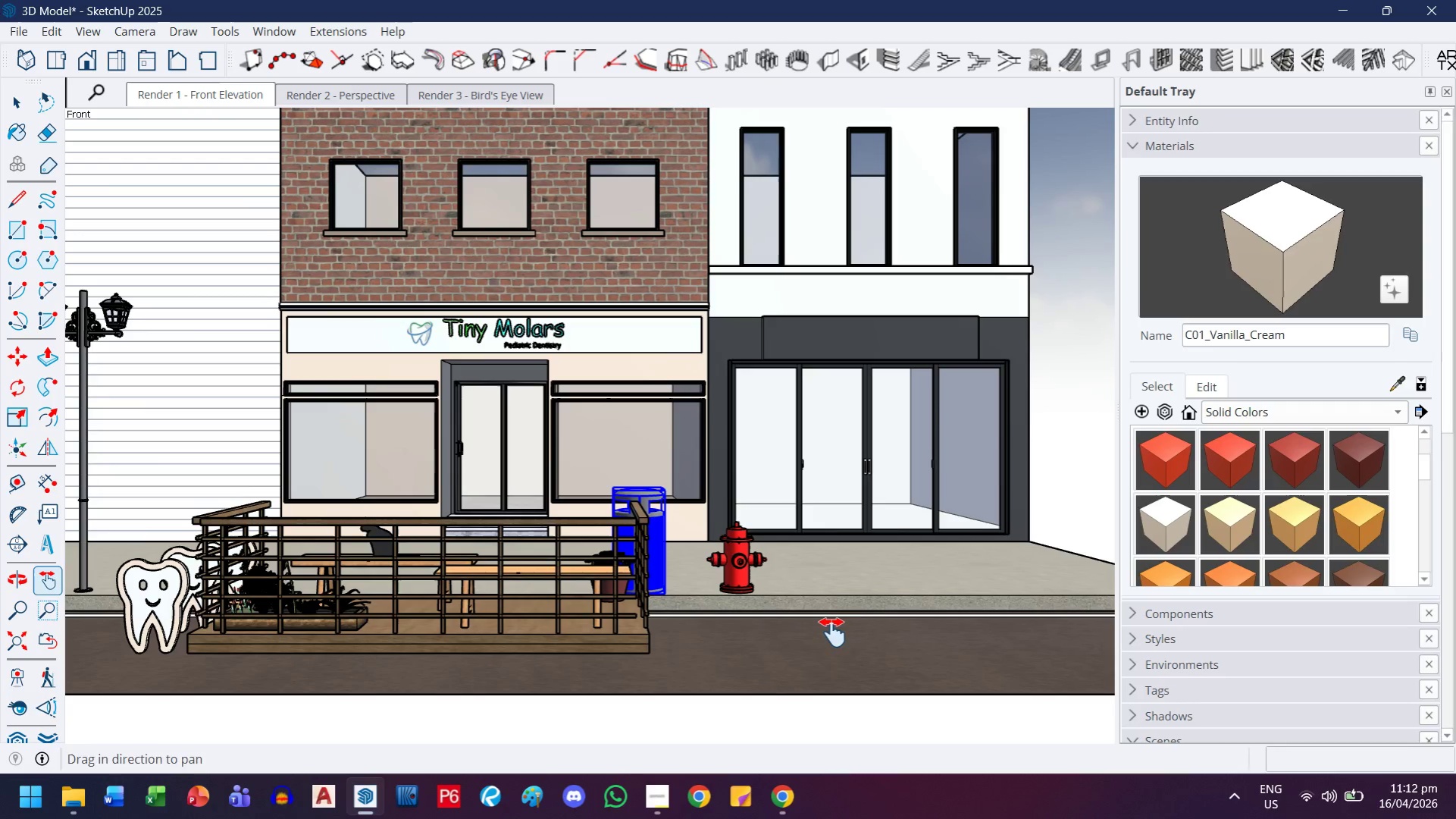 
scroll: coordinate [1060, 676], scroll_direction: down, amount: 6.0
 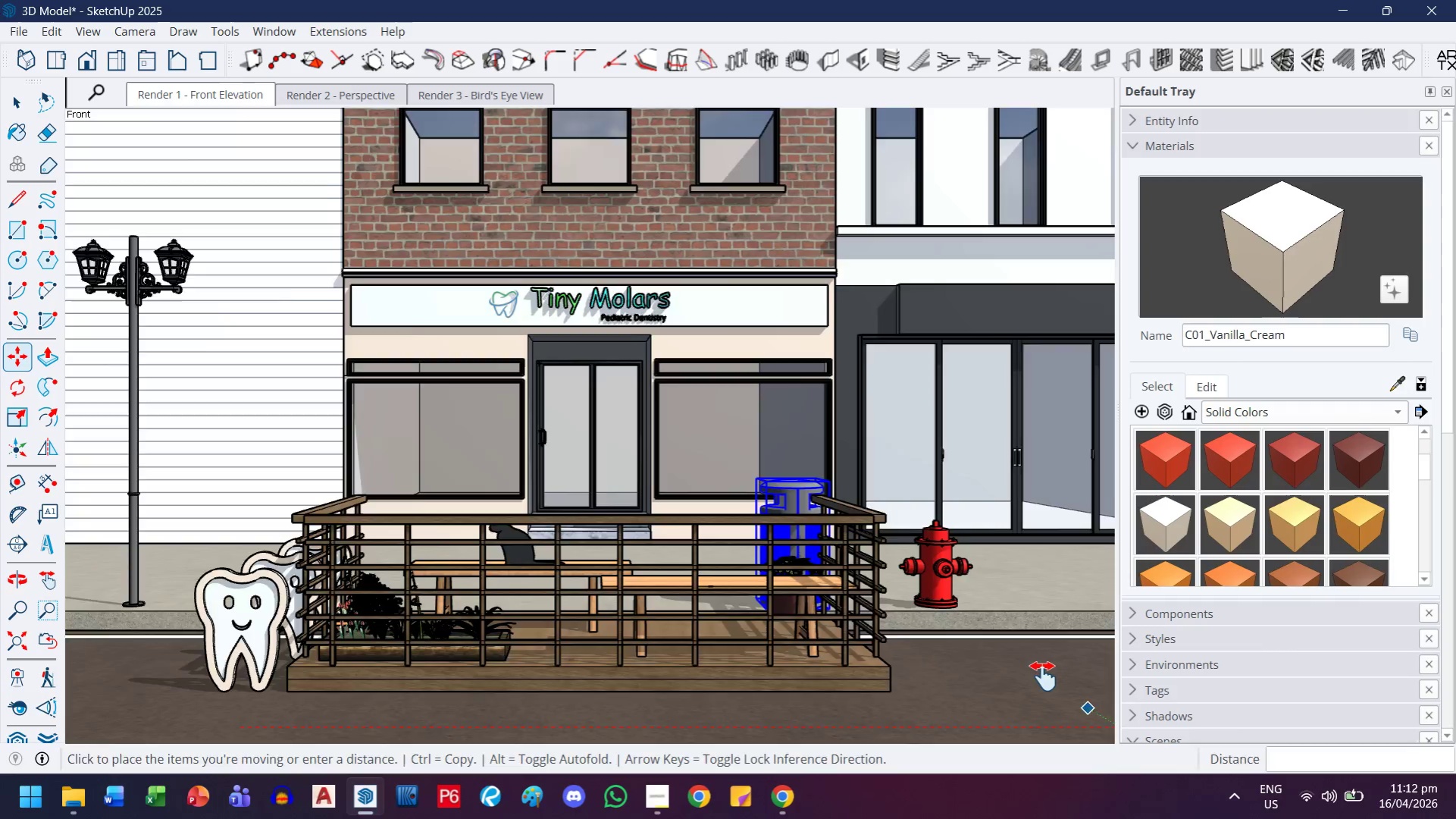 
key(Escape)
 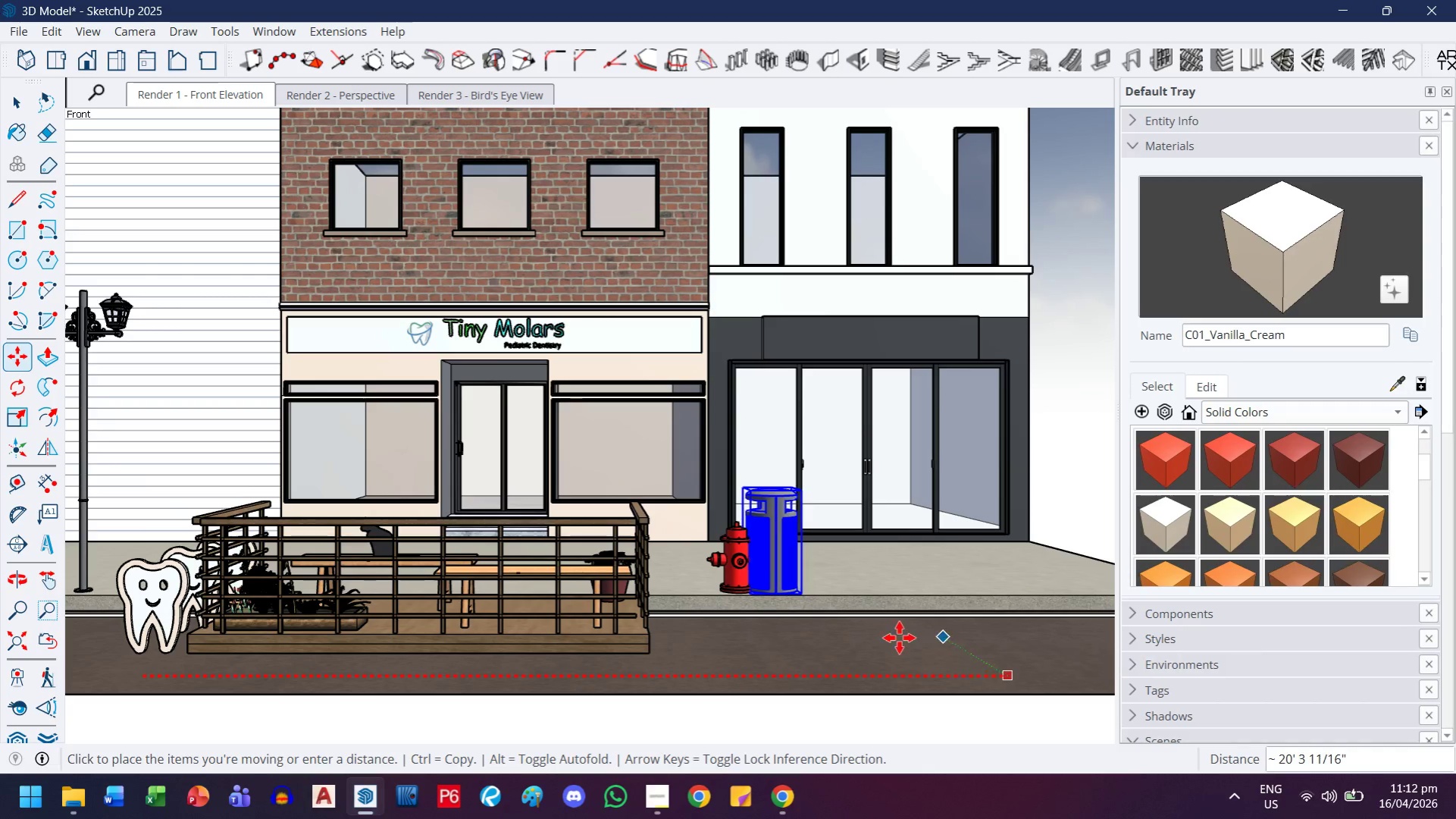 
scroll: coordinate [809, 636], scroll_direction: up, amount: 5.0
 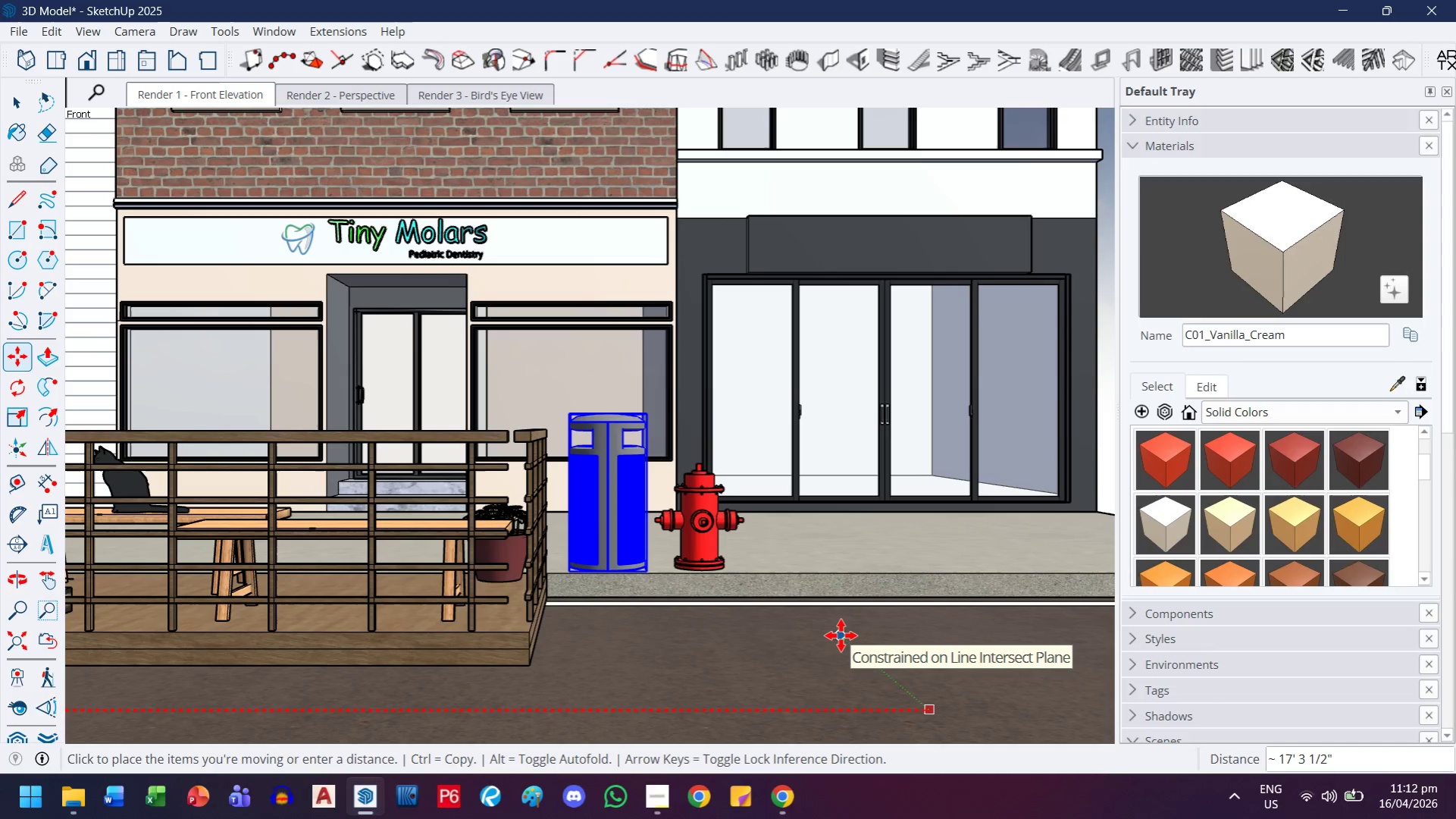 
left_click([841, 635])
 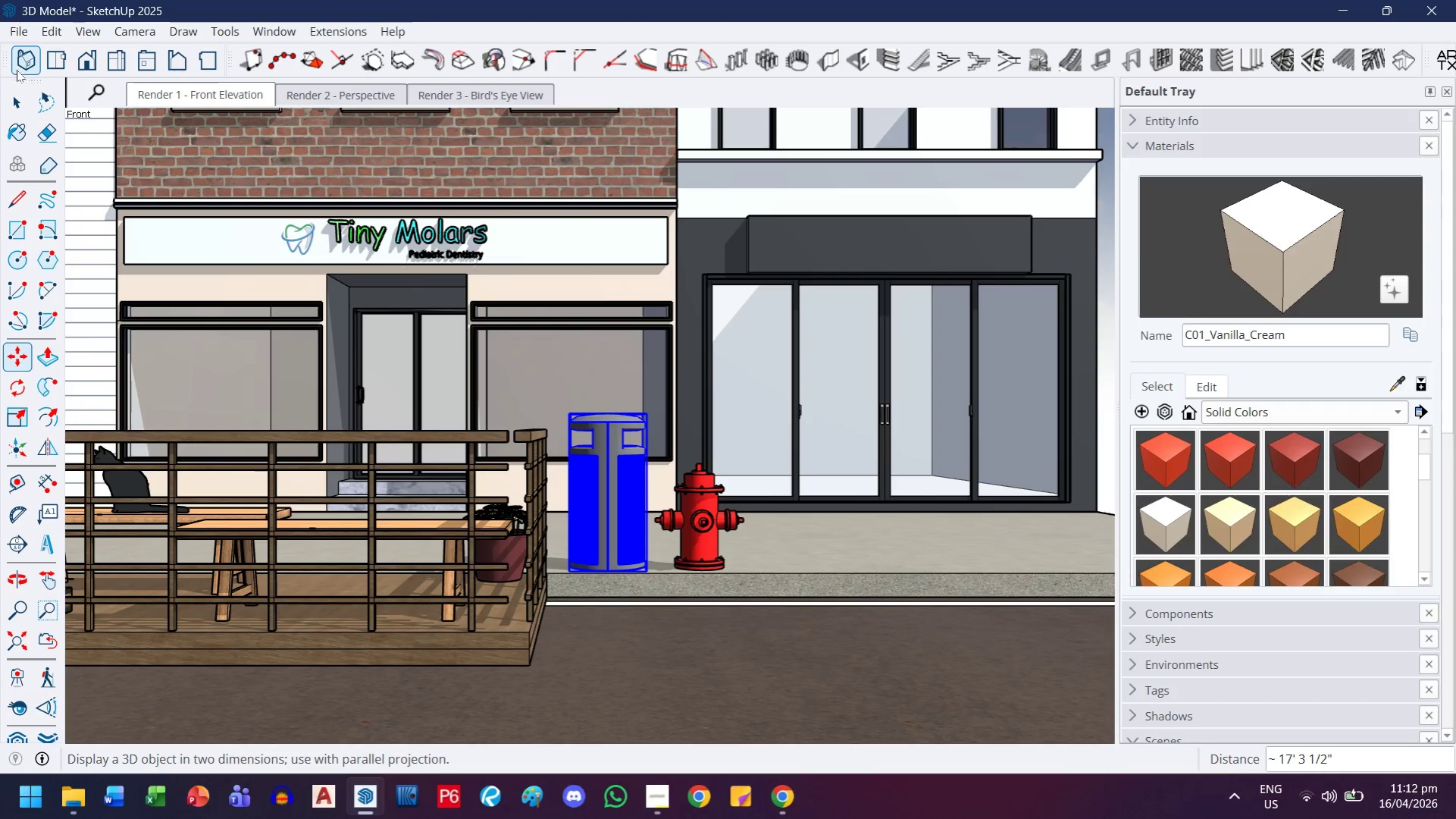 
left_click([17, 87])
 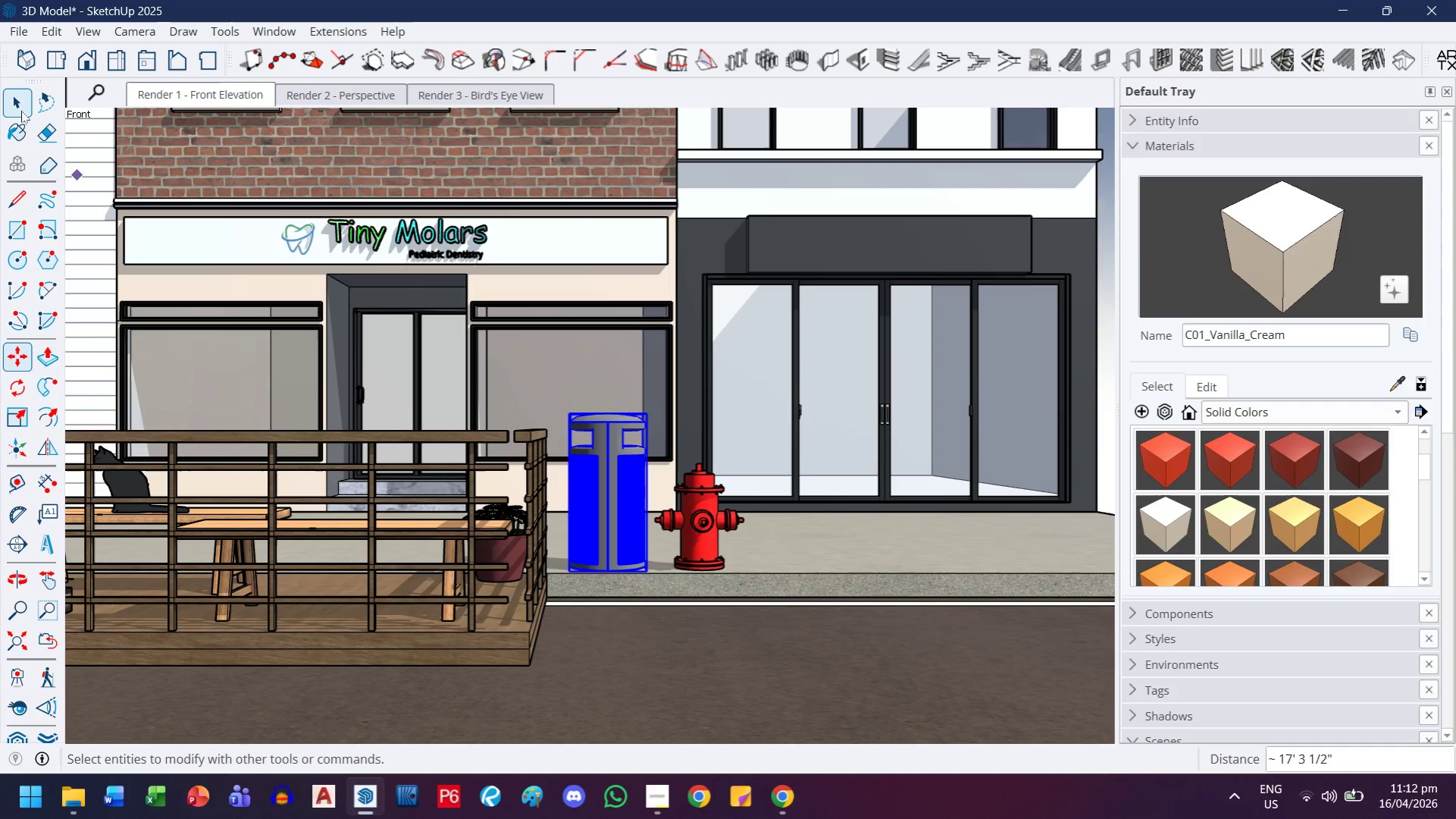 
left_click_drag(start_coordinate=[20, 105], to_coordinate=[27, 102])
 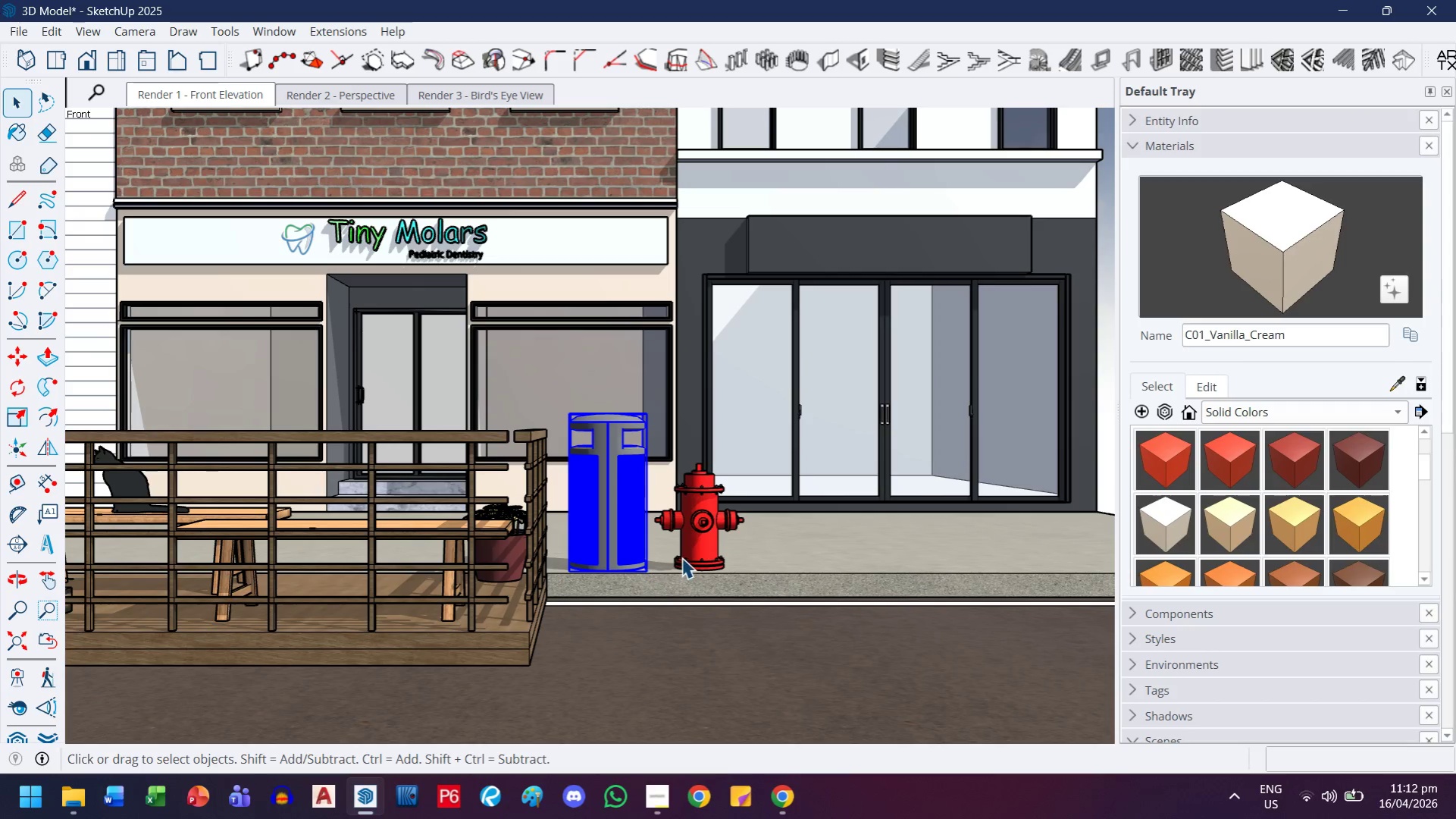 
left_click([681, 557])
 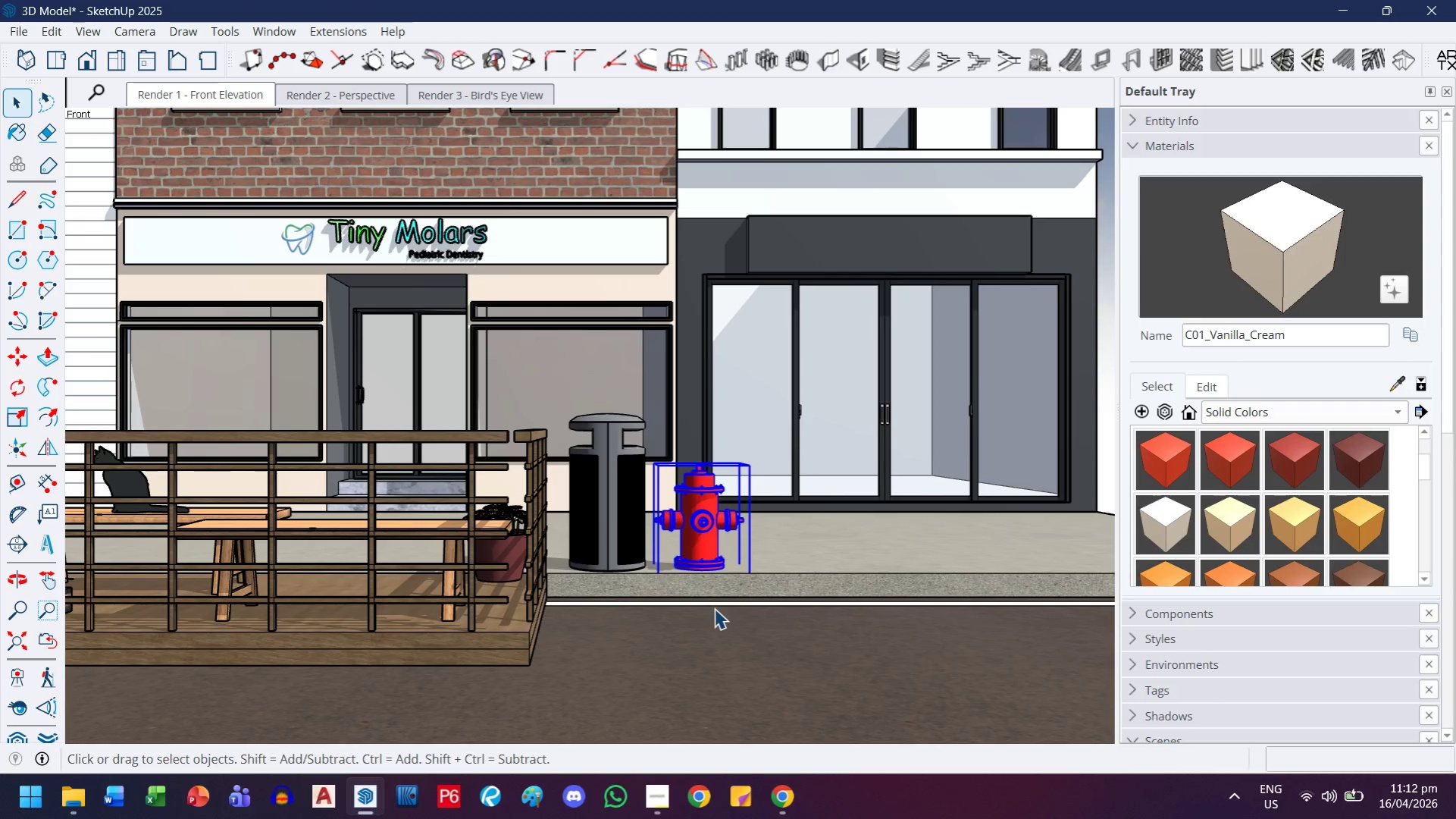 
key(M)
 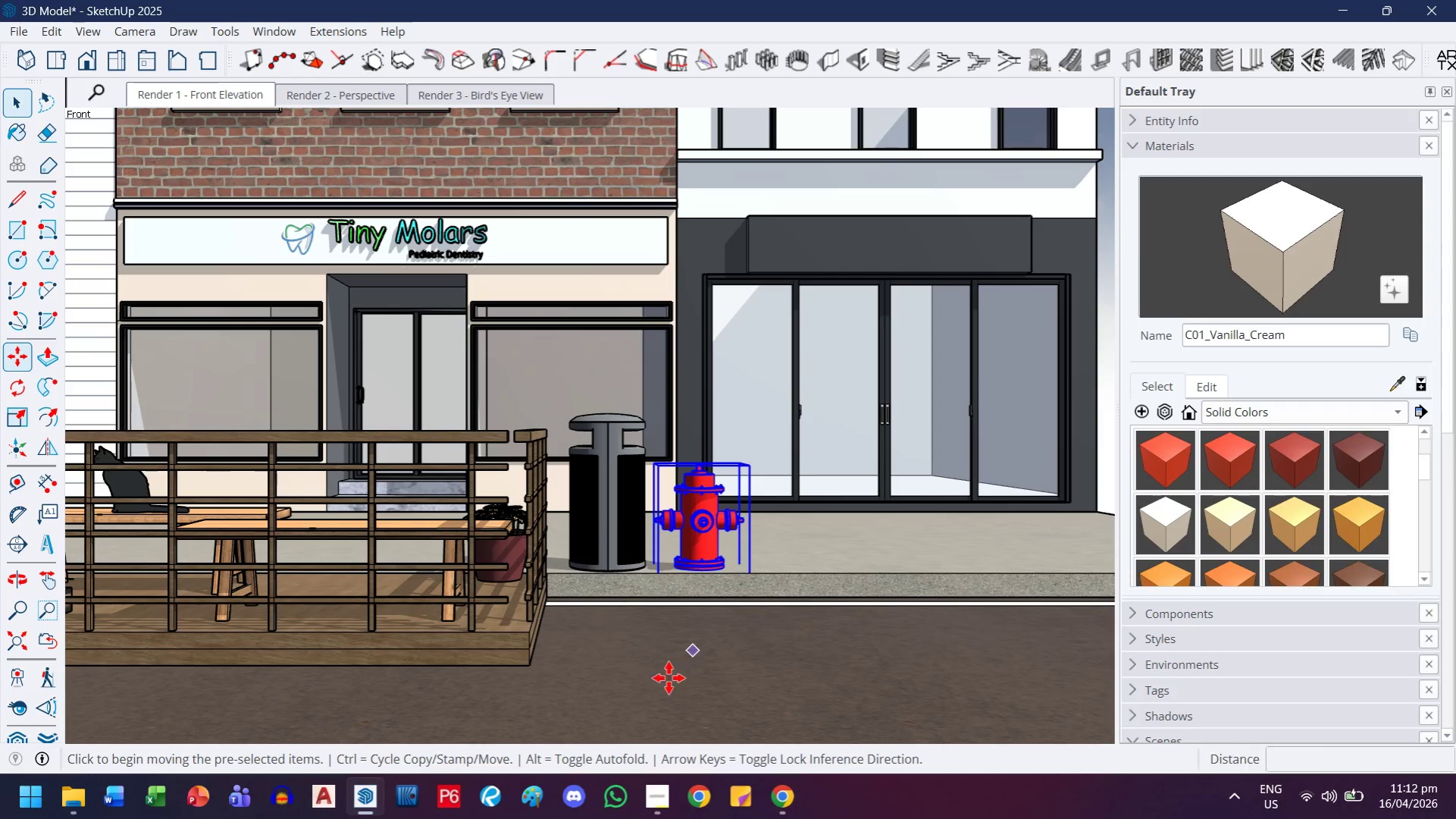 
left_click([669, 678])
 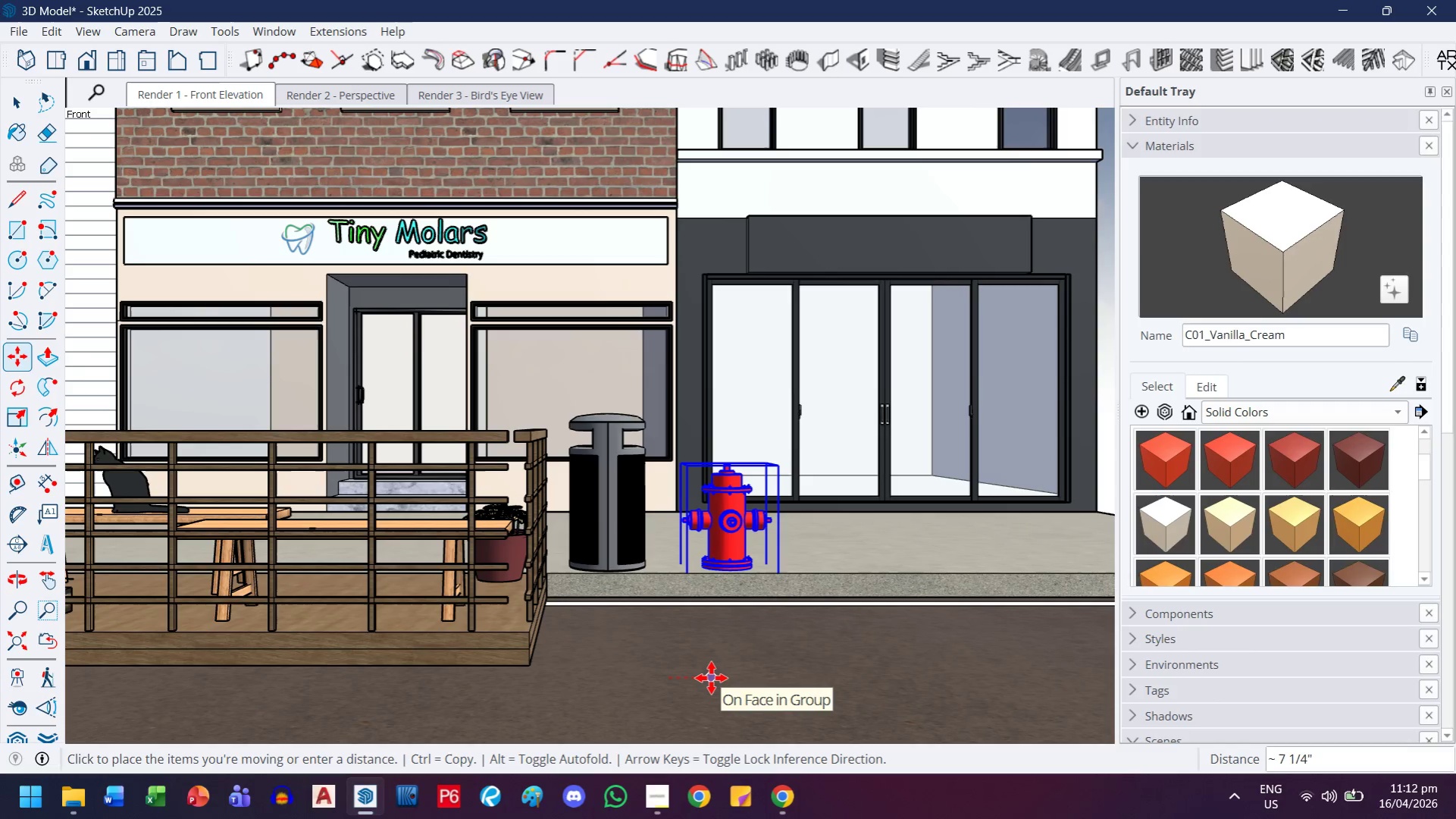 
left_click([711, 678])
 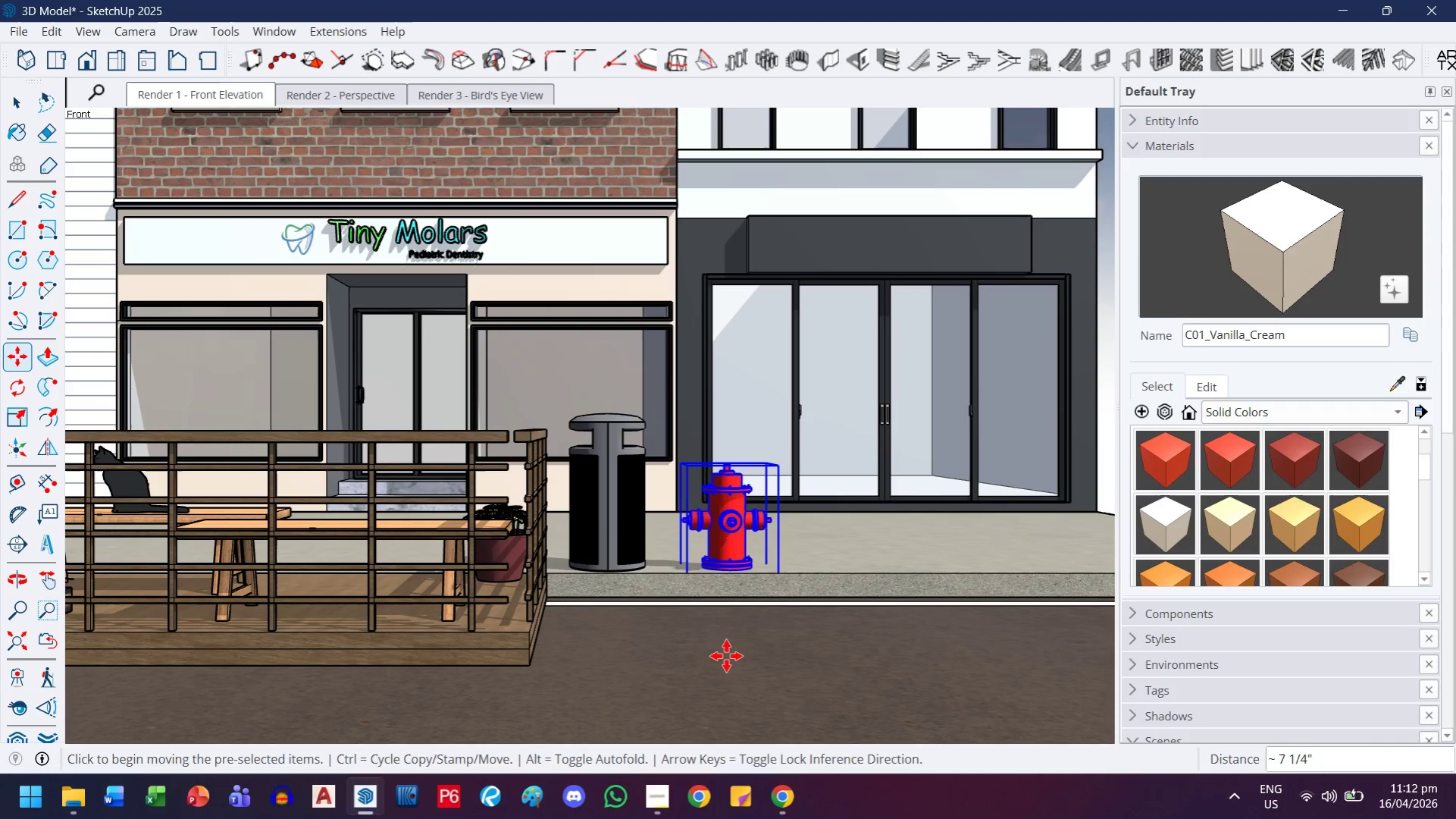 
key(H)
 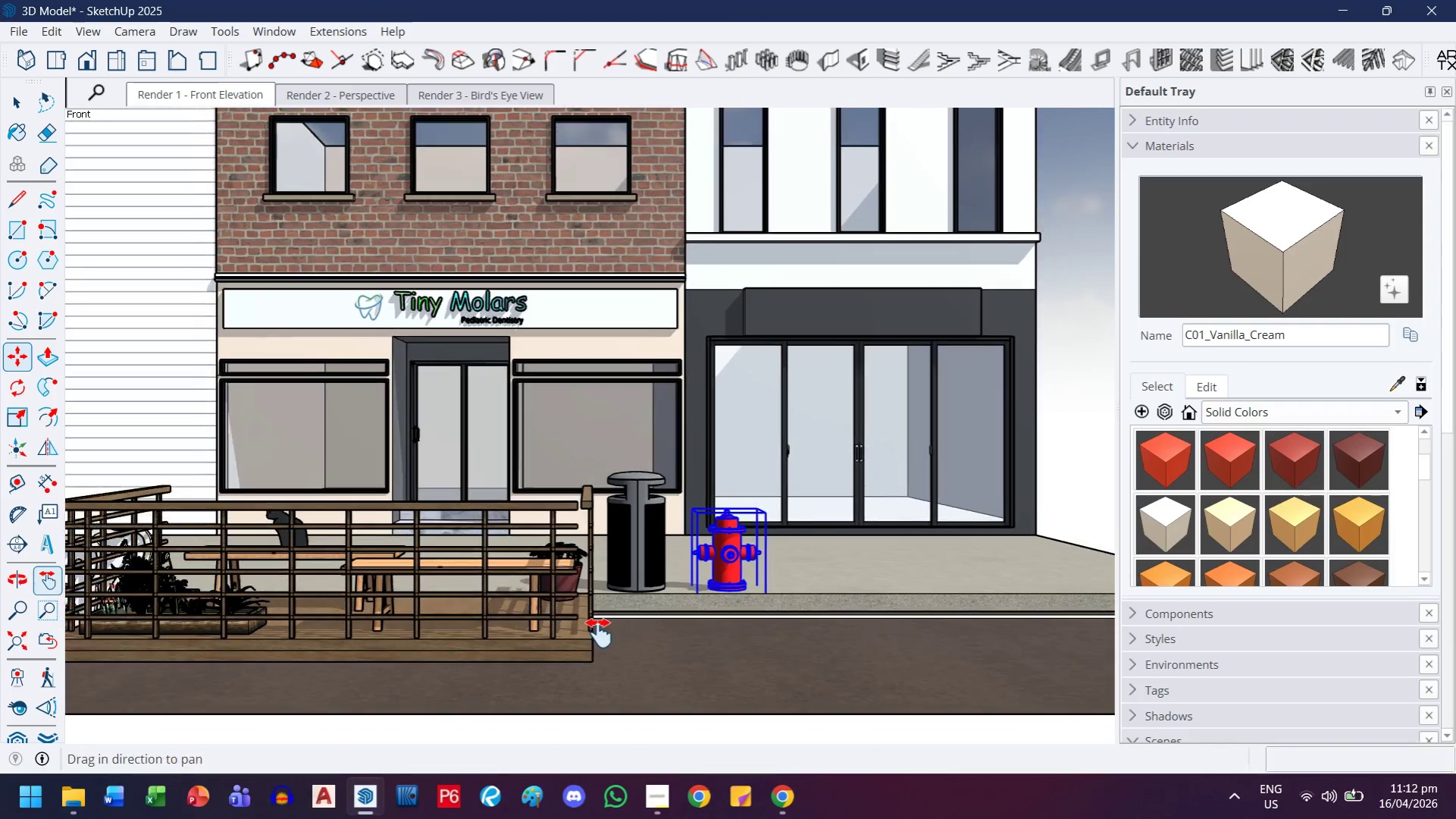 
left_click_drag(start_coordinate=[599, 633], to_coordinate=[781, 619])
 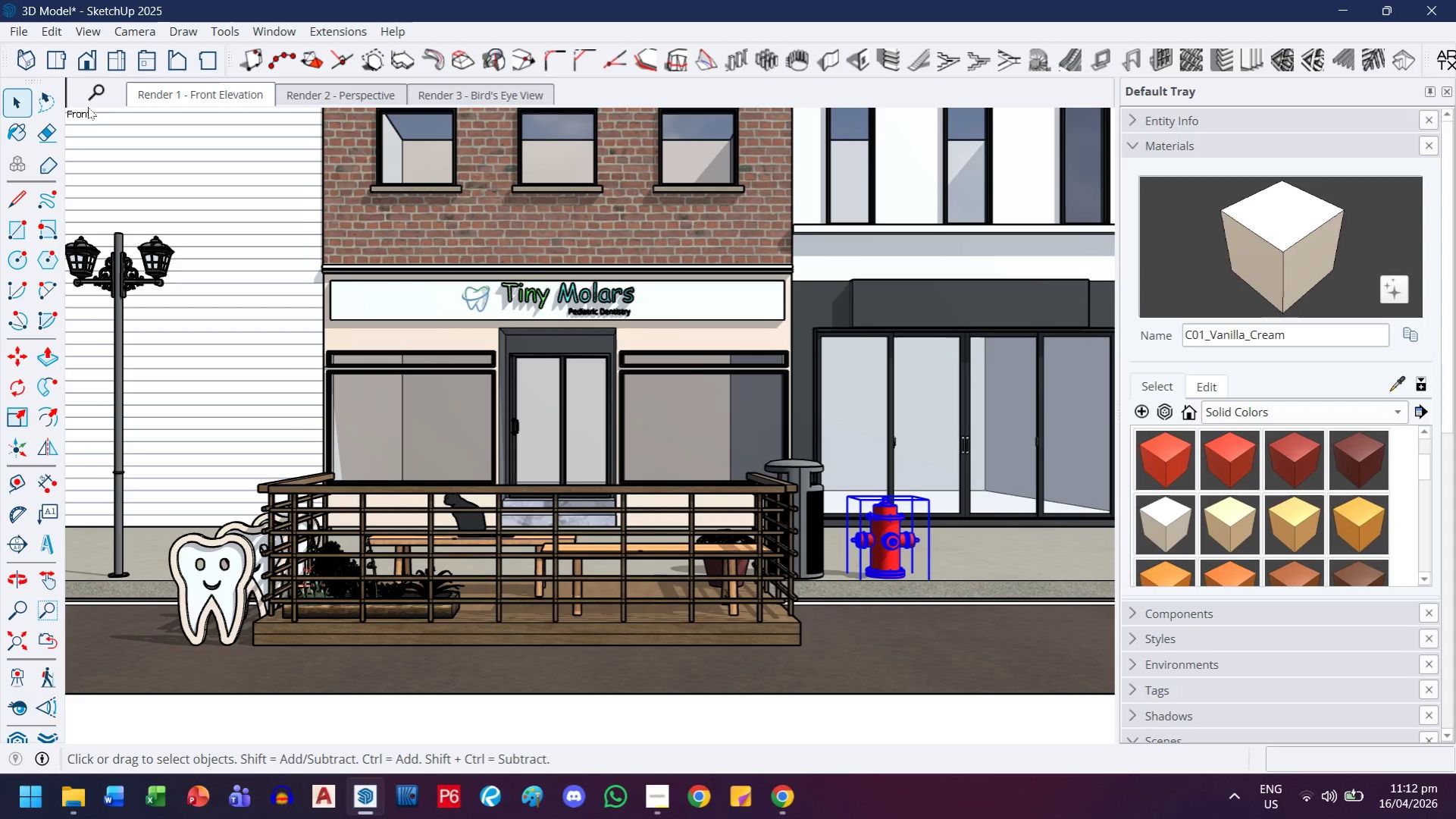 
scroll: coordinate [726, 651], scroll_direction: down, amount: 7.0
 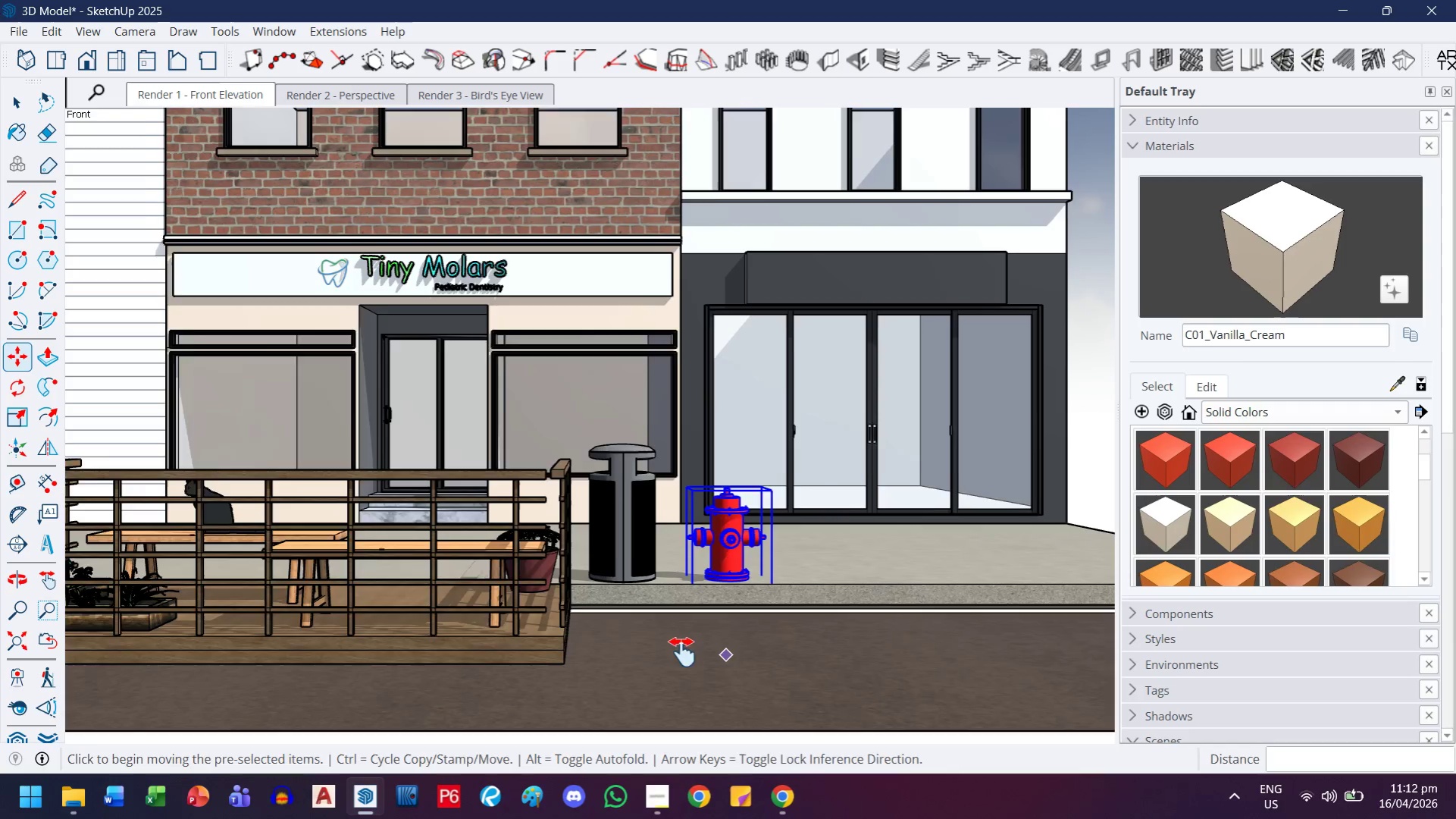 
double_click([156, 85])
 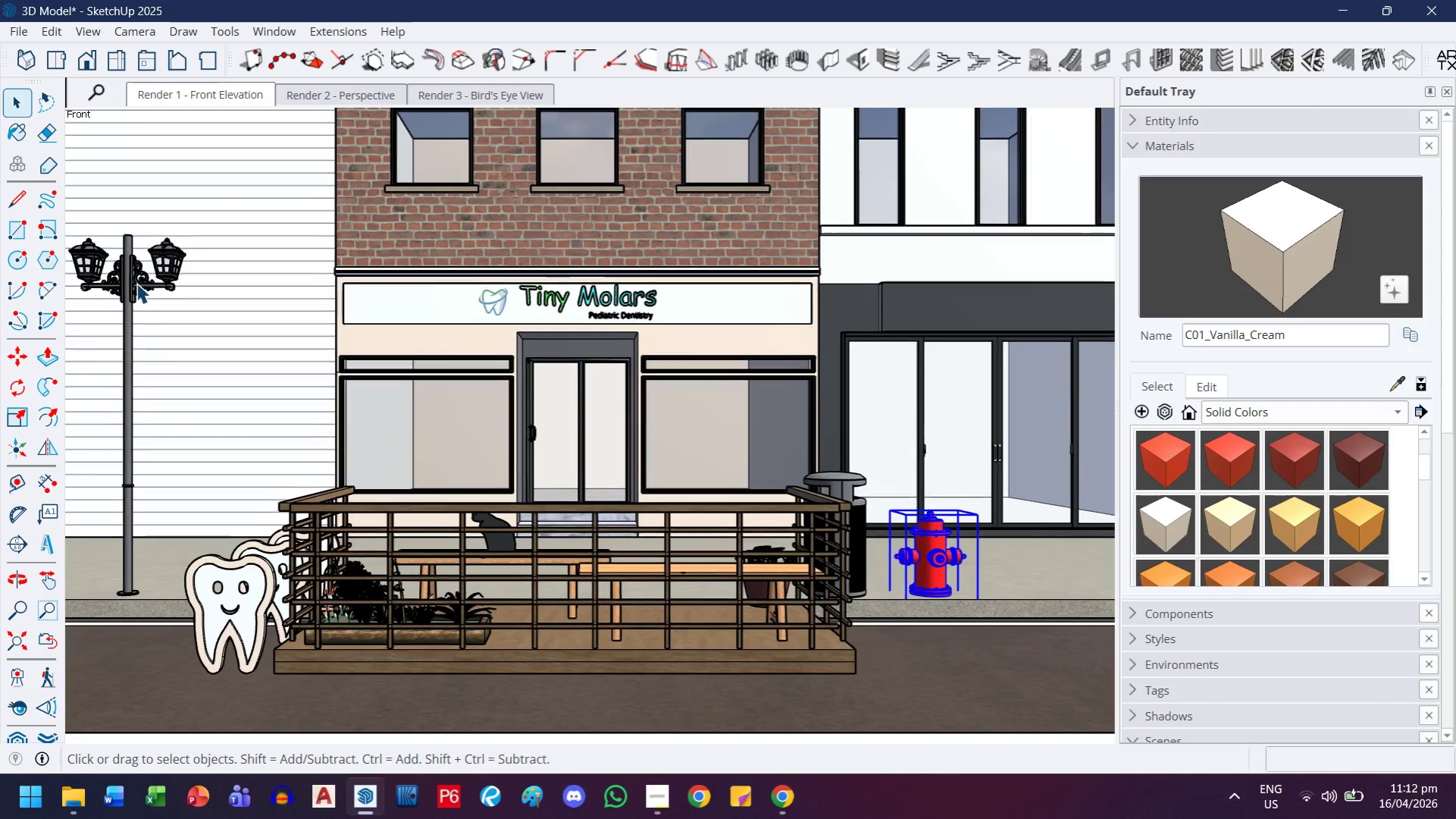 
left_click([136, 283])
 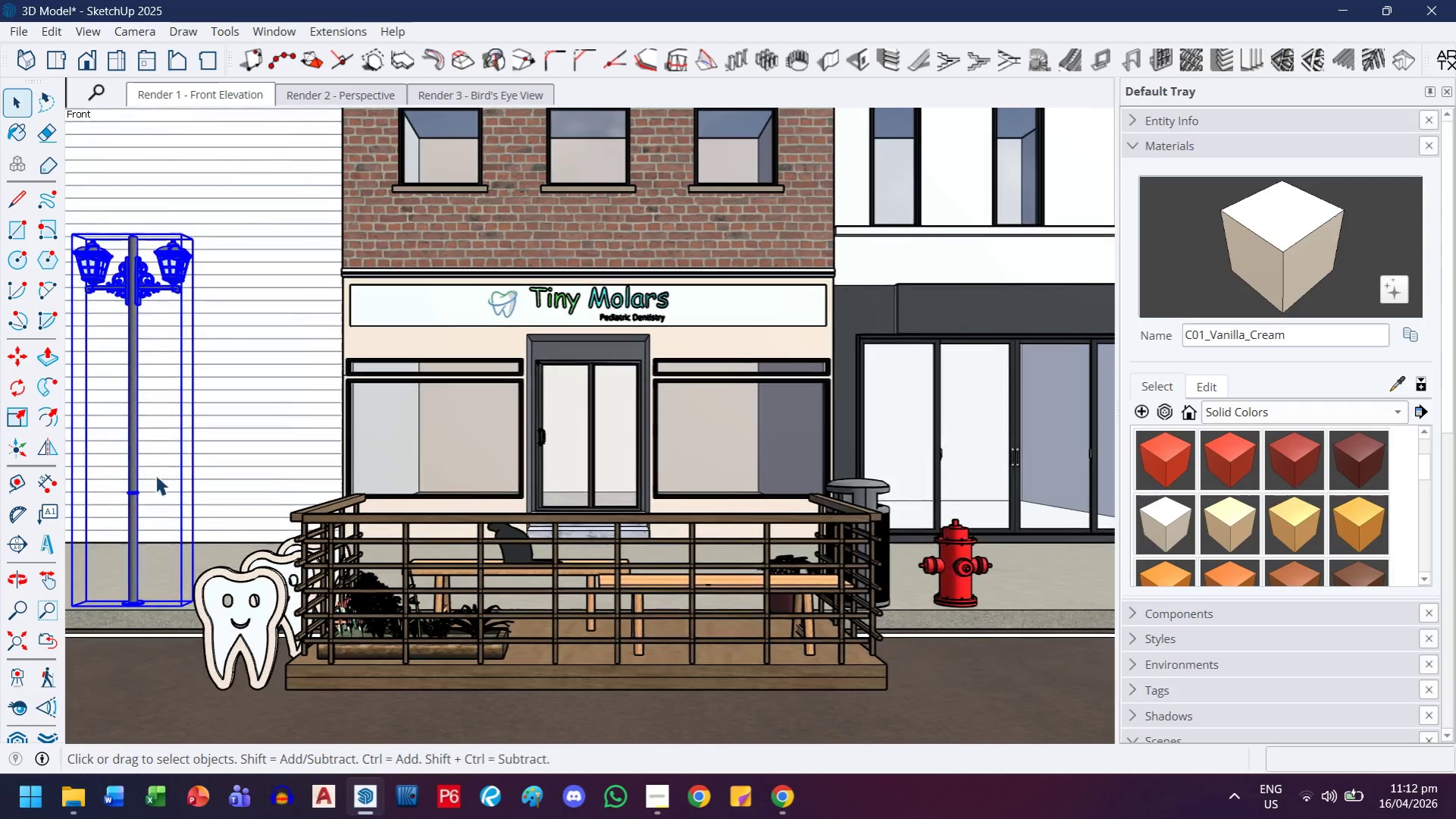 
key(M)
 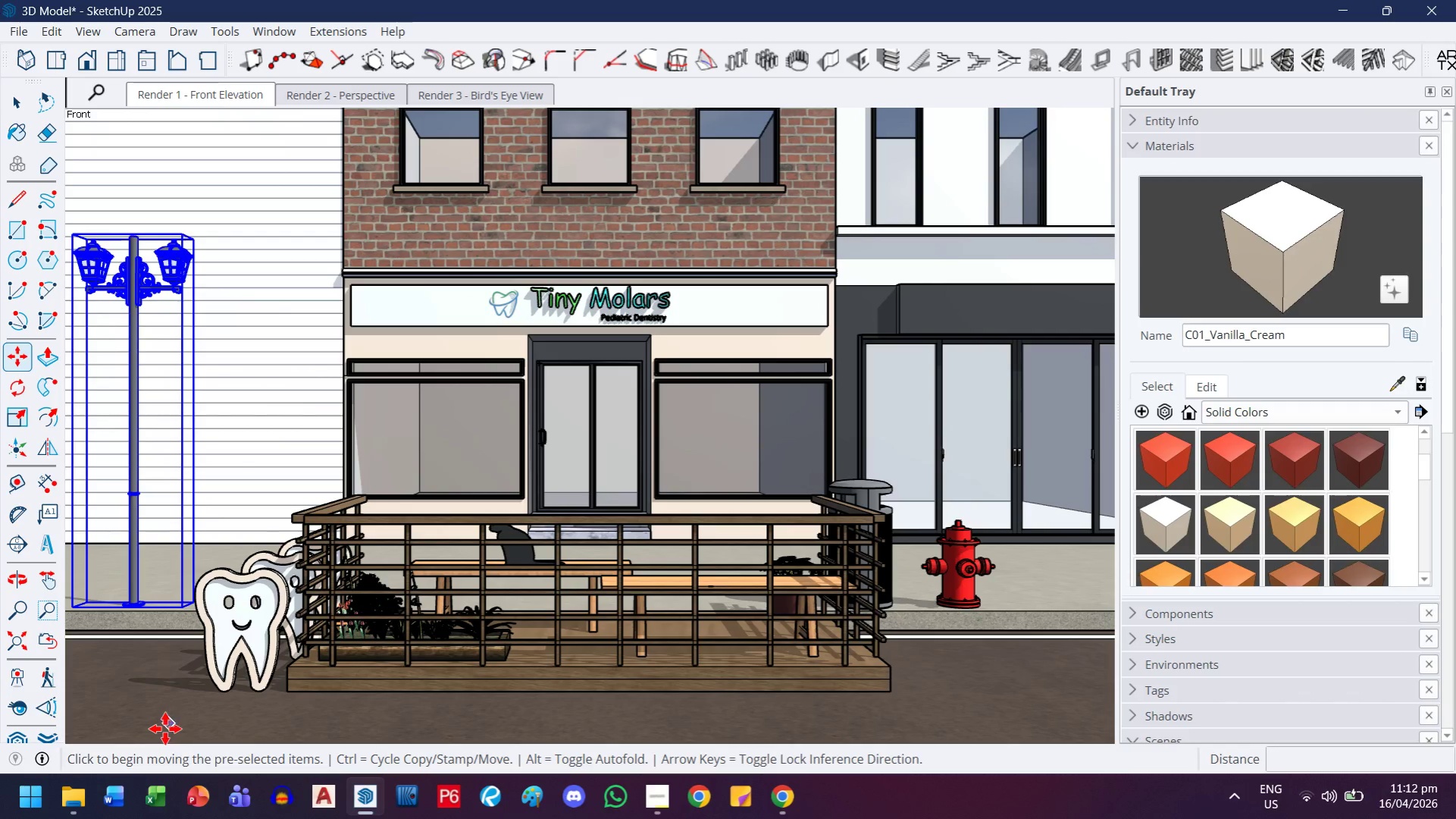 
left_click([165, 729])
 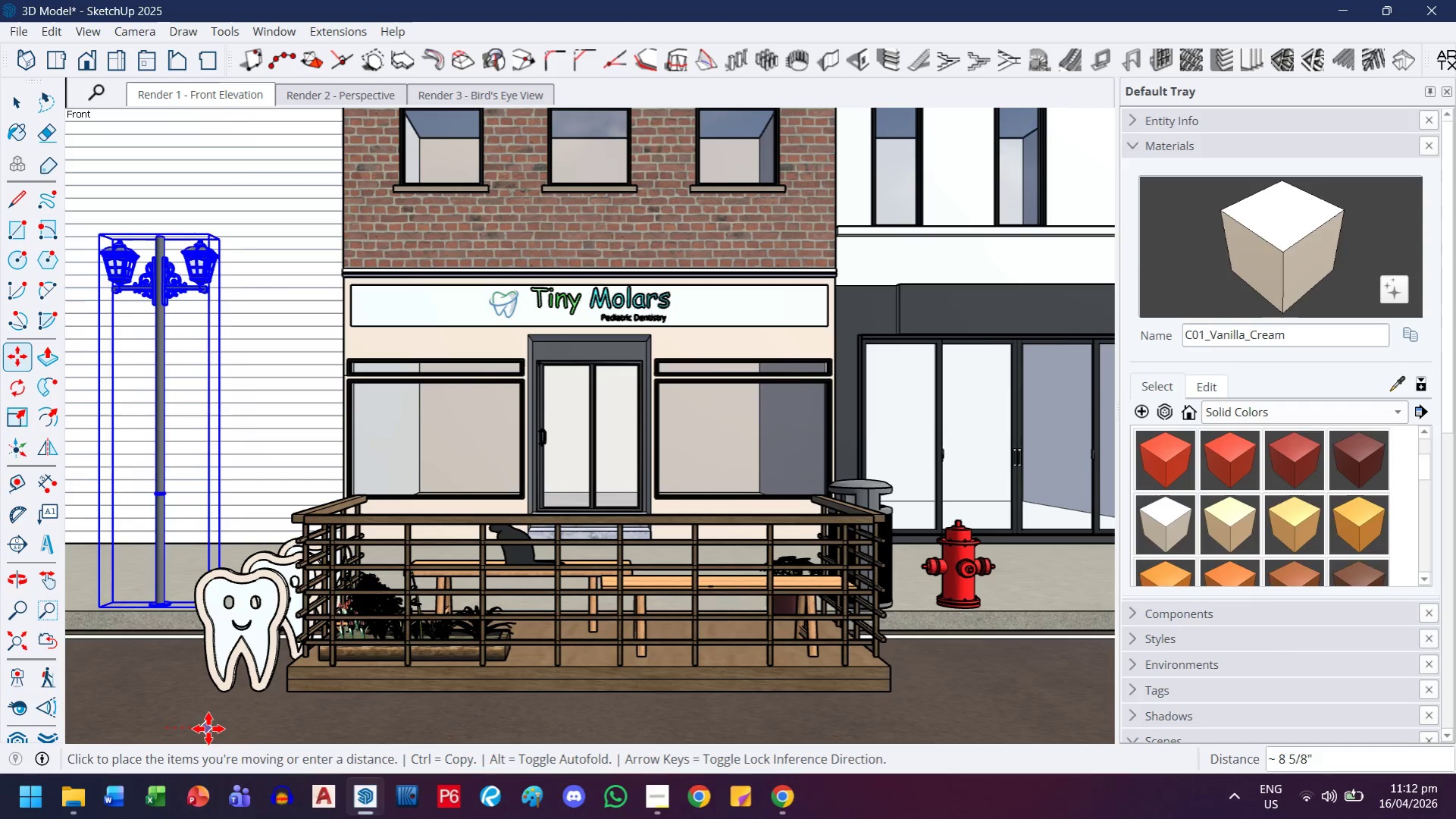 
left_click([210, 729])
 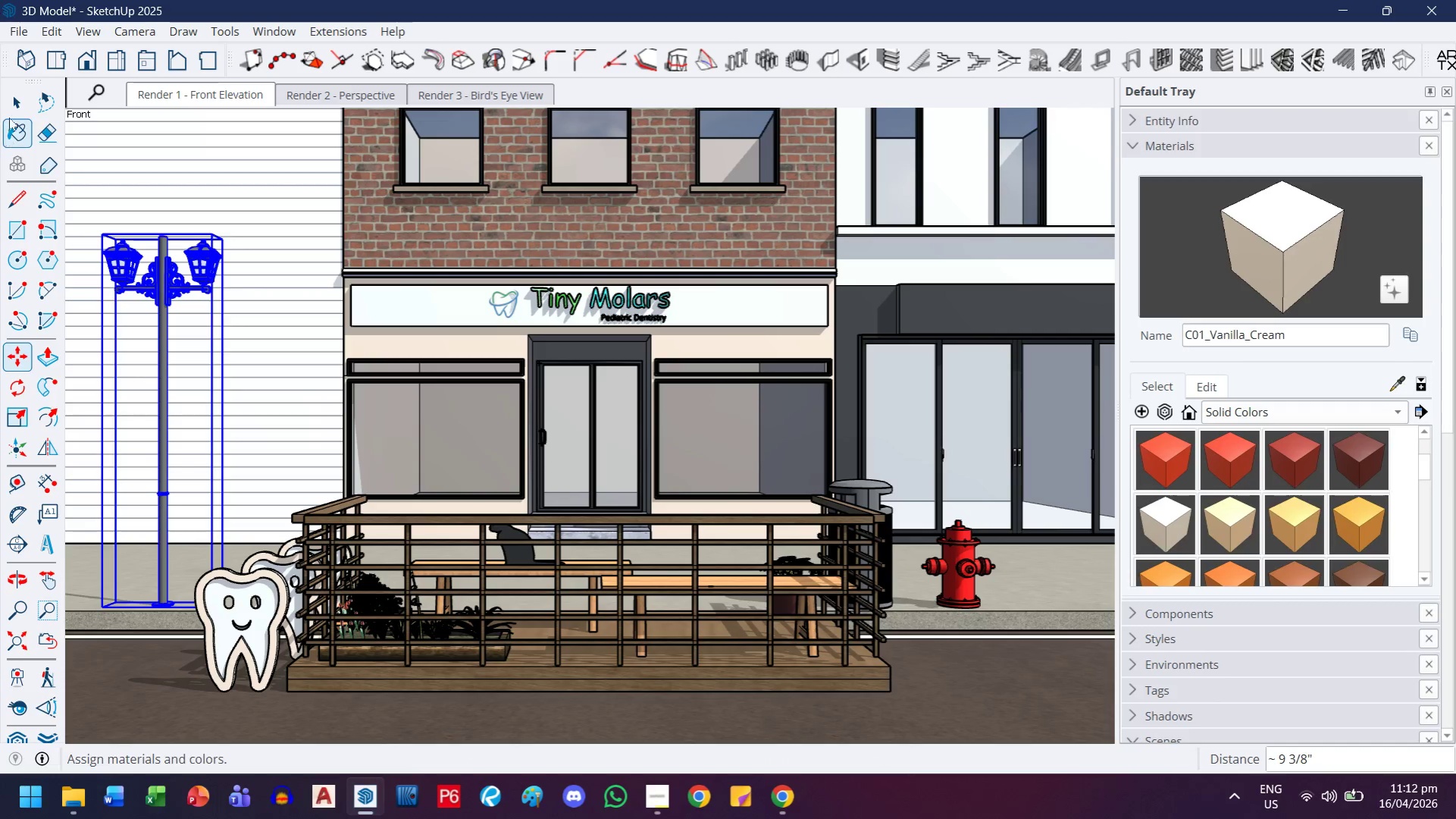 
left_click([15, 98])
 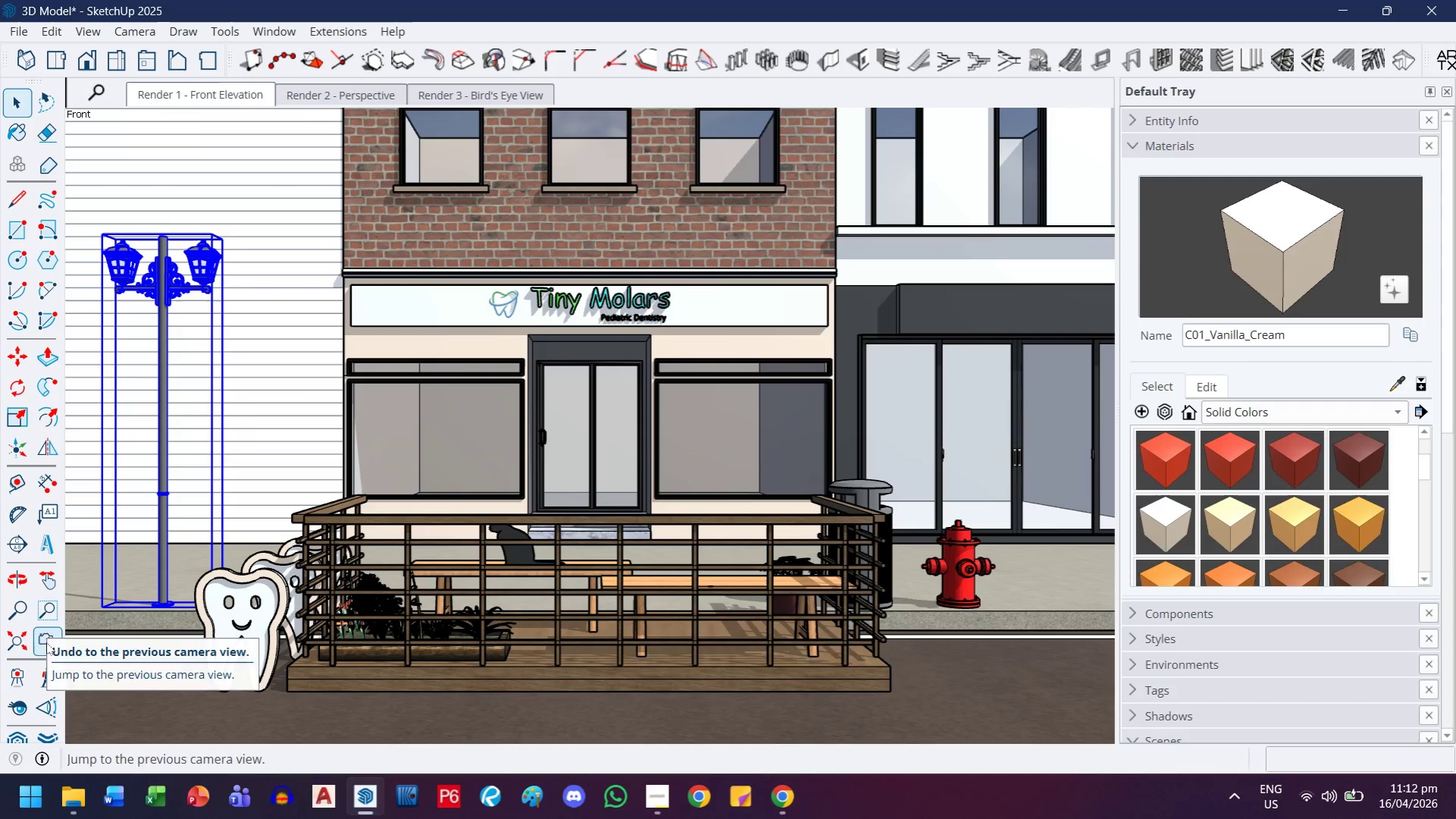 
wait(5.67)
 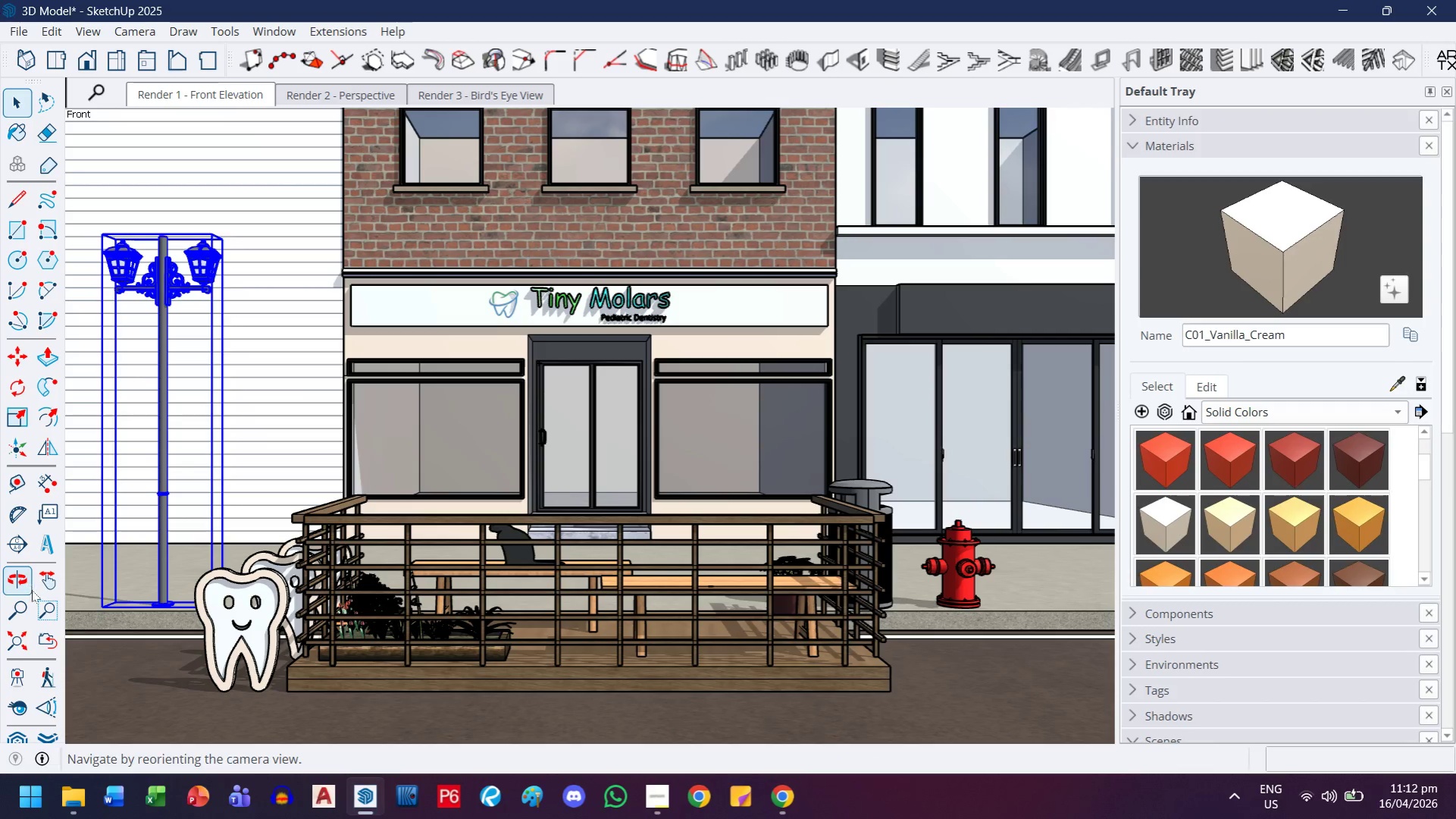 
left_click([49, 609])
 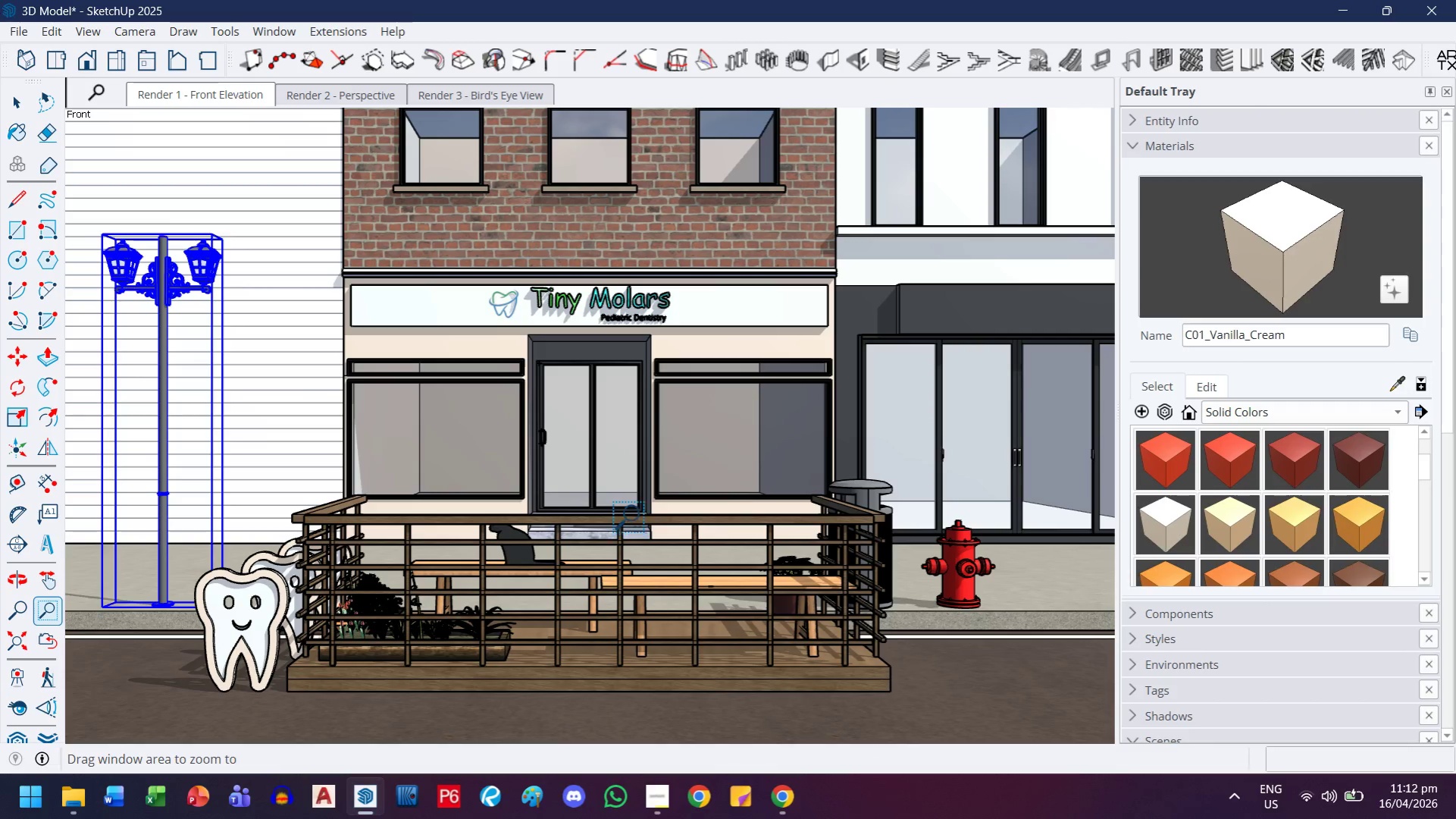 
left_click_drag(start_coordinate=[622, 508], to_coordinate=[622, 453])
 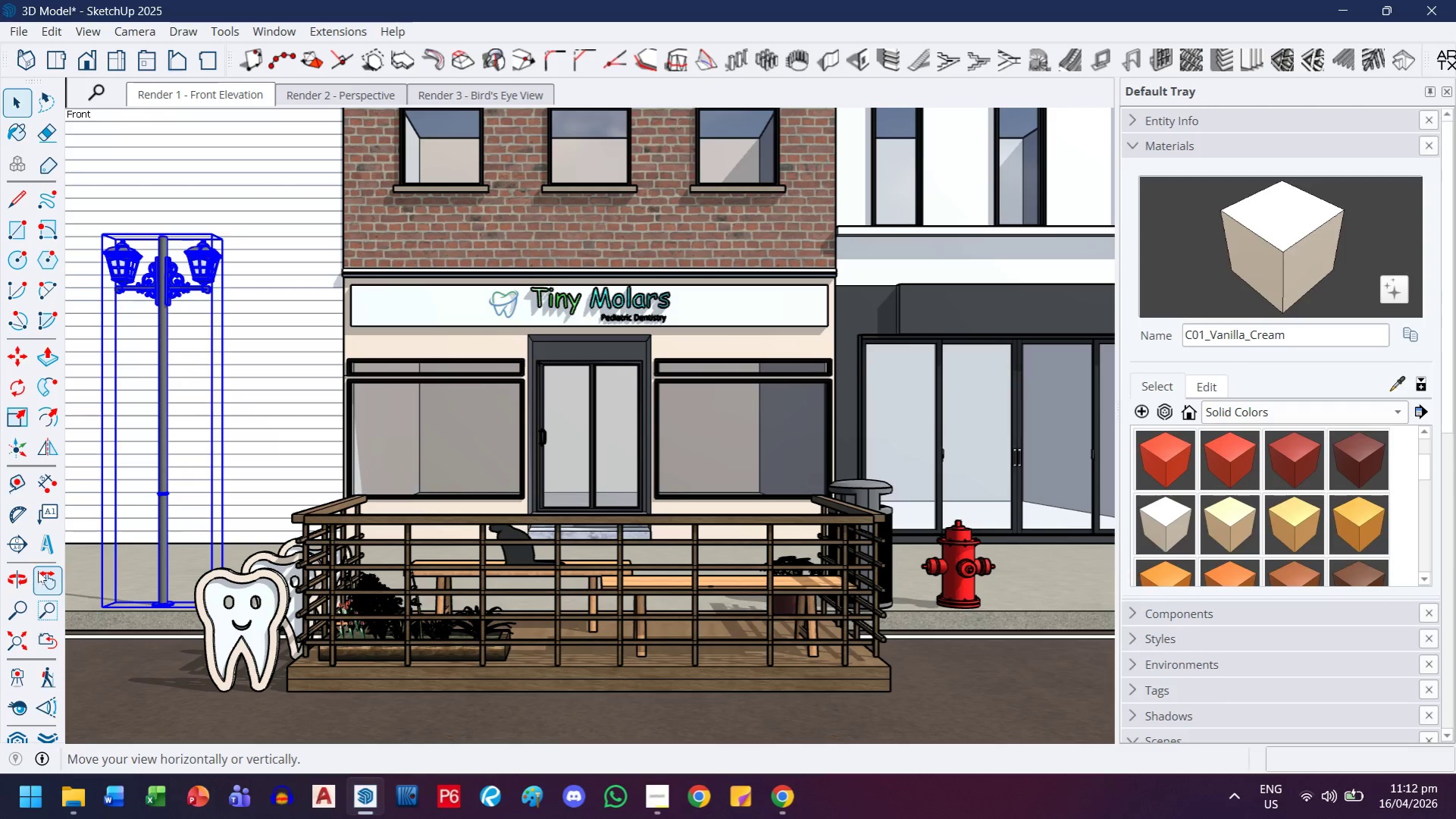 
mouse_move([40, 676])
 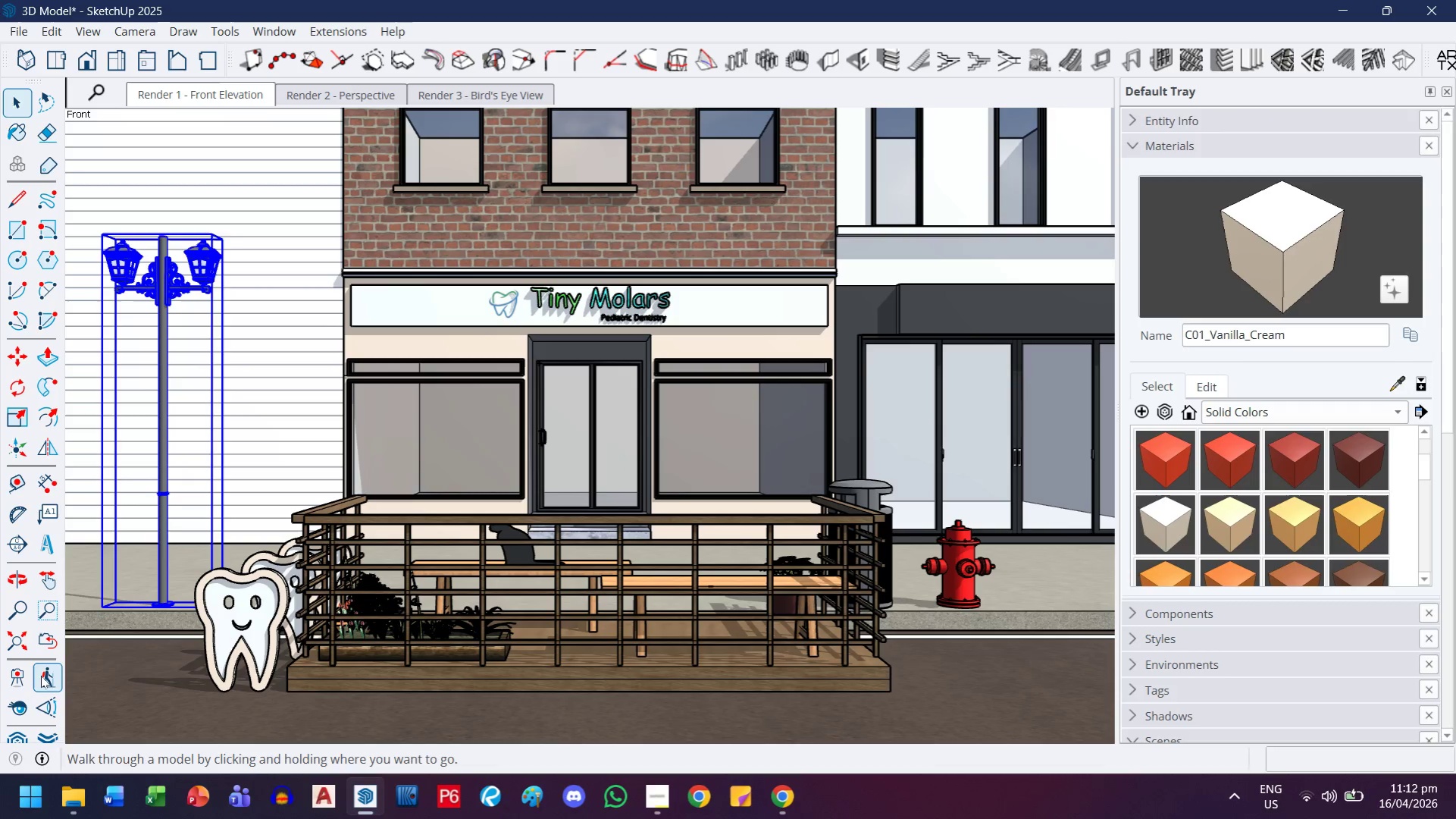 
left_click([43, 676])
 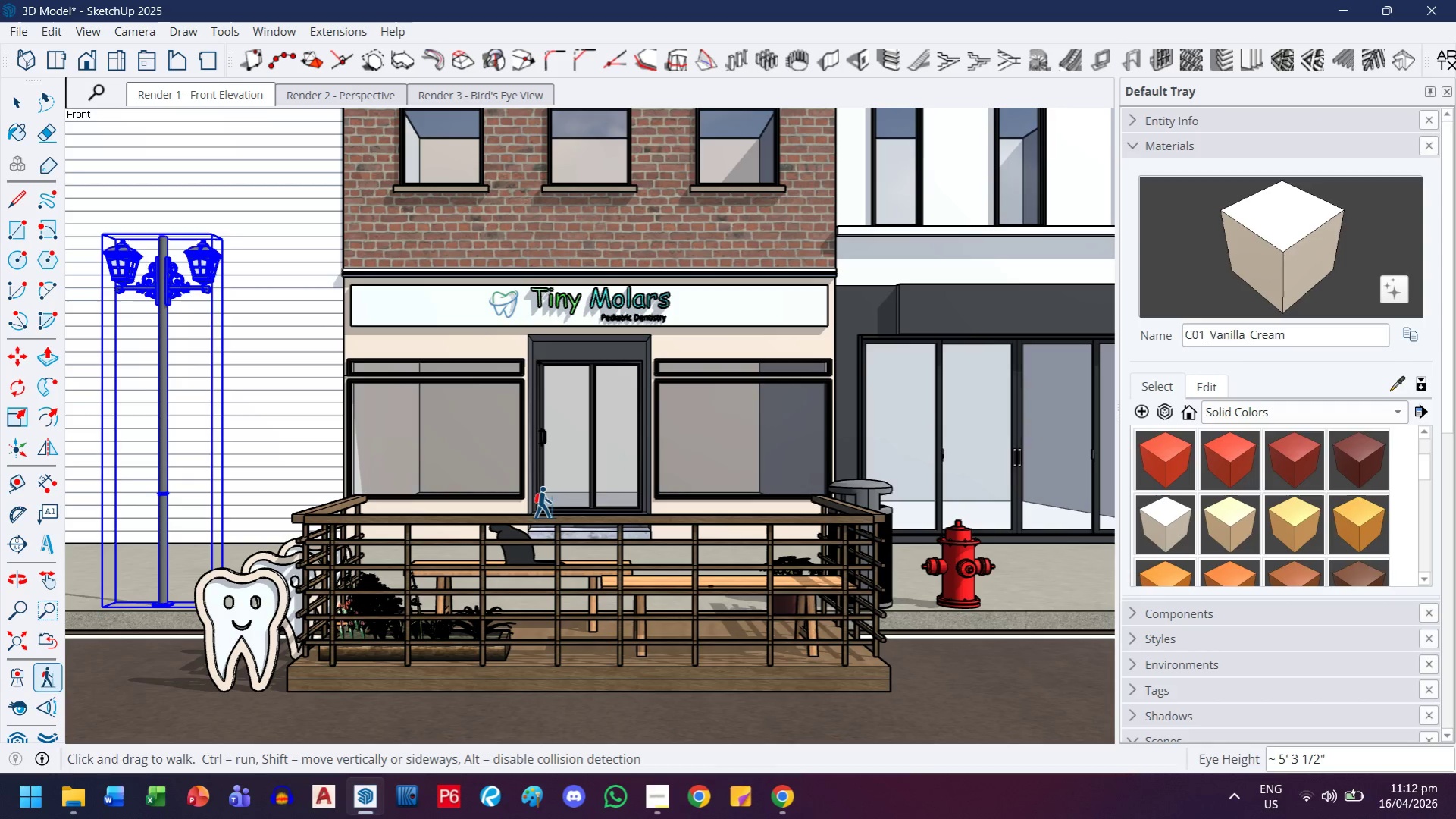 
left_click_drag(start_coordinate=[550, 507], to_coordinate=[550, 494])
 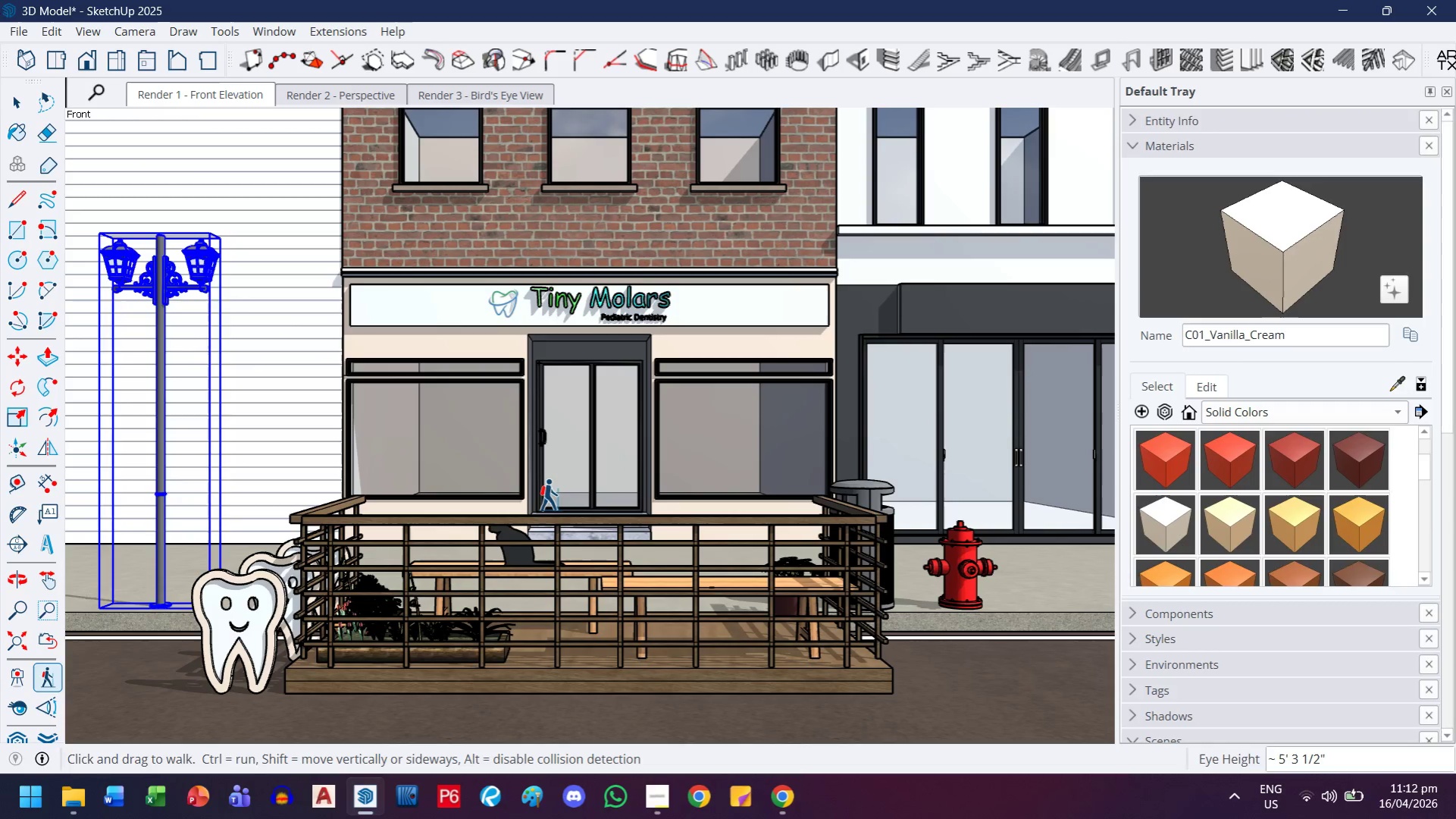 
left_click_drag(start_coordinate=[550, 500], to_coordinate=[557, 432])
 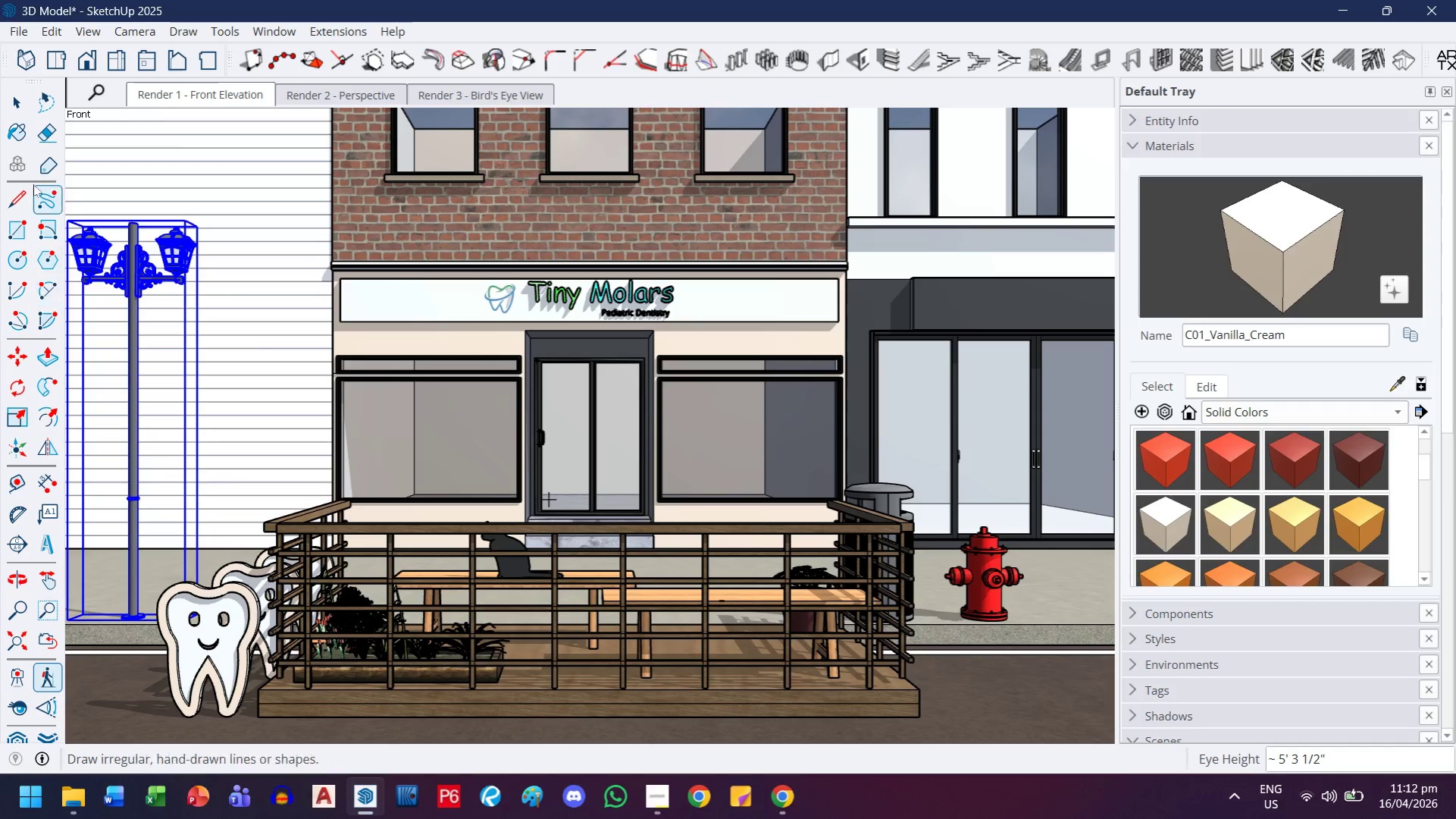 
left_click([26, 108])
 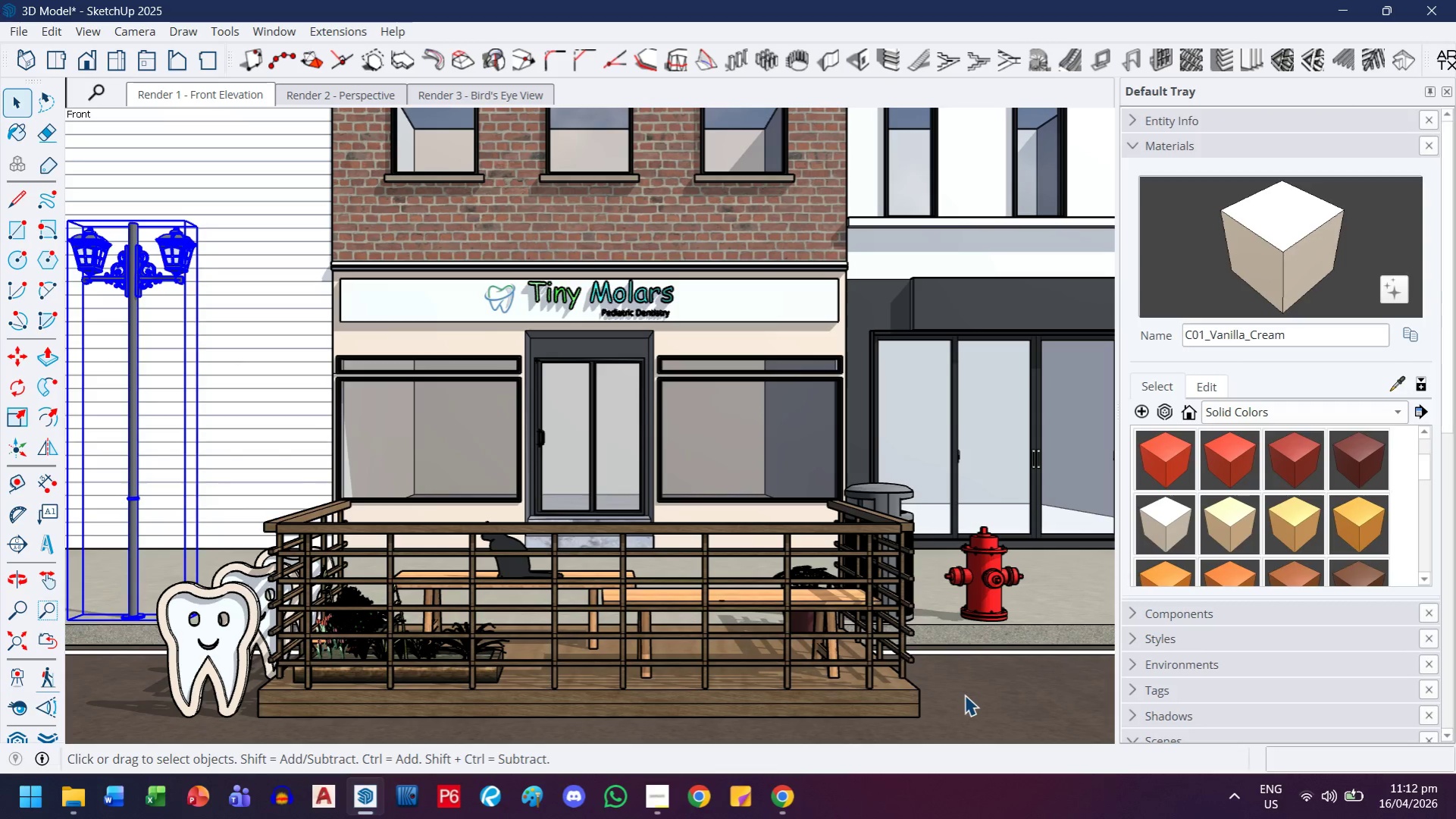 
left_click([897, 511])
 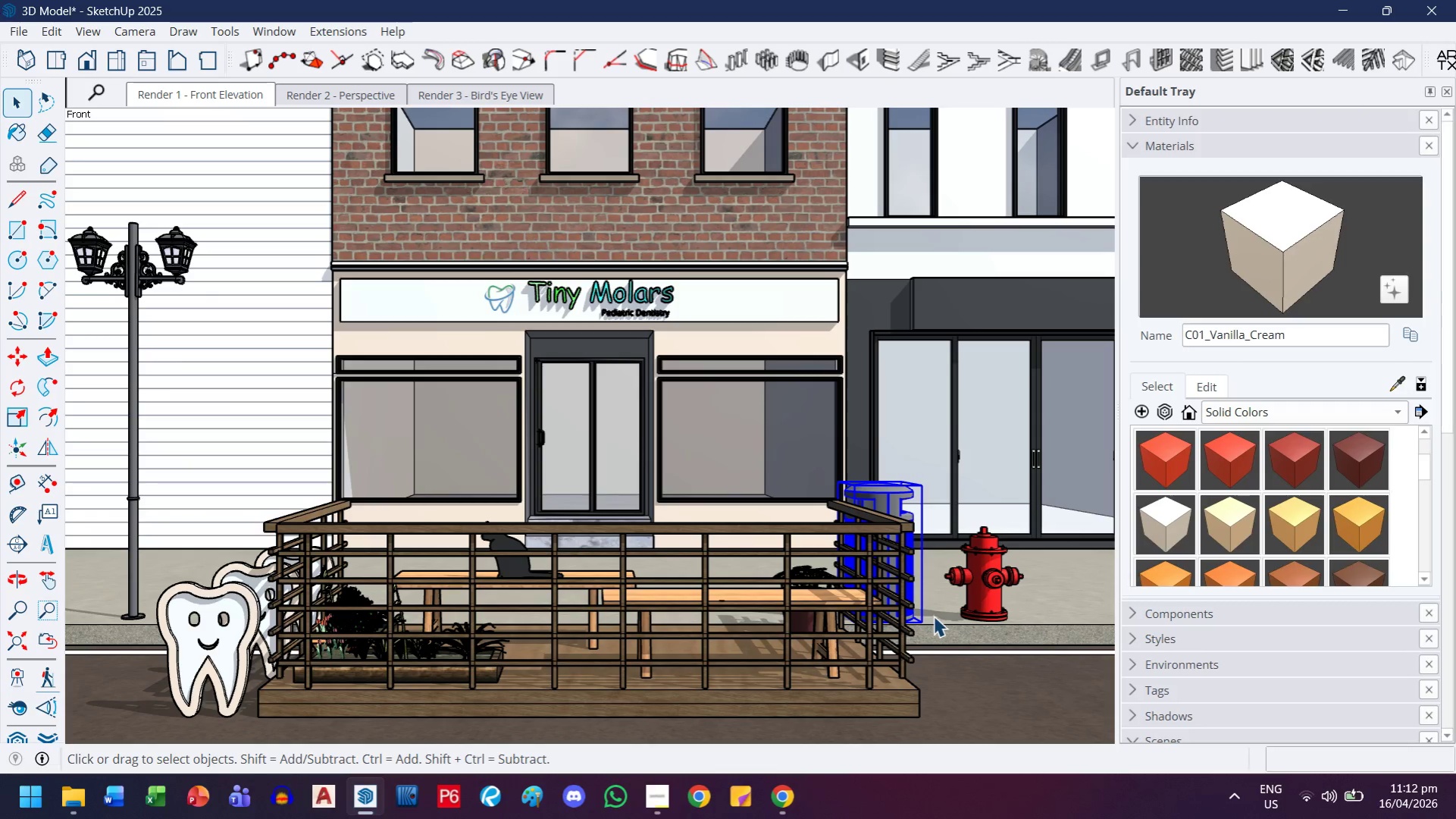 
key(M)
 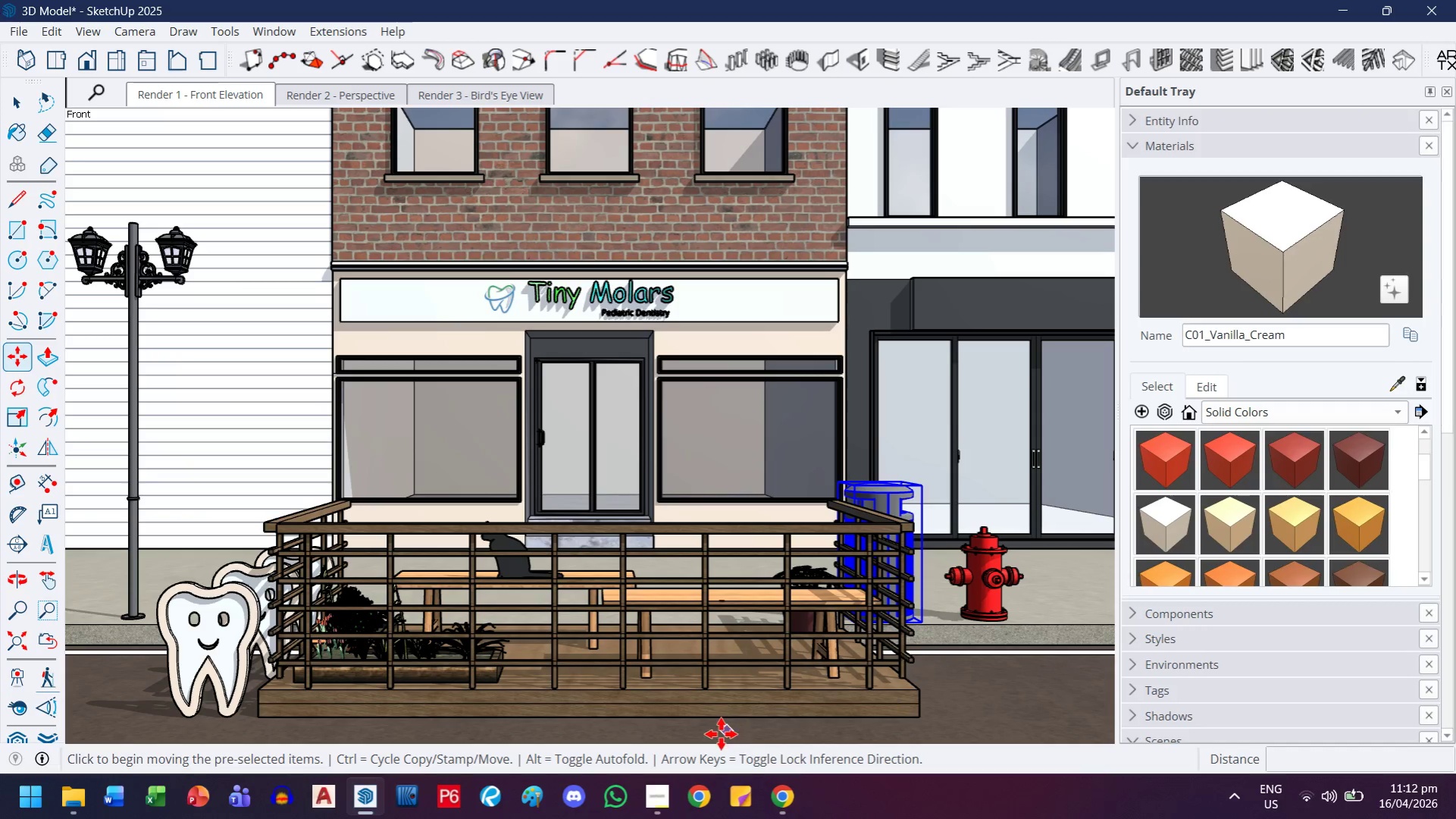 
left_click([721, 733])
 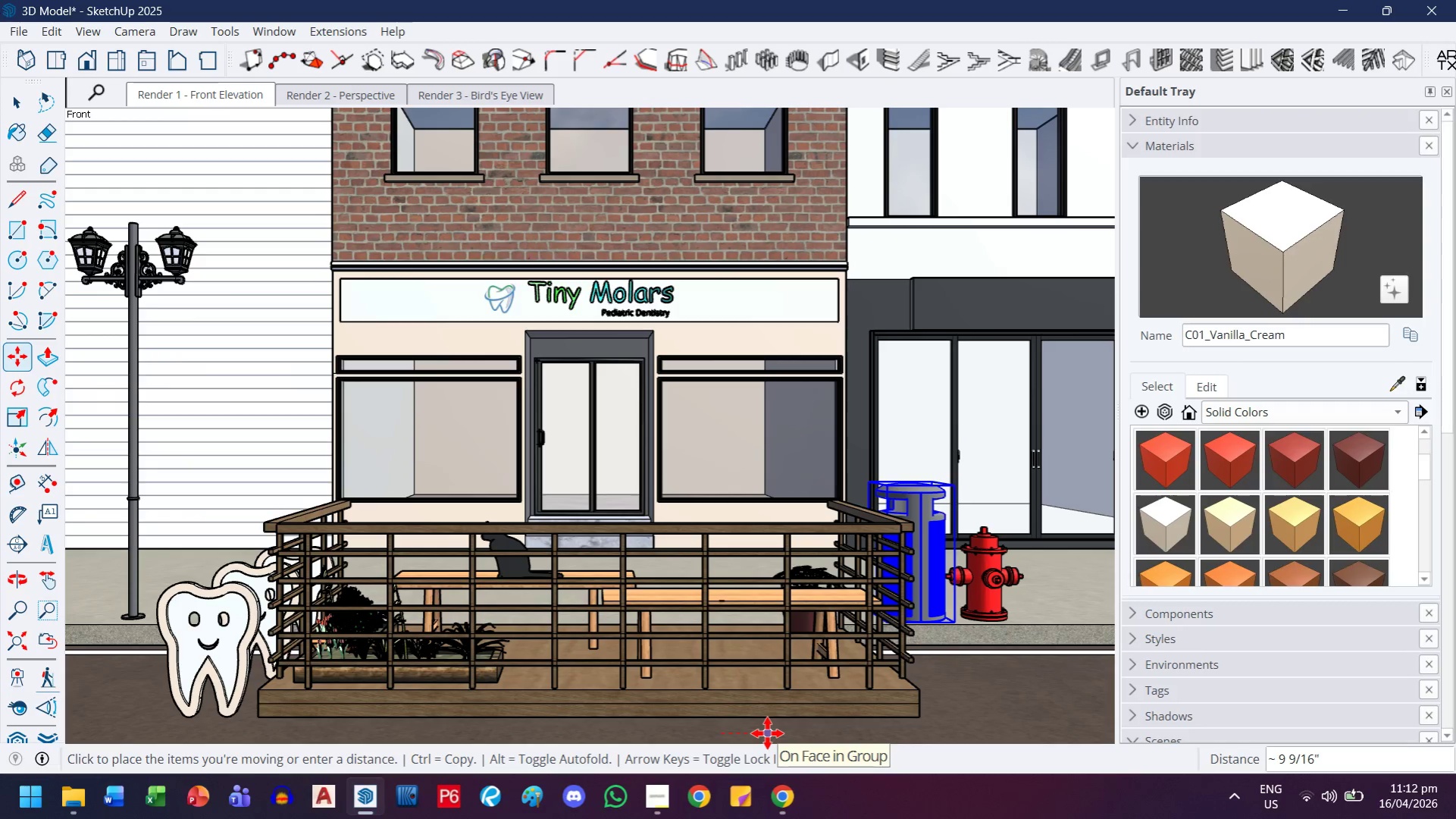 
left_click([767, 733])
 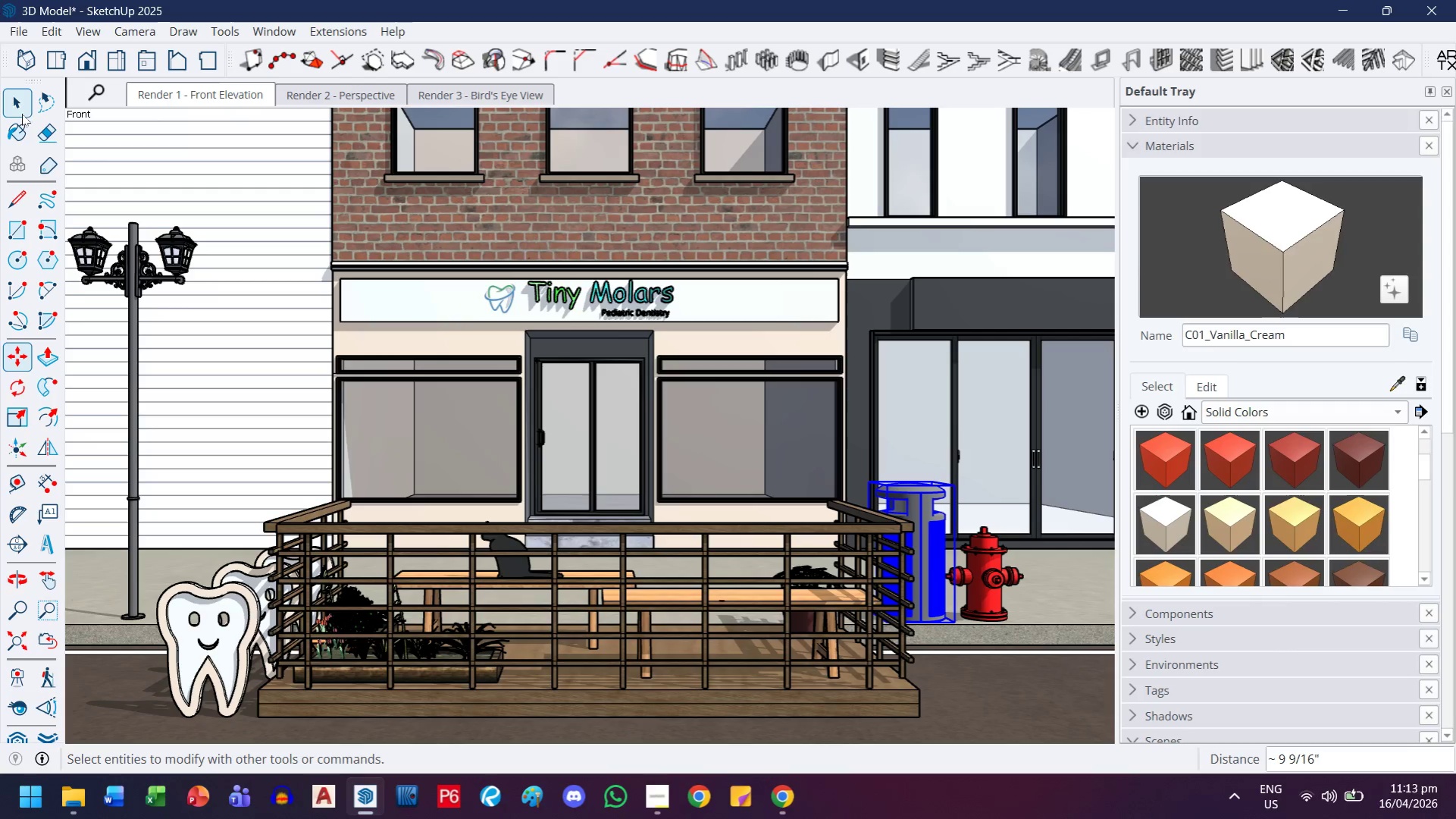 
left_click([23, 106])
 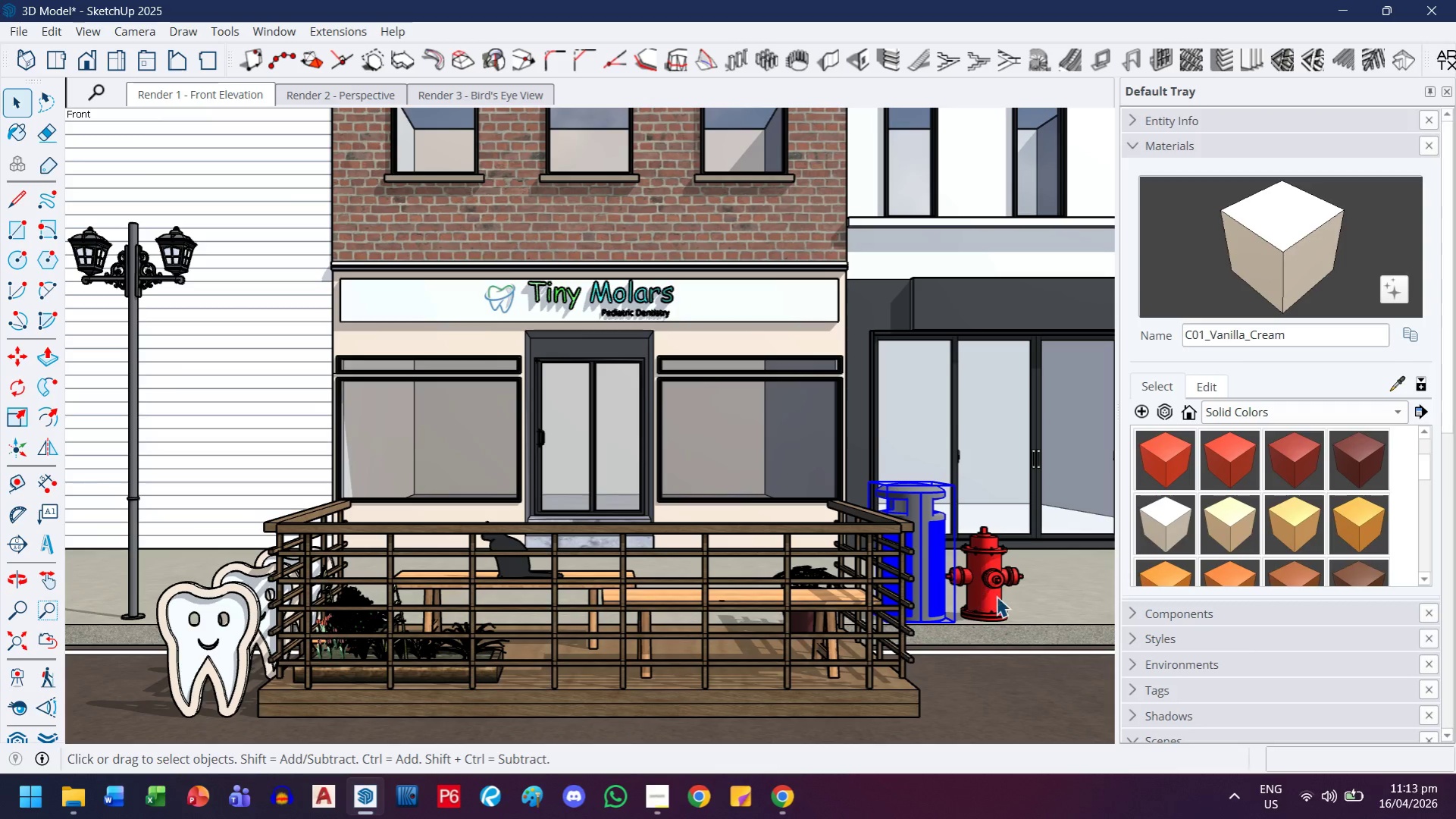 
left_click([996, 596])
 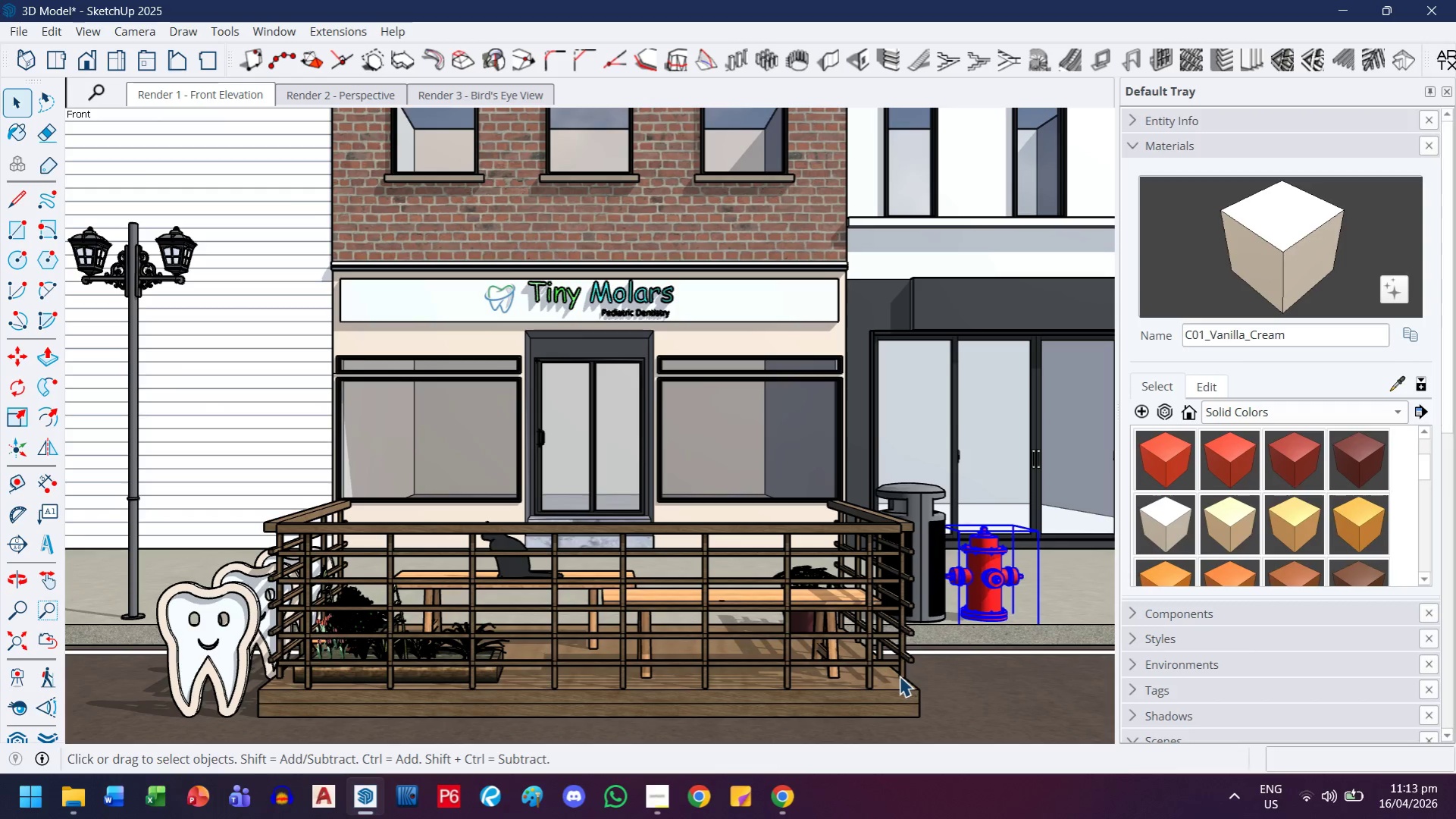 
key(M)
 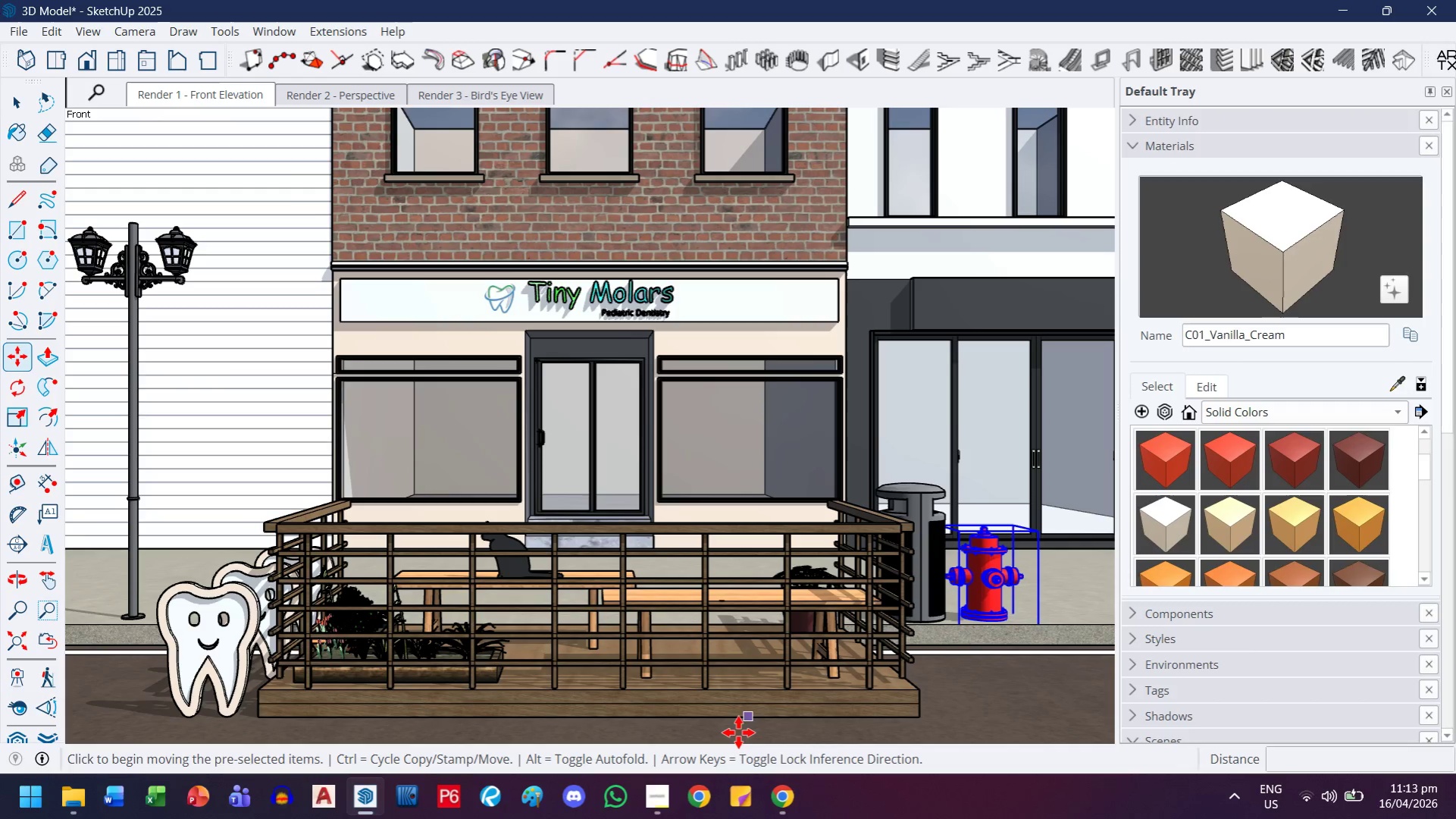 
left_click([740, 733])
 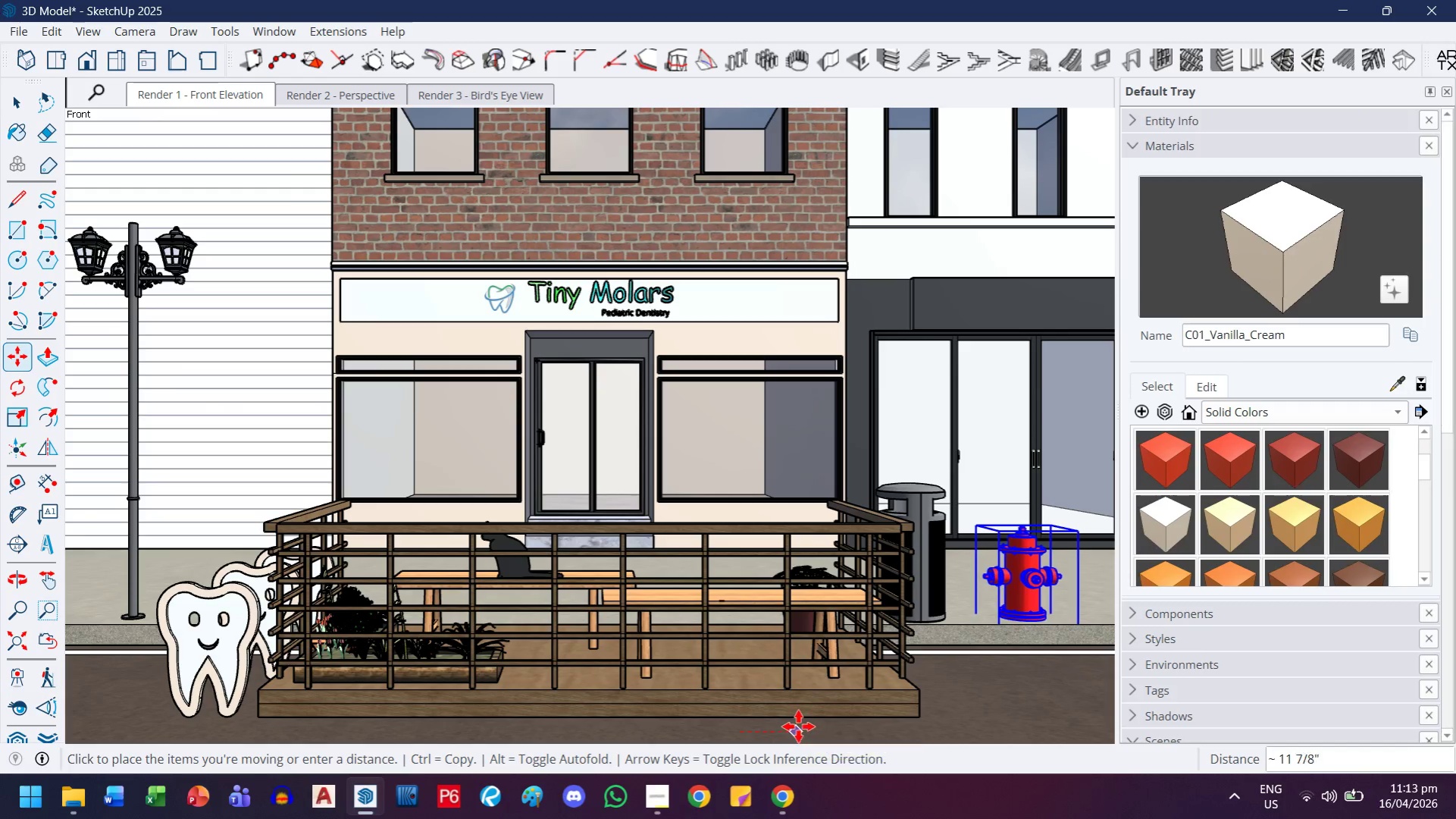 
left_click([820, 726])
 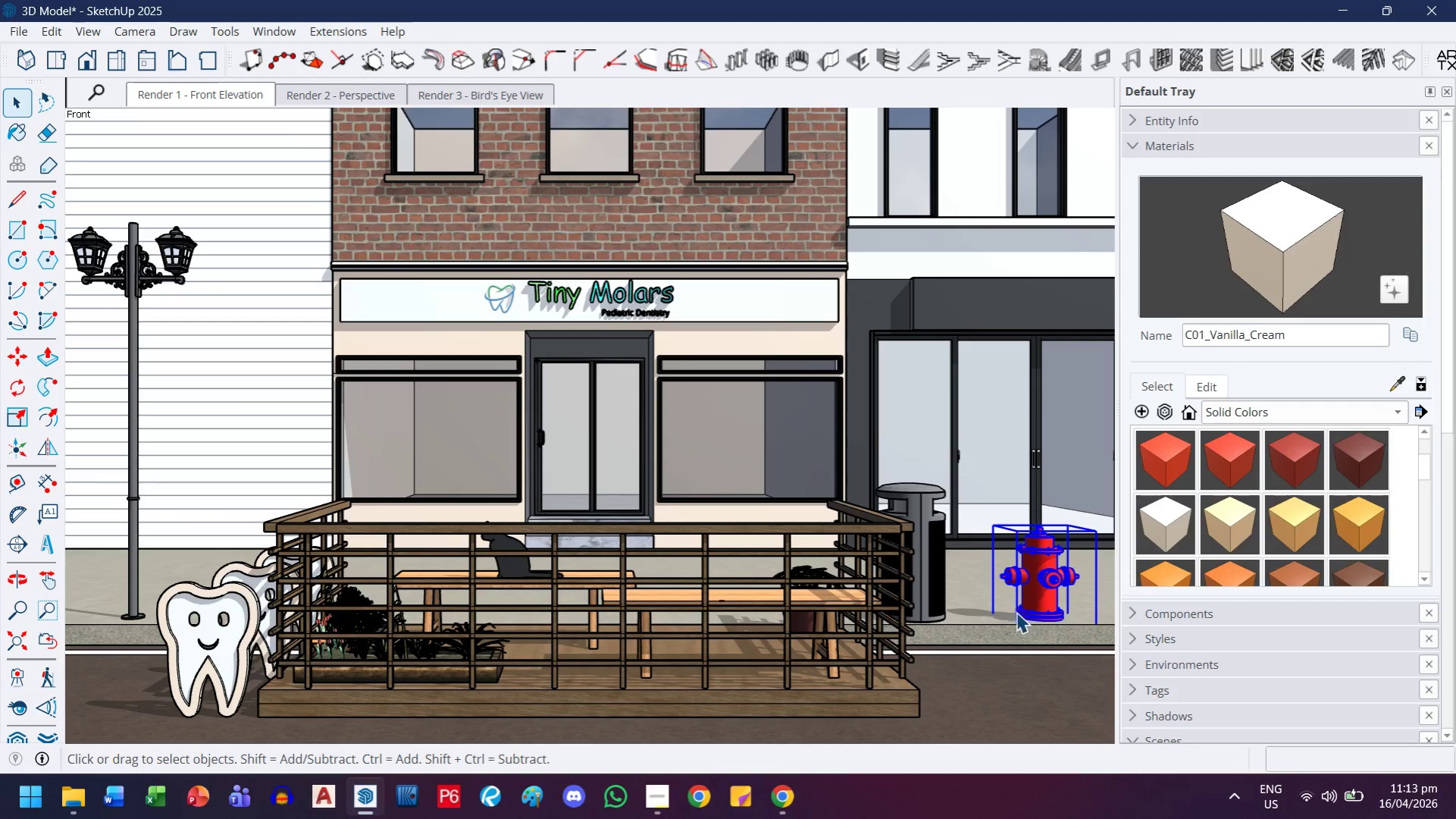 
left_click([944, 602])
 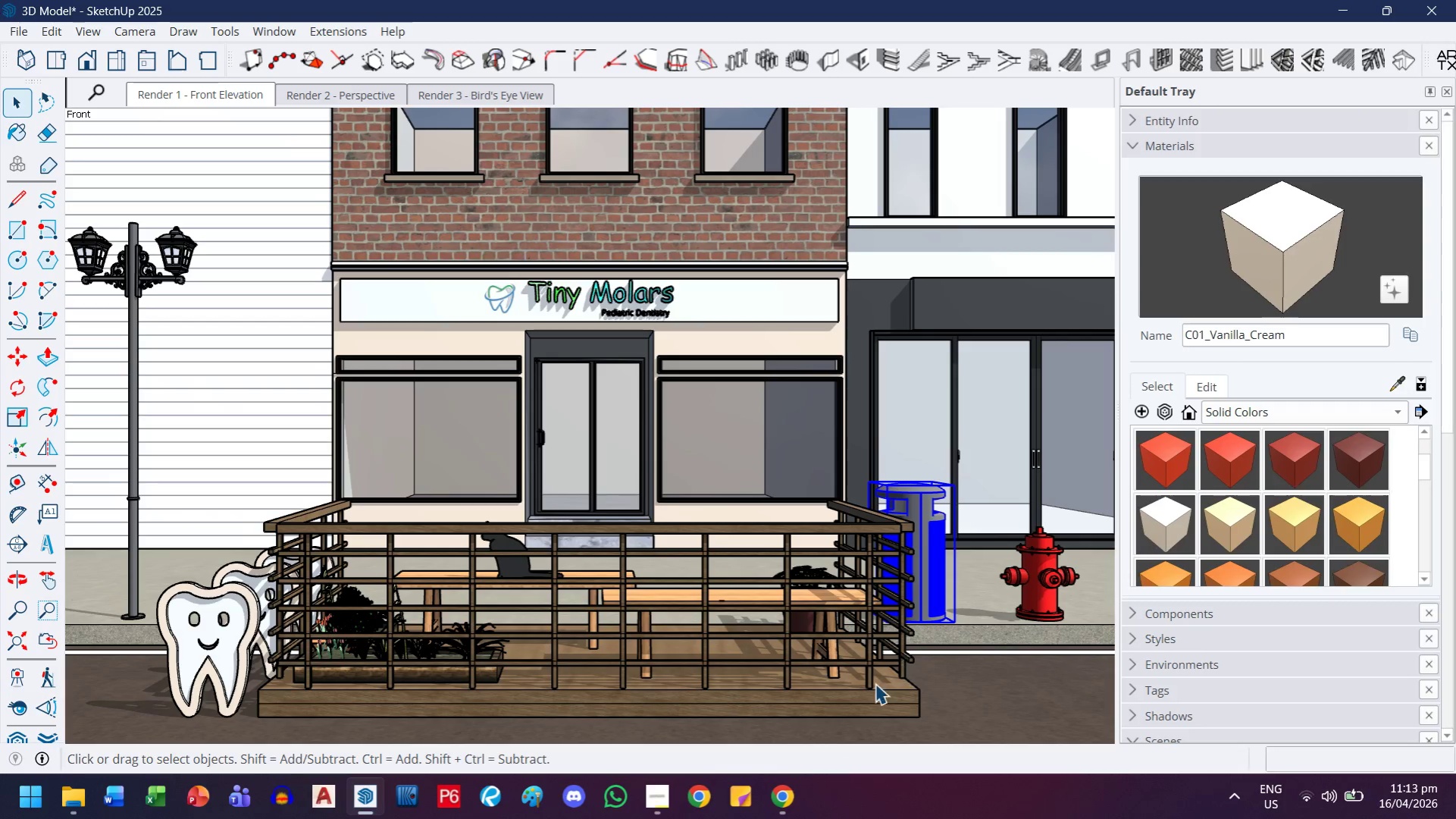 
key(M)
 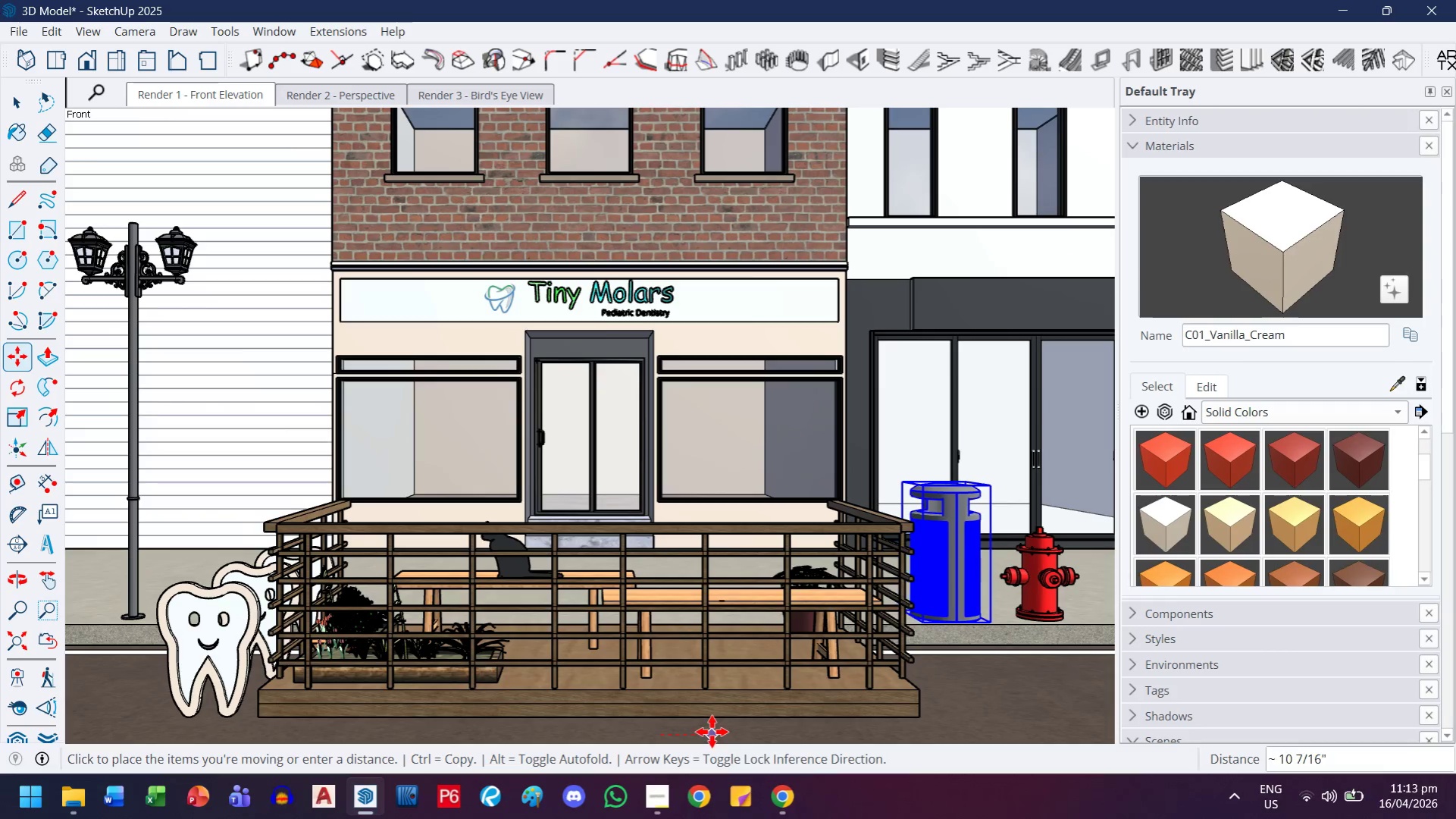 
left_click([712, 732])
 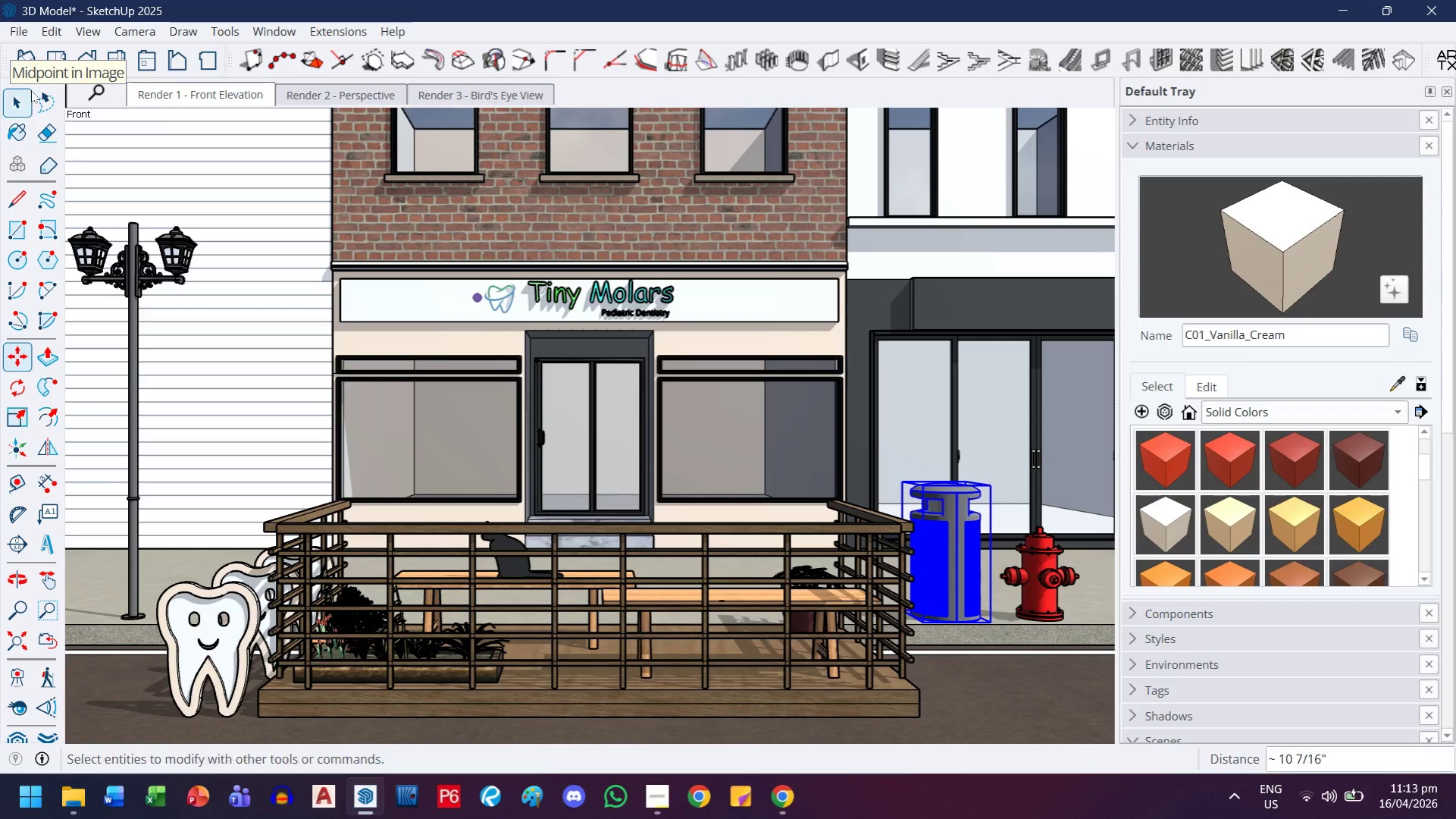 
left_click([30, 99])
 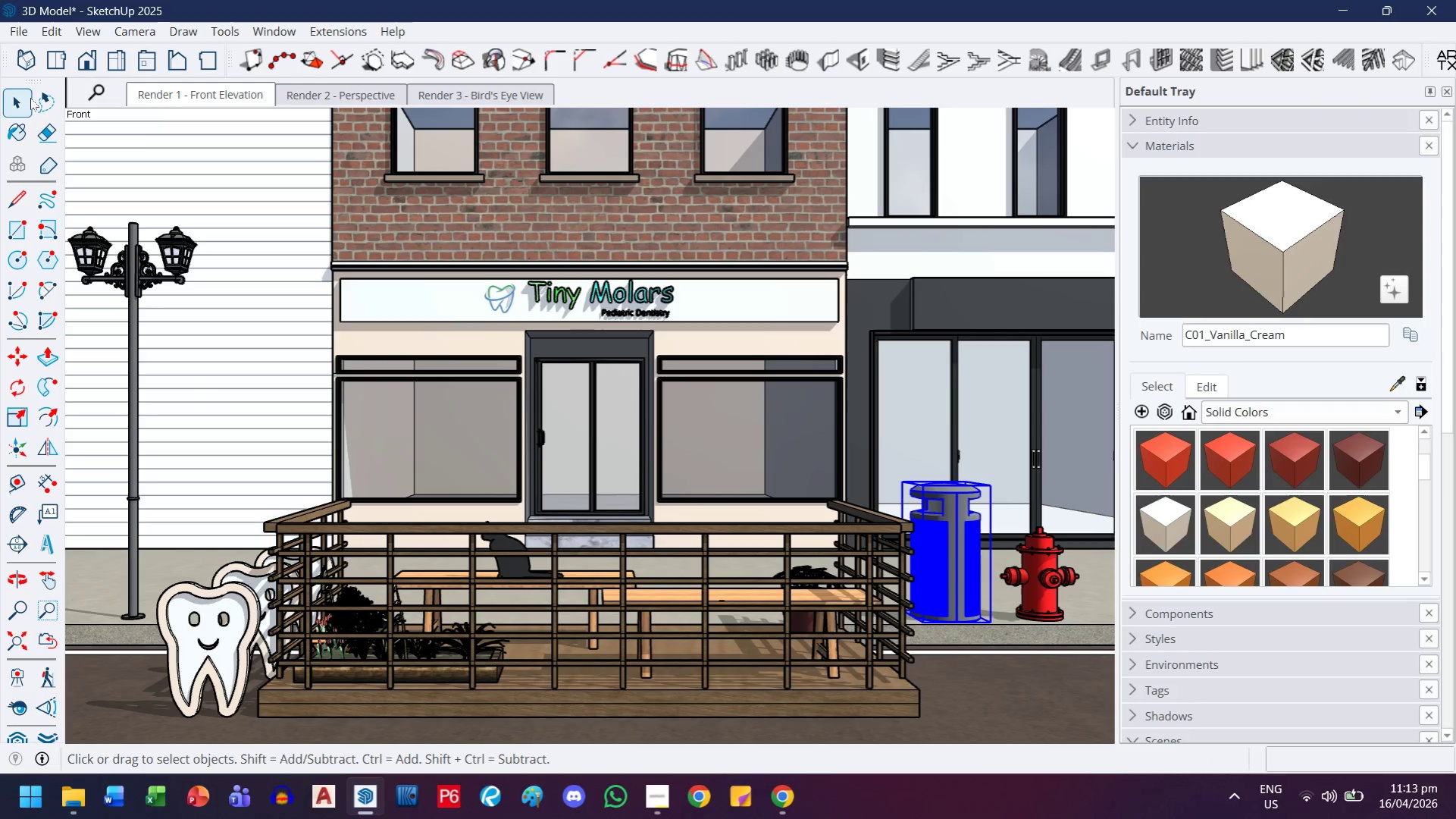 
double_click([2, 108])
 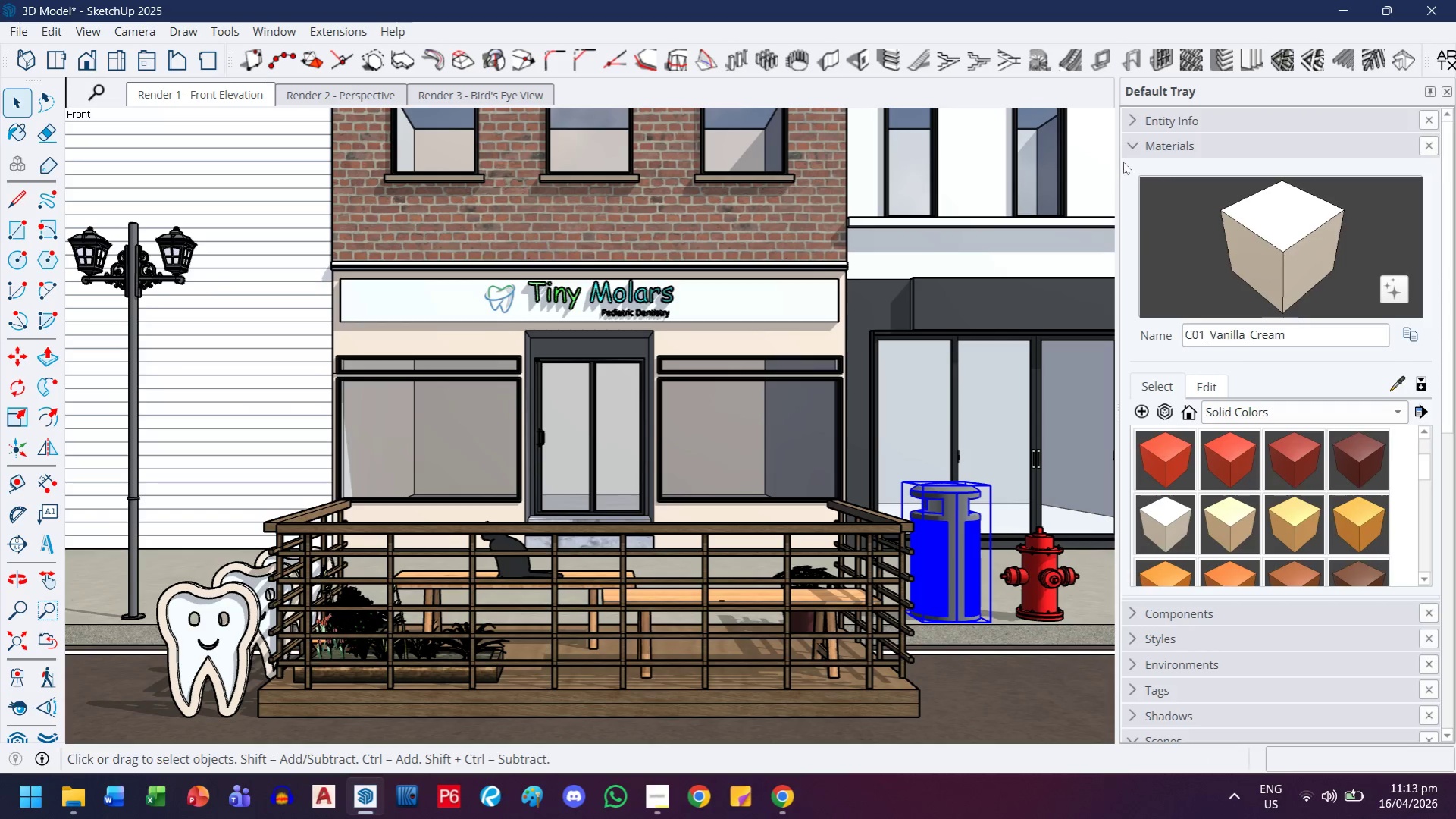 
left_click([1170, 139])
 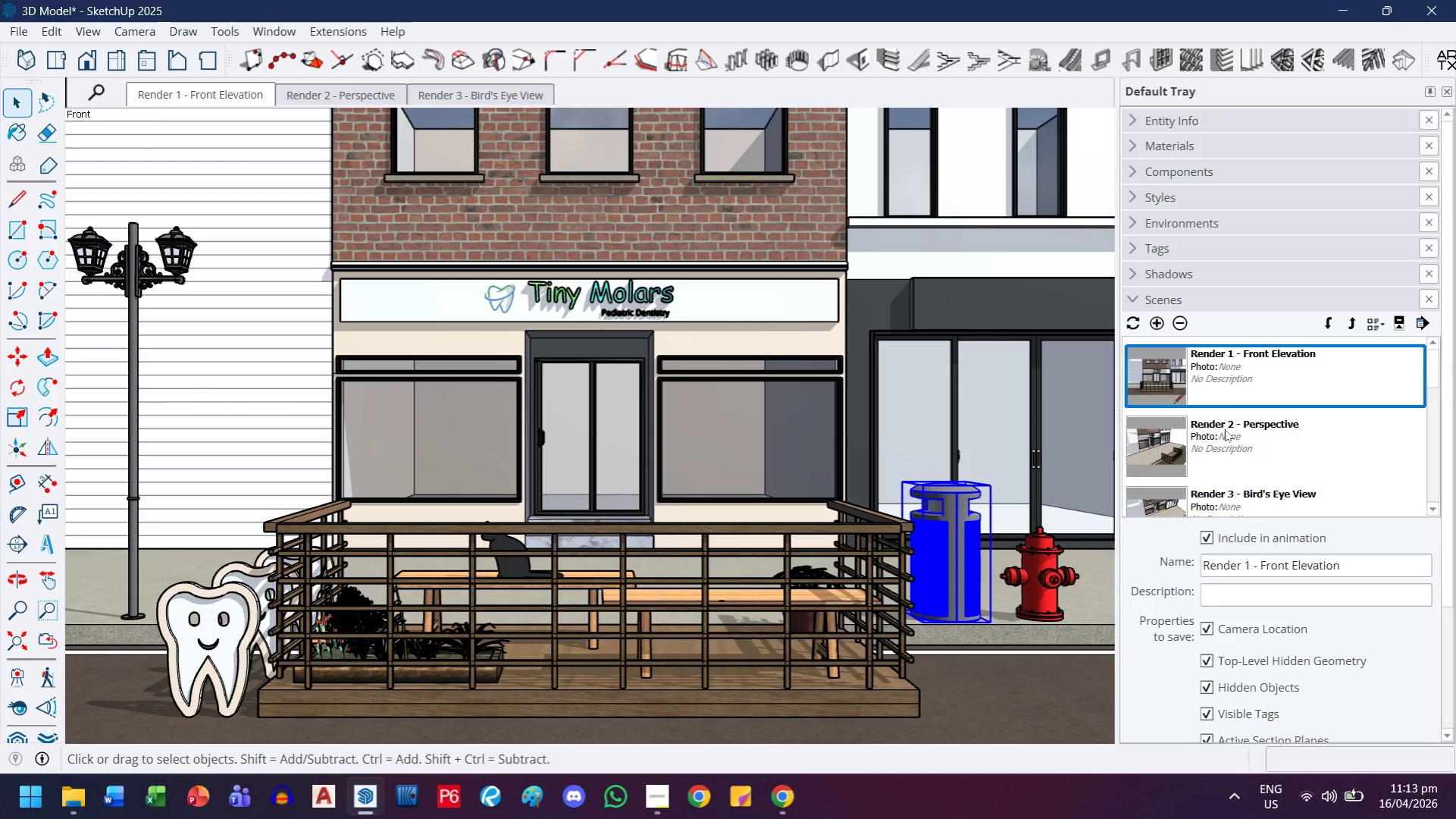 
right_click([1251, 361])
 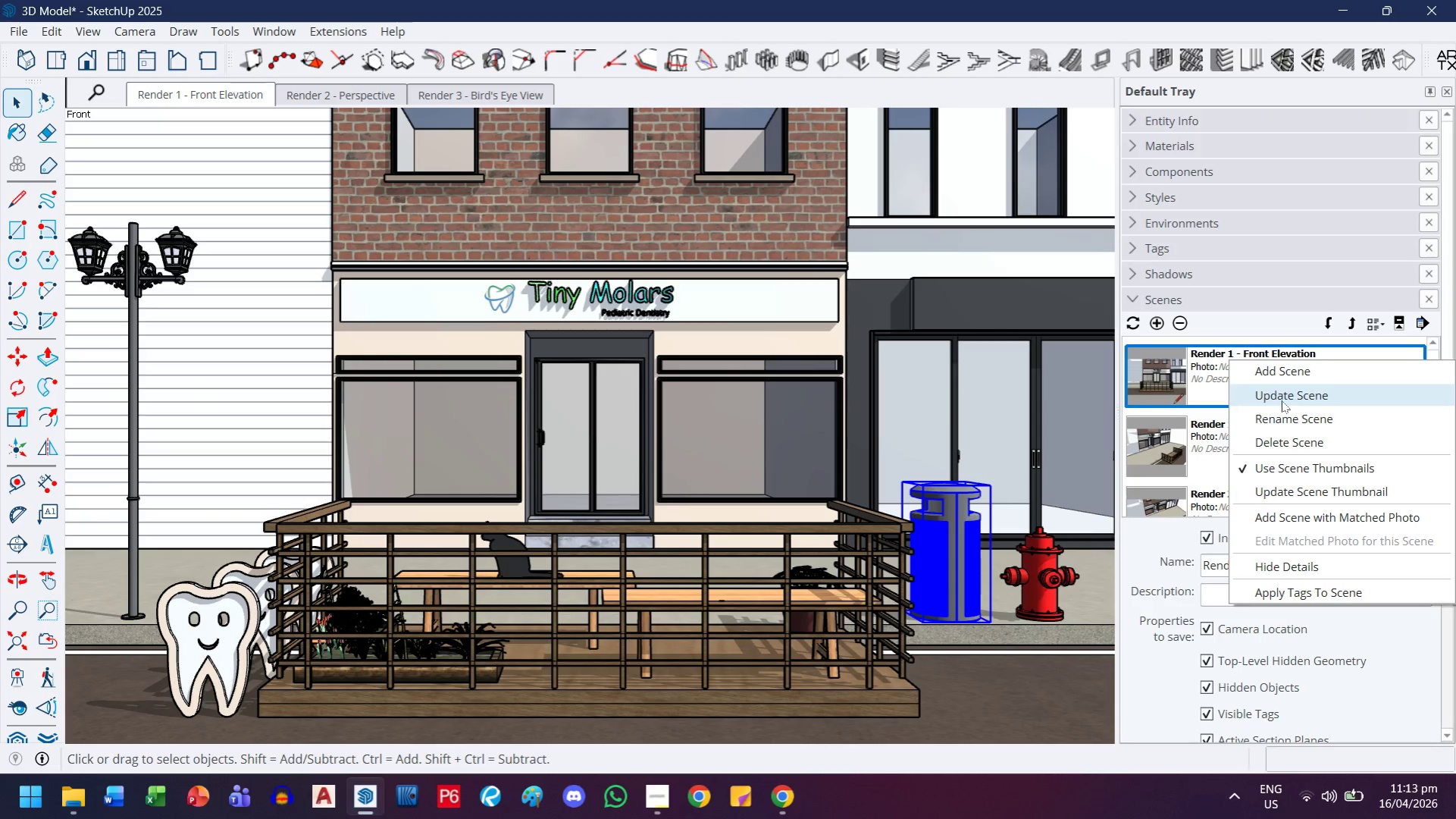 
left_click([1283, 389])
 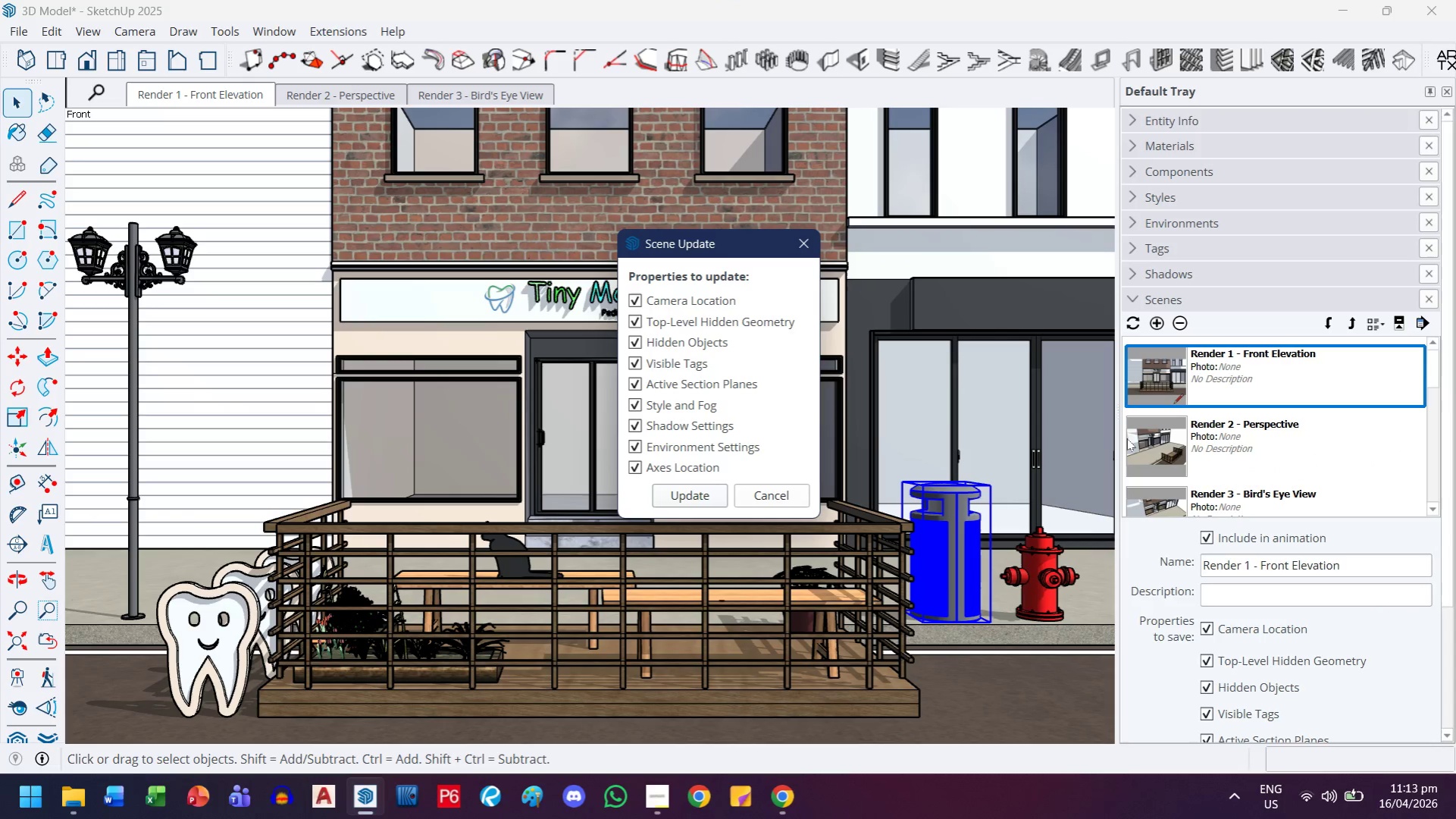 
key(Enter)
 